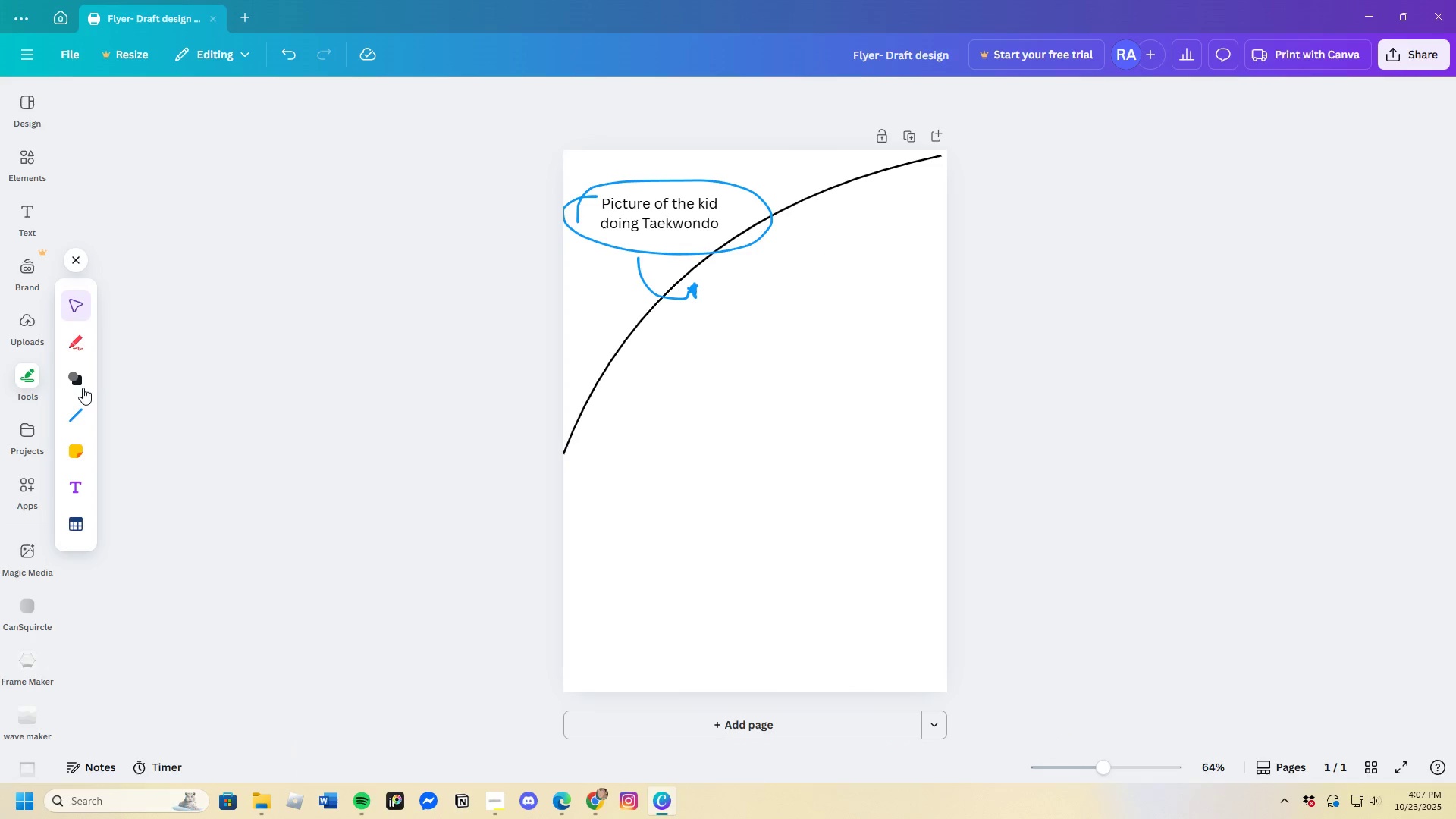 
left_click([77, 378])
 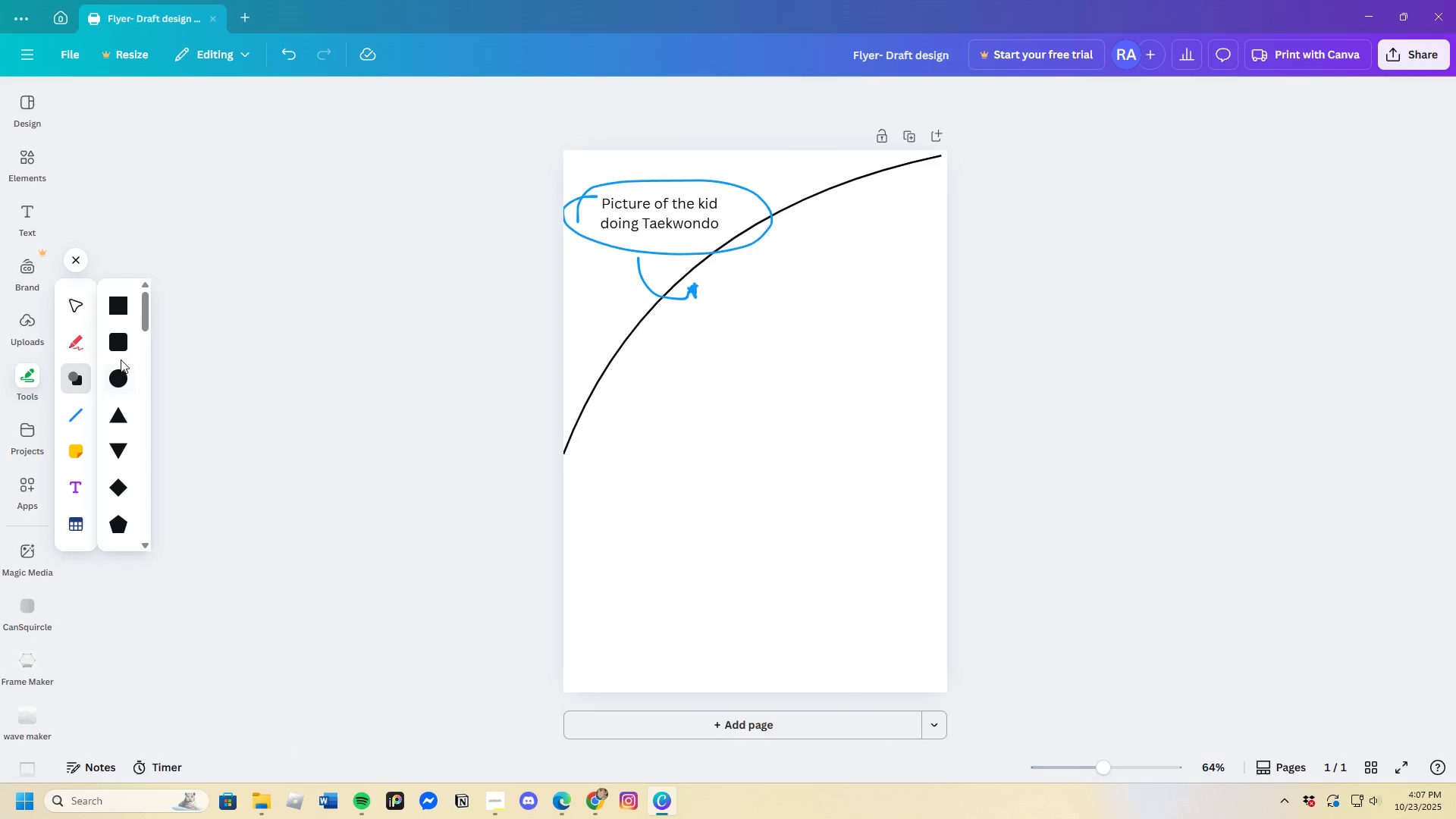 
left_click([115, 369])
 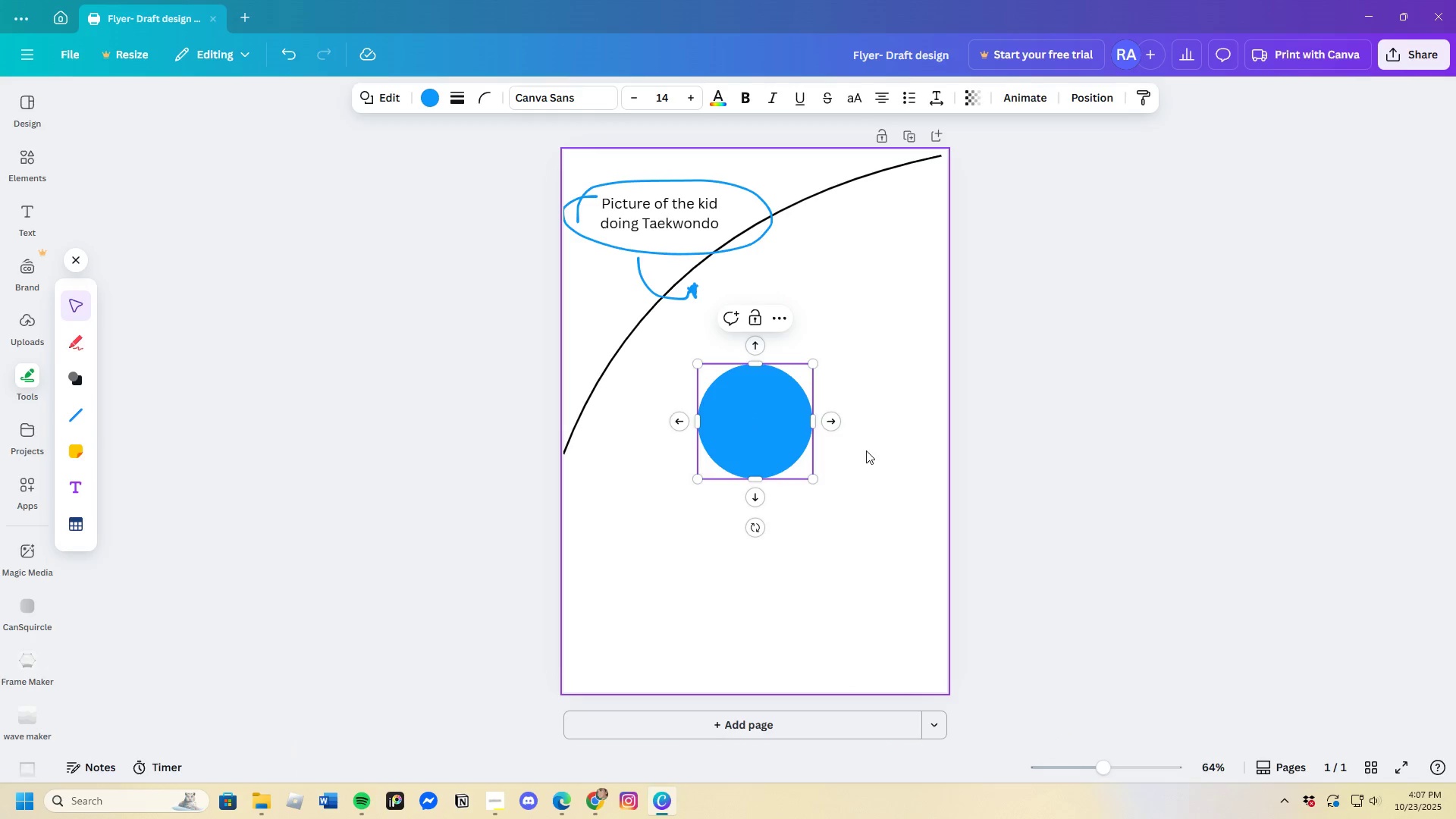 
double_click([738, 438])
 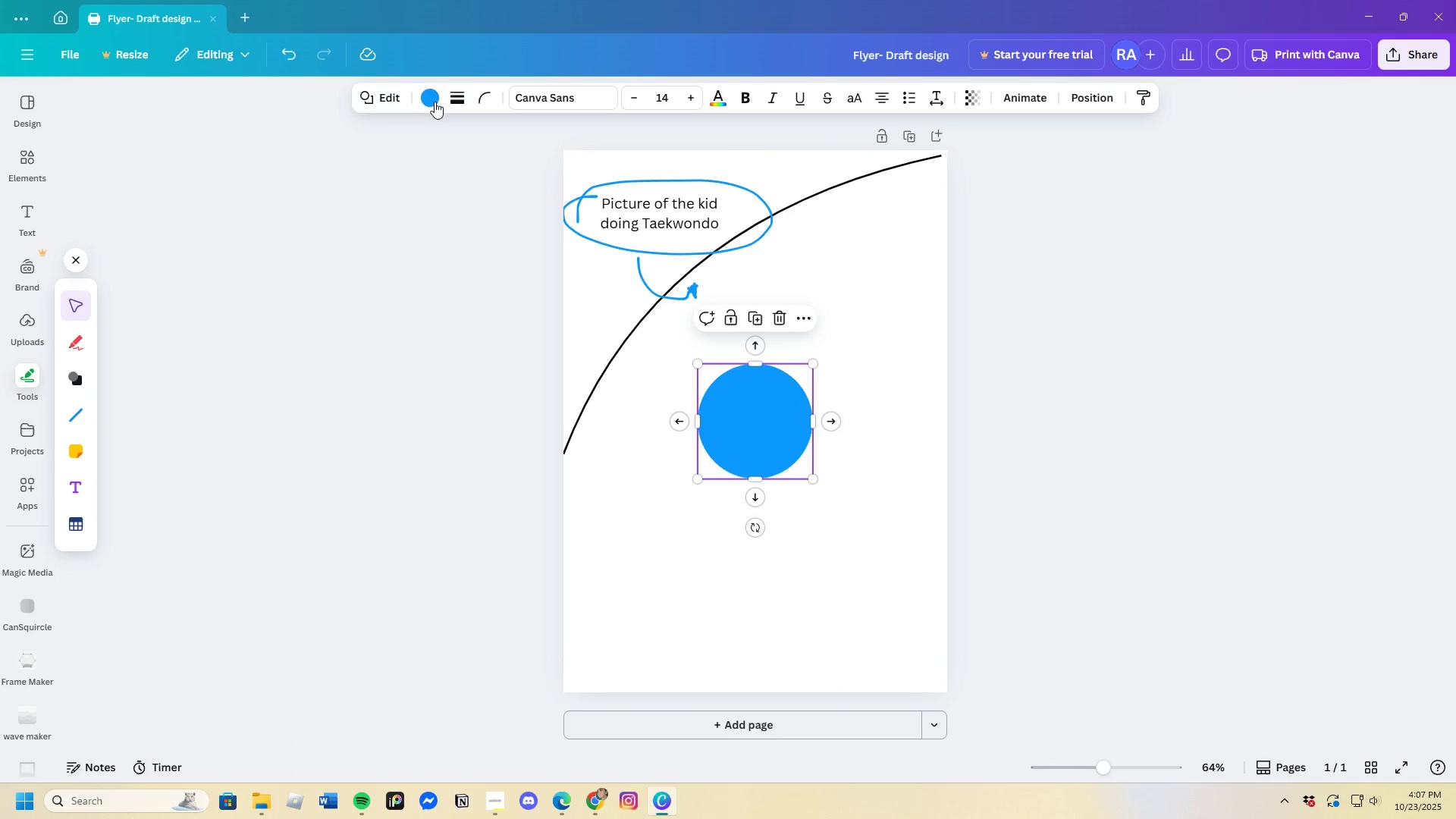 
left_click([440, 96])
 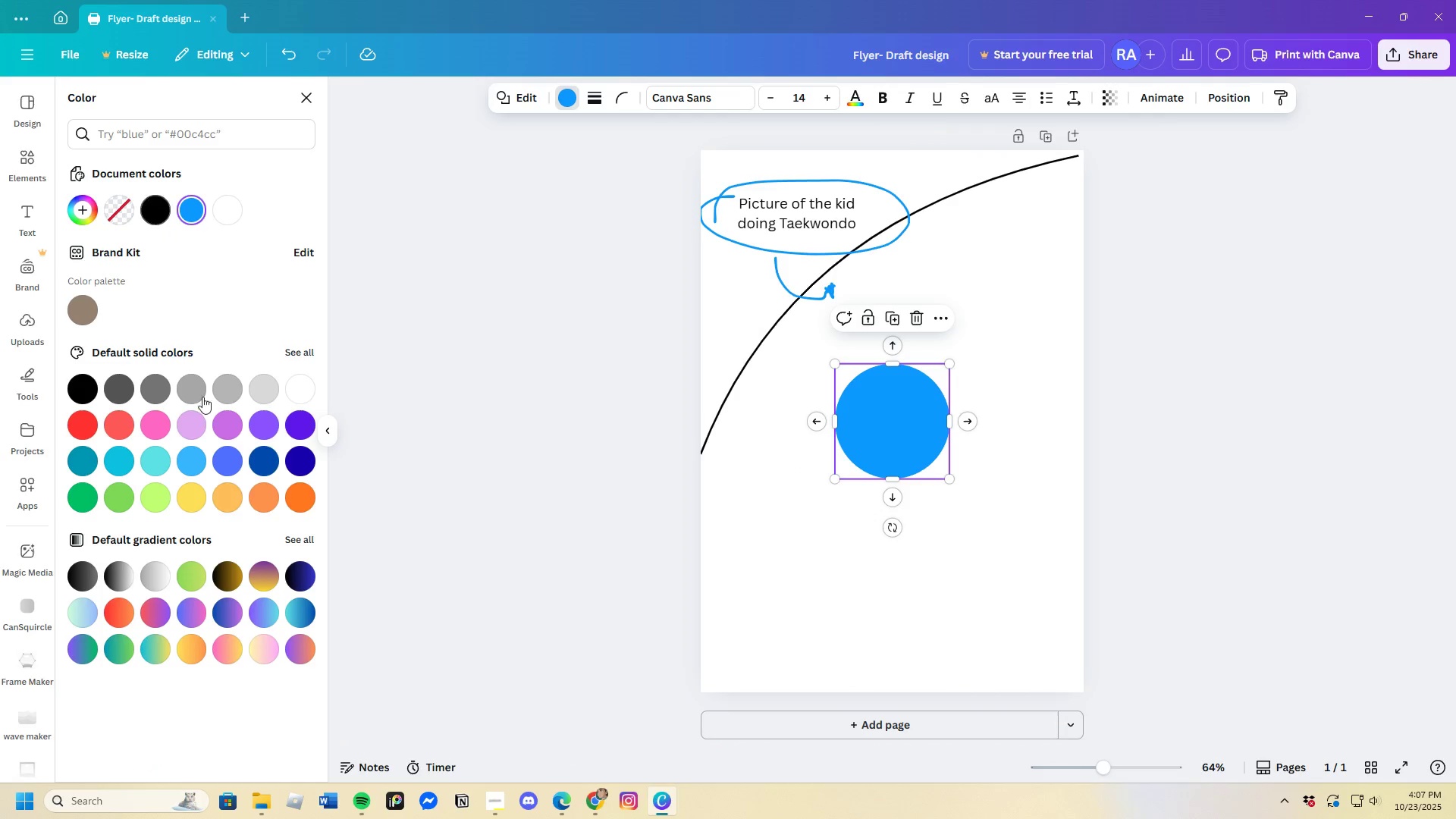 
left_click([149, 384])
 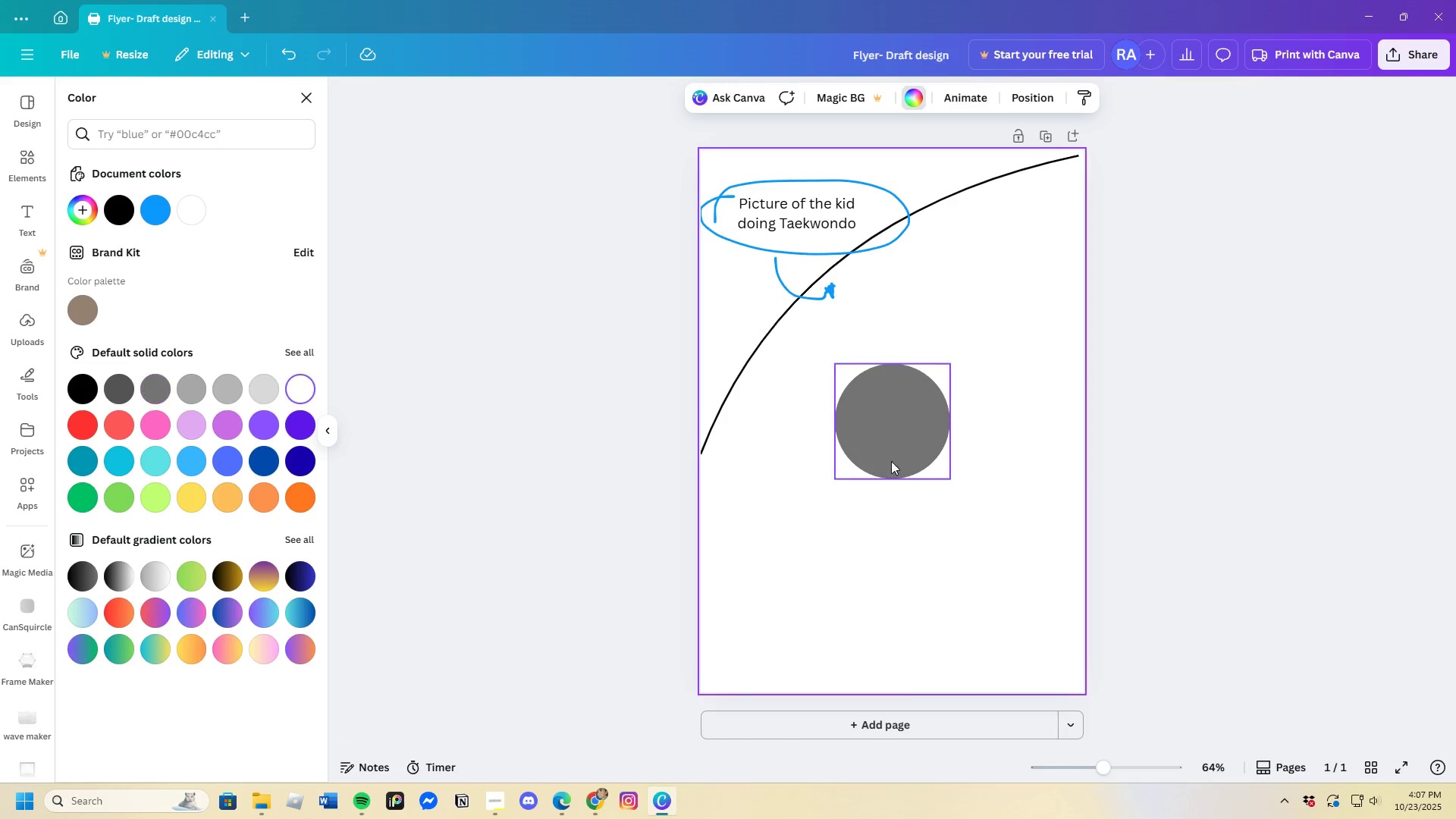 
left_click_drag(start_coordinate=[898, 441], to_coordinate=[831, 431])
 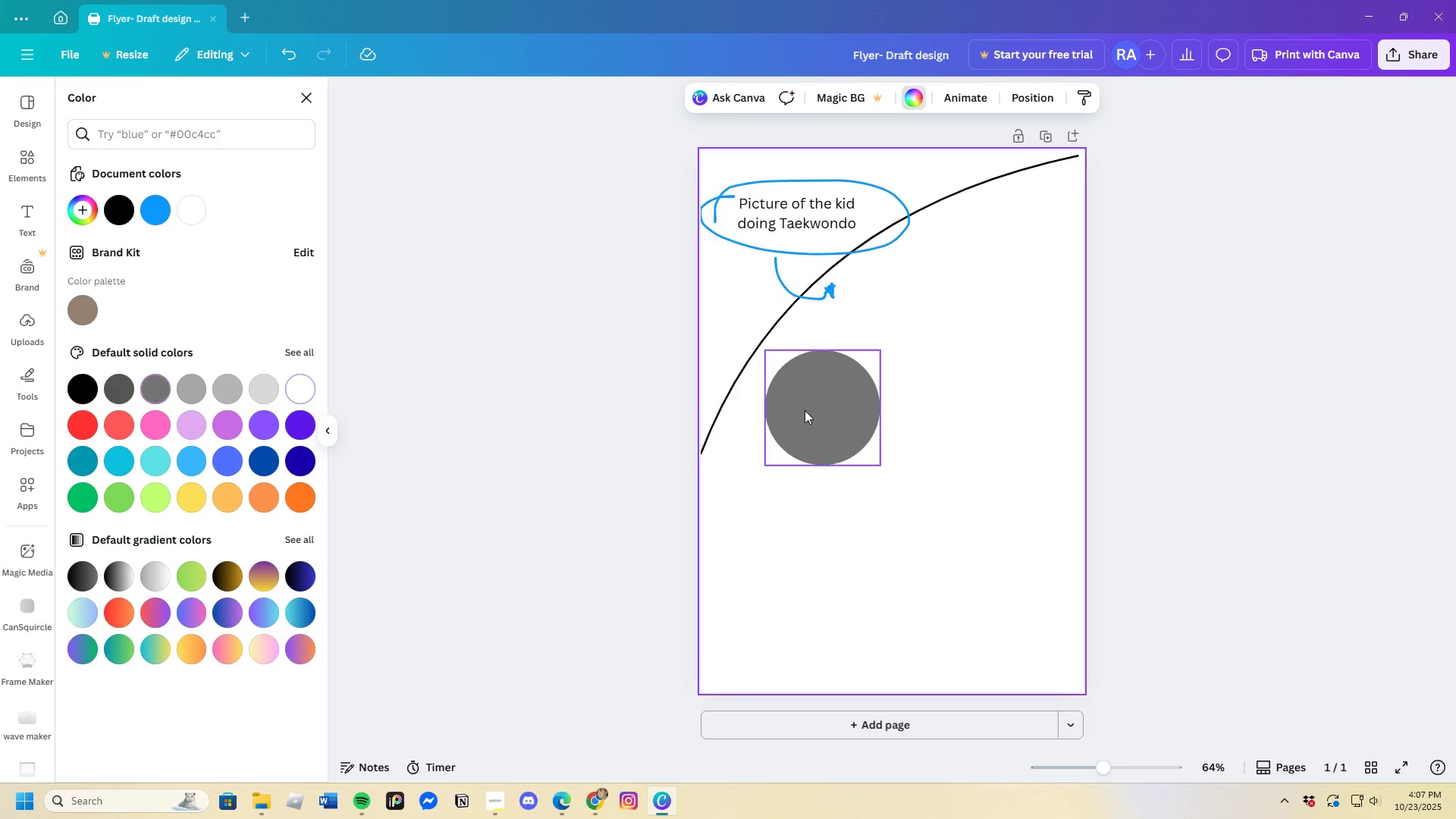 
double_click([805, 410])
 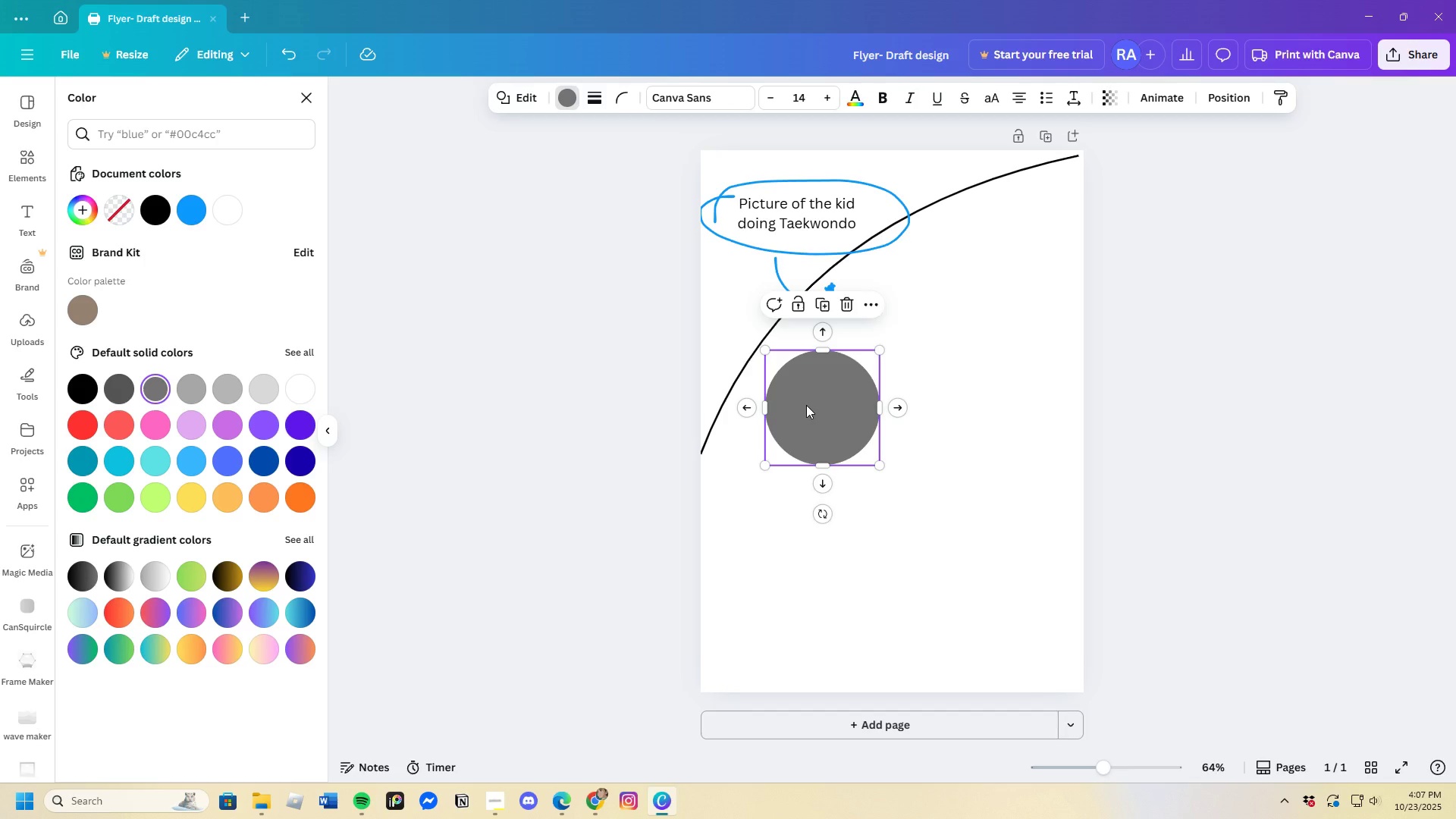 
key(Control+C)
 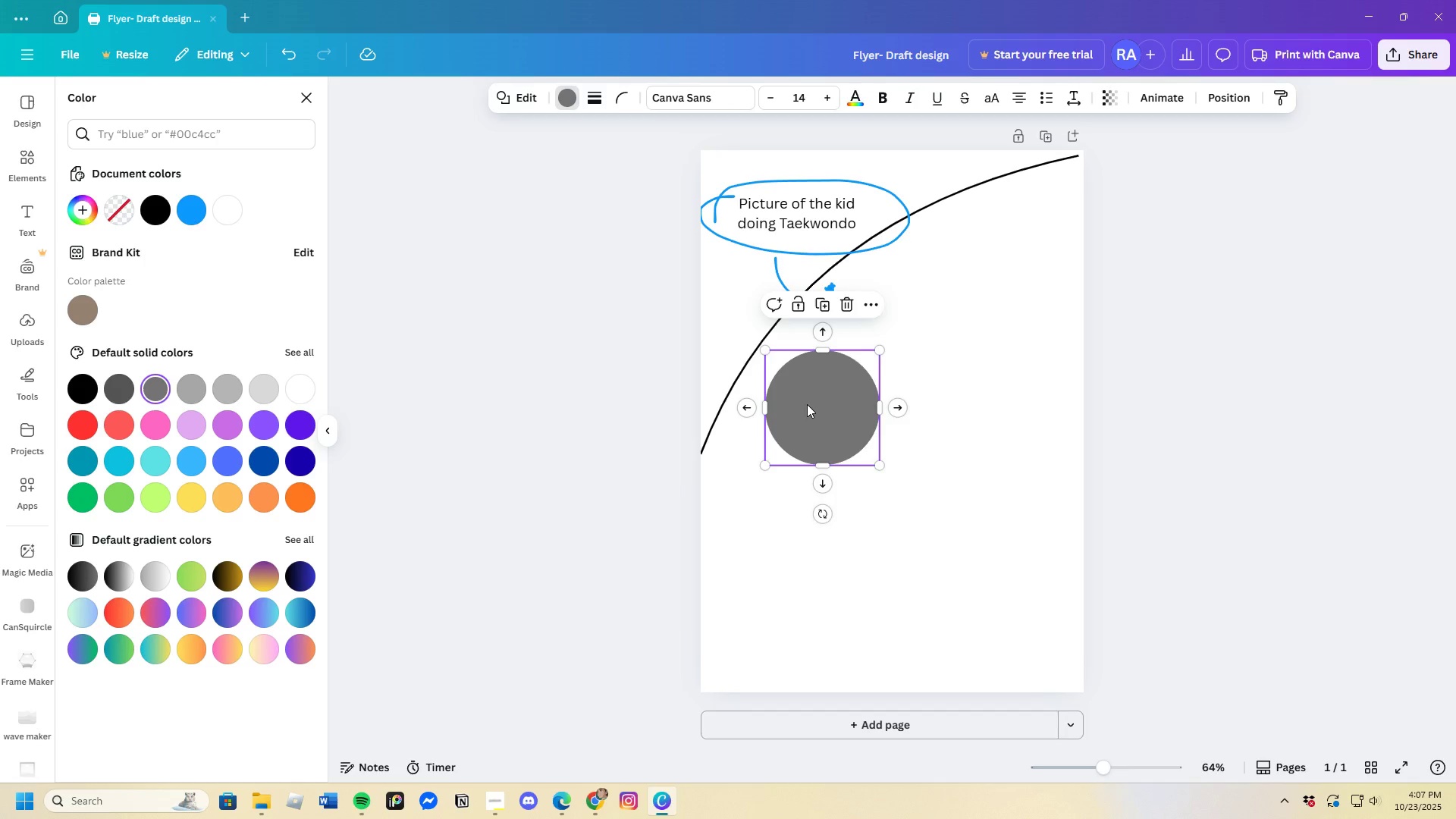 
key(Control+V)
 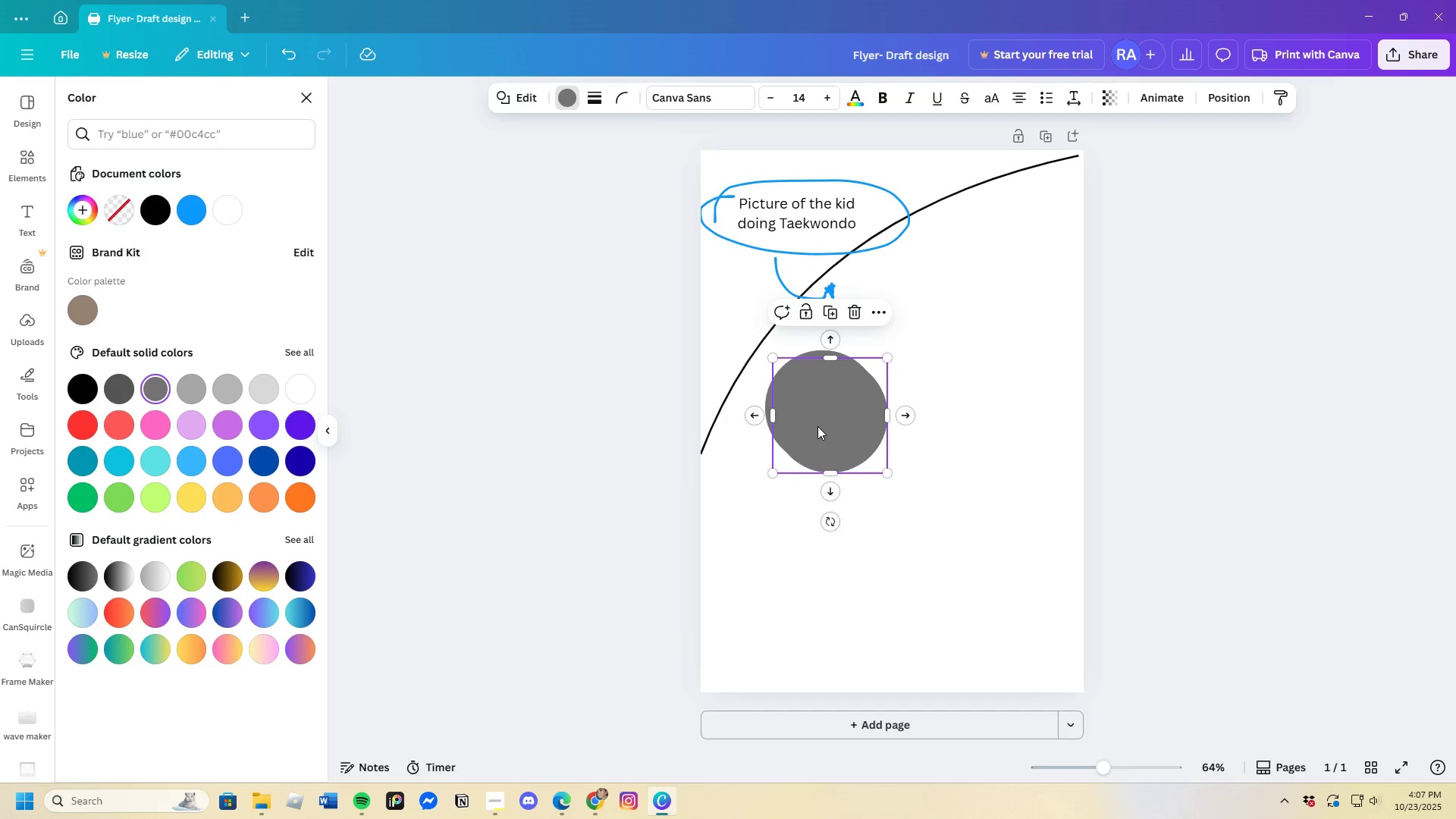 
left_click_drag(start_coordinate=[814, 425], to_coordinate=[899, 344])
 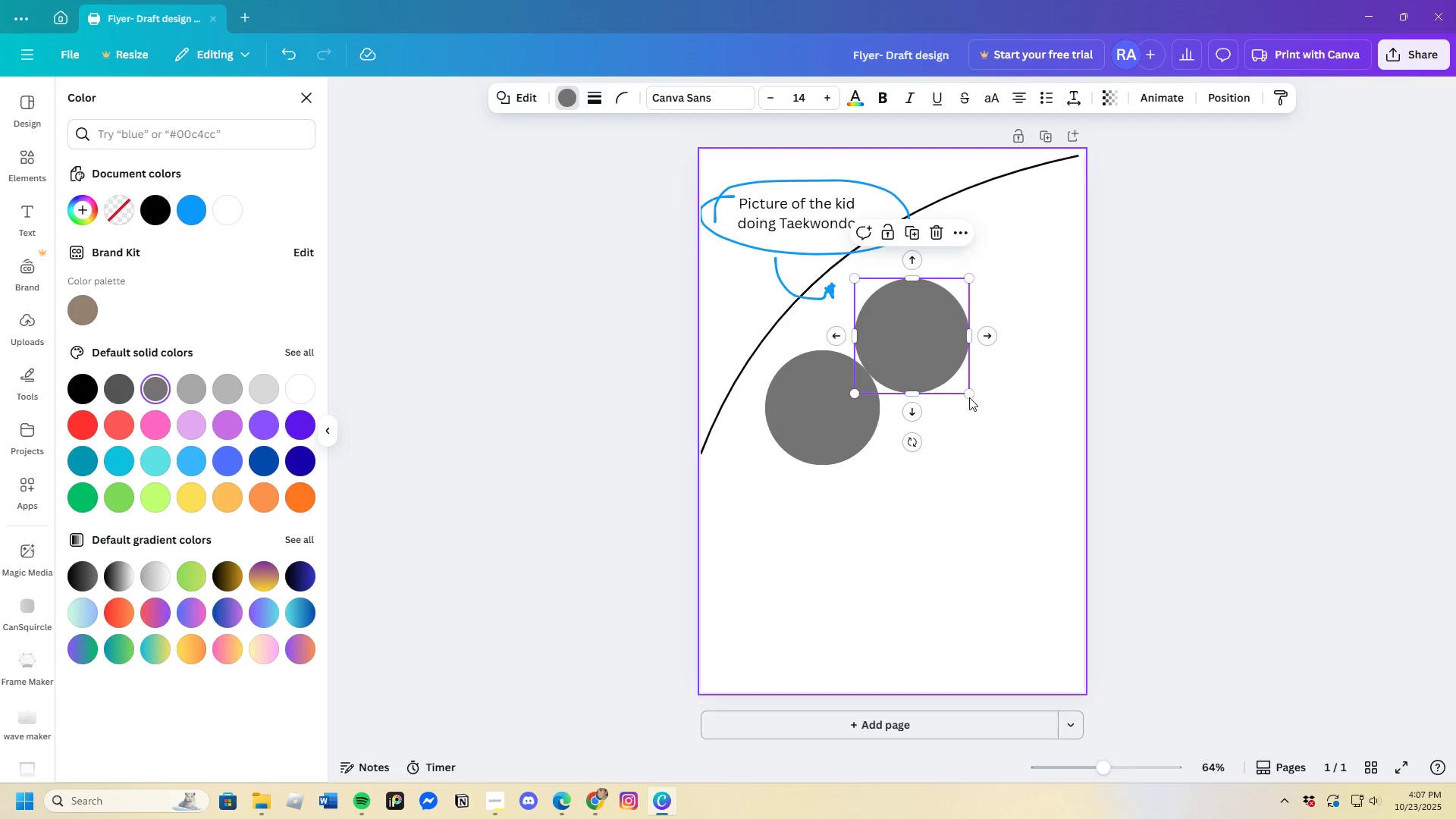 
left_click_drag(start_coordinate=[969, 397], to_coordinate=[952, 369])
 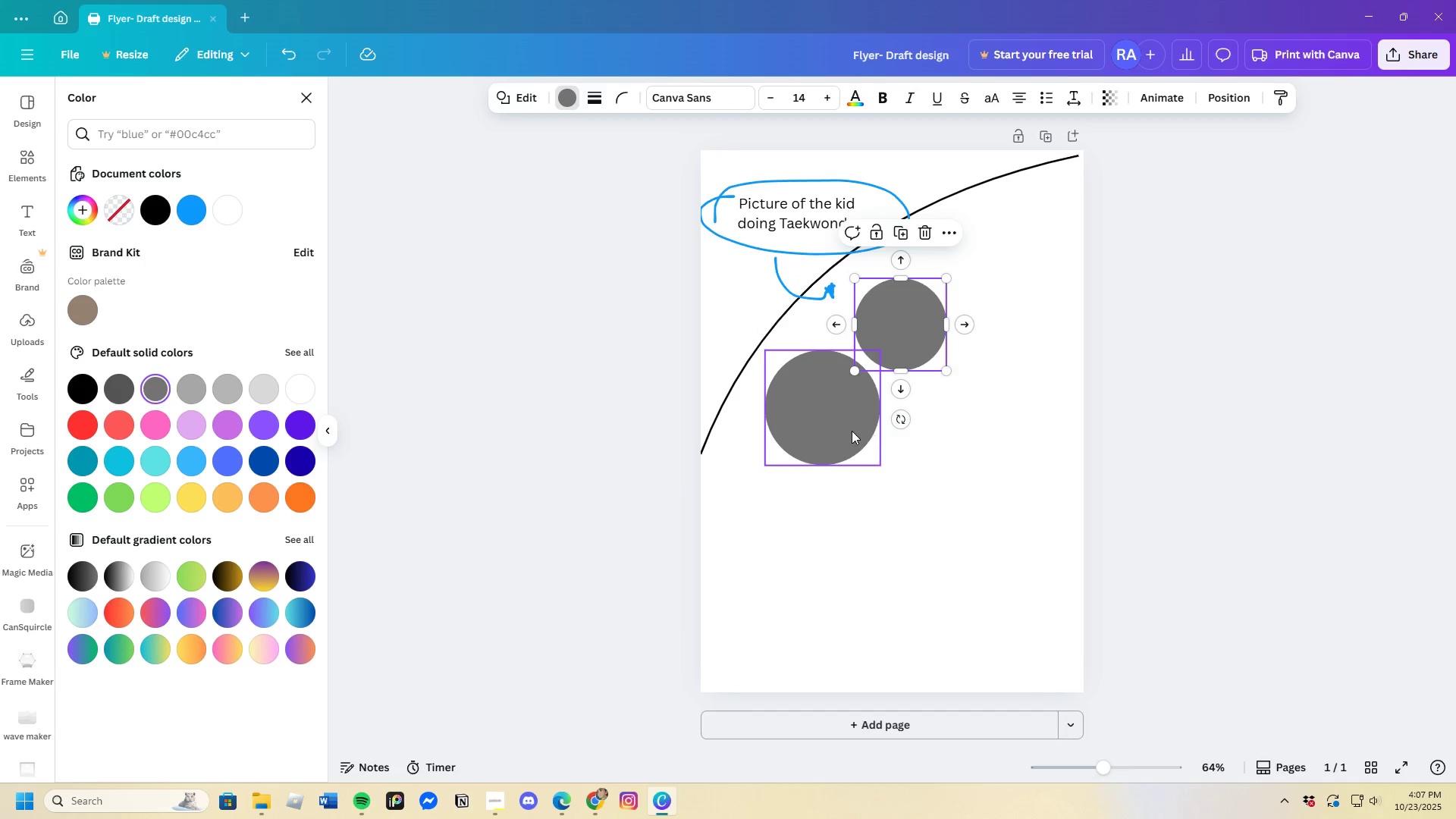 
left_click_drag(start_coordinate=[851, 431], to_coordinate=[820, 426])
 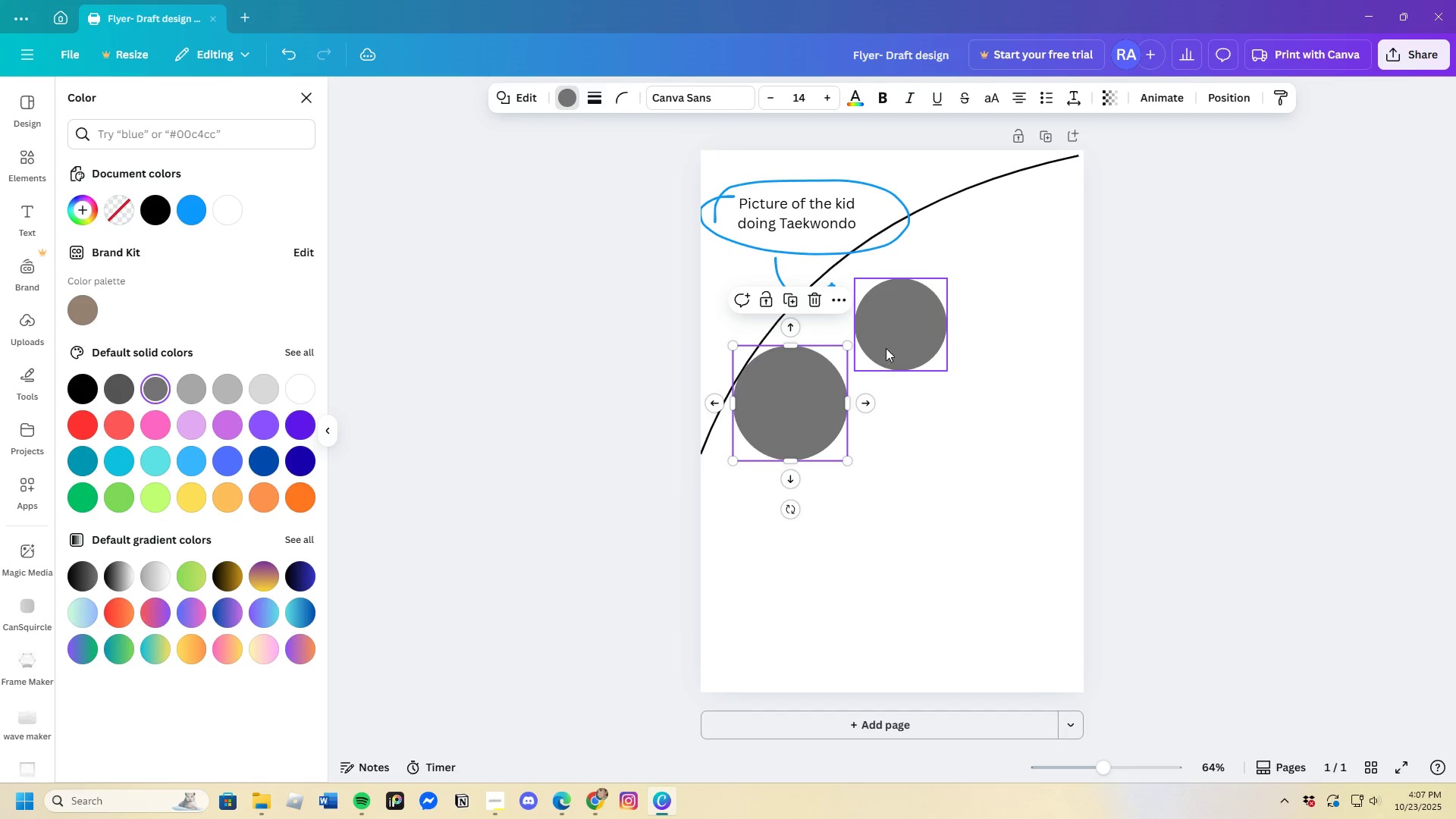 
left_click_drag(start_coordinate=[886, 347], to_coordinate=[886, 359])
 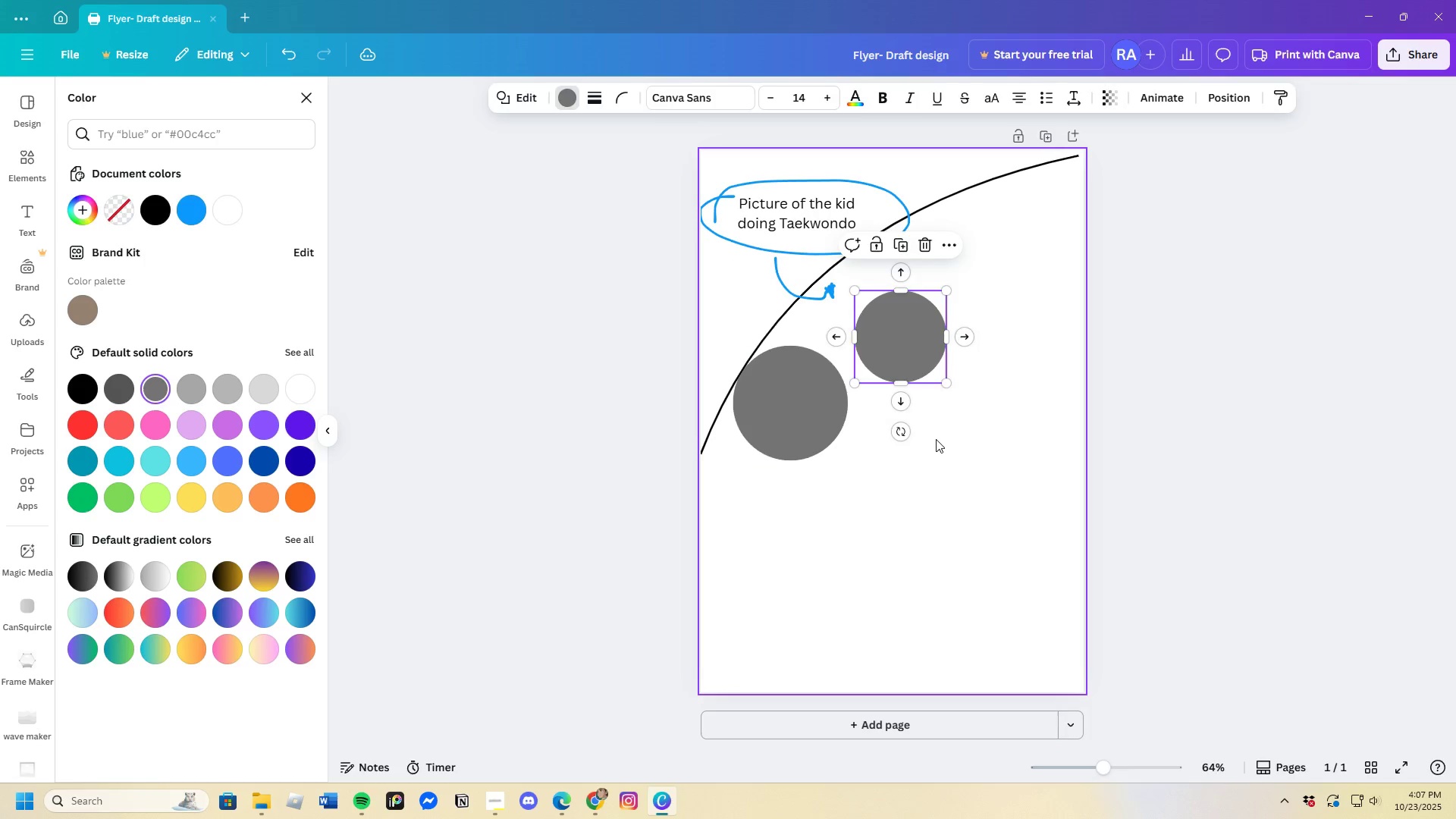 
left_click([936, 439])
 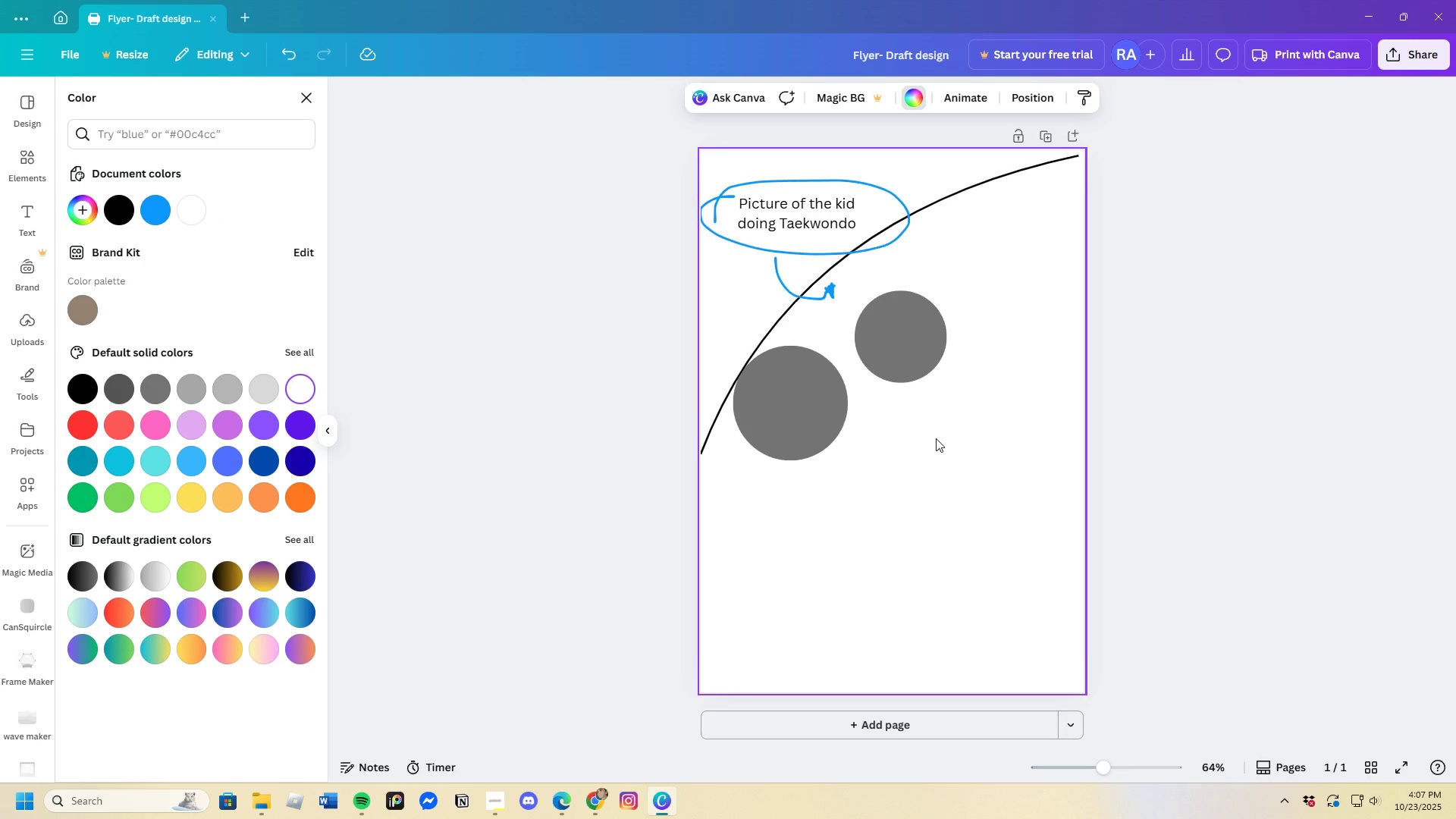 
key(Control+C)
 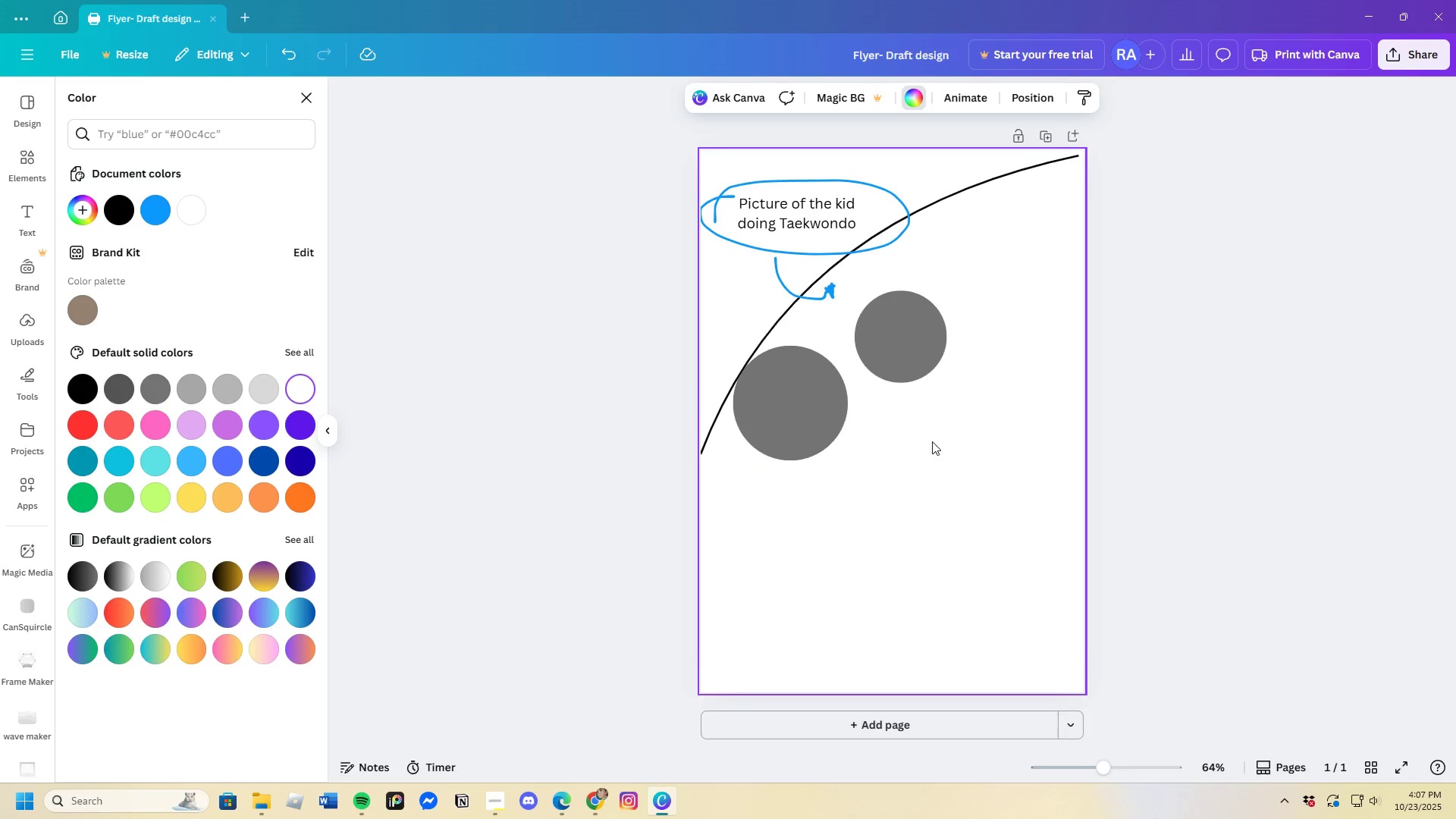 
key(Control+V)
 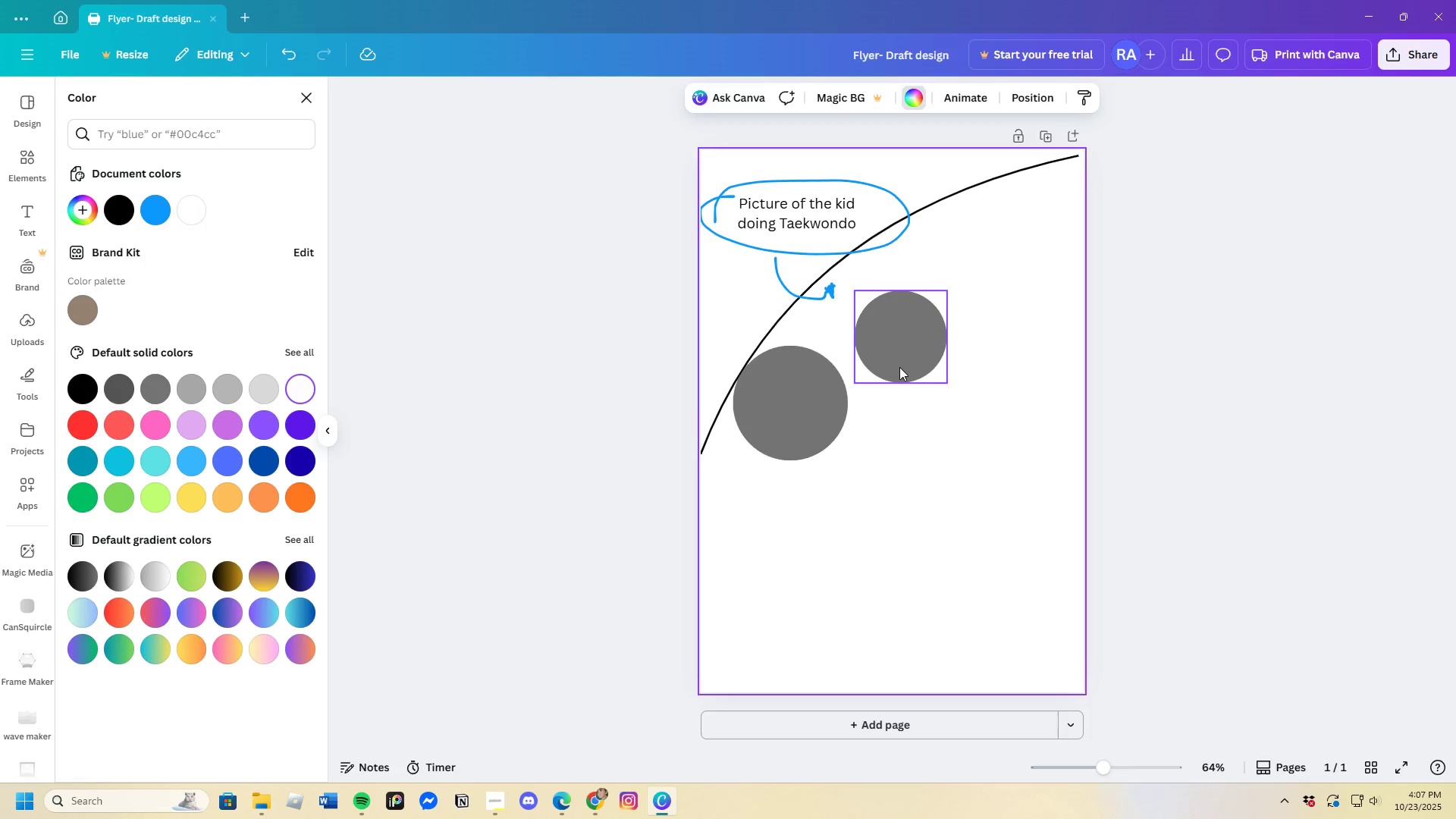 
left_click([899, 367])
 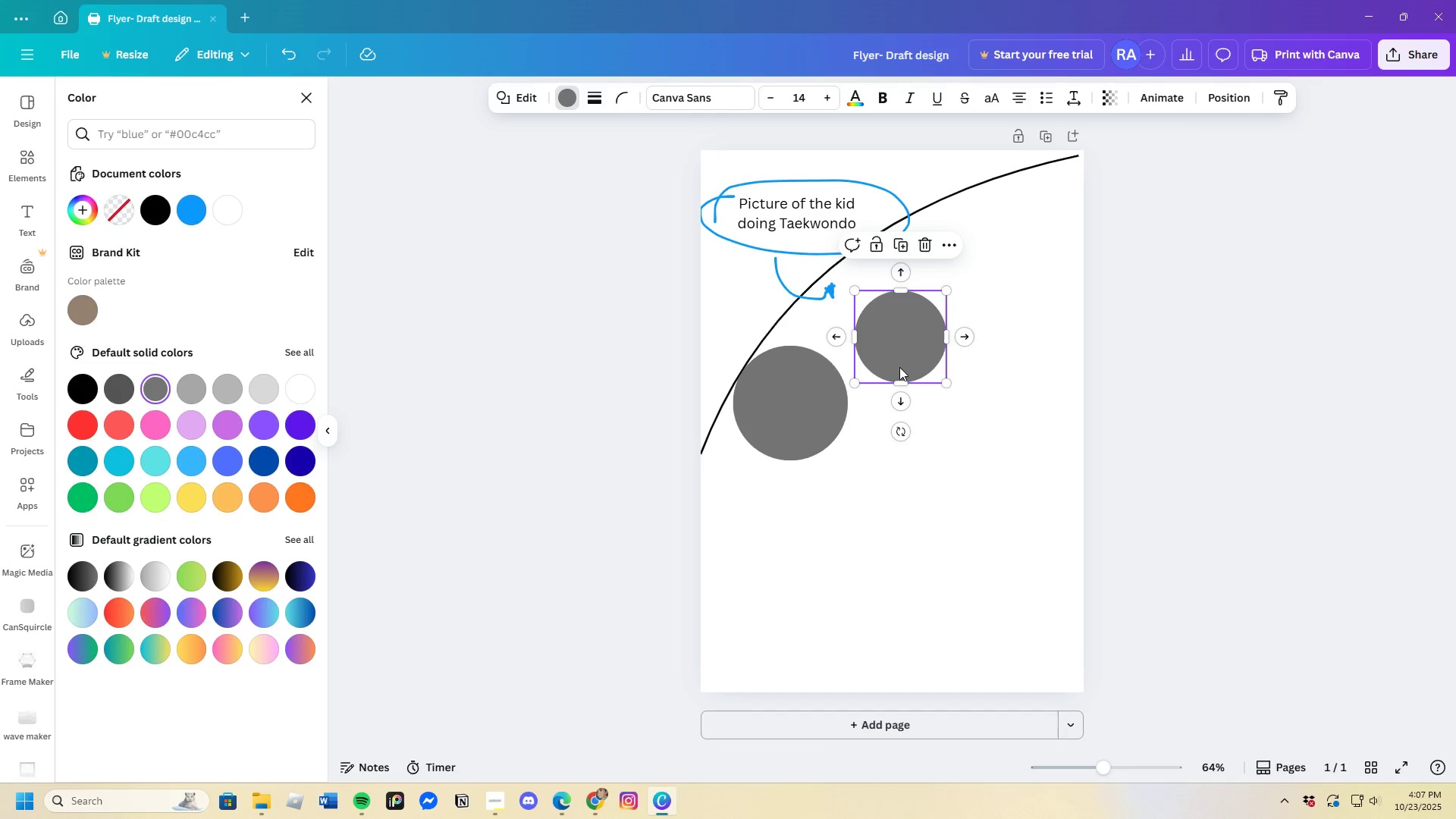 
key(Control+C)
 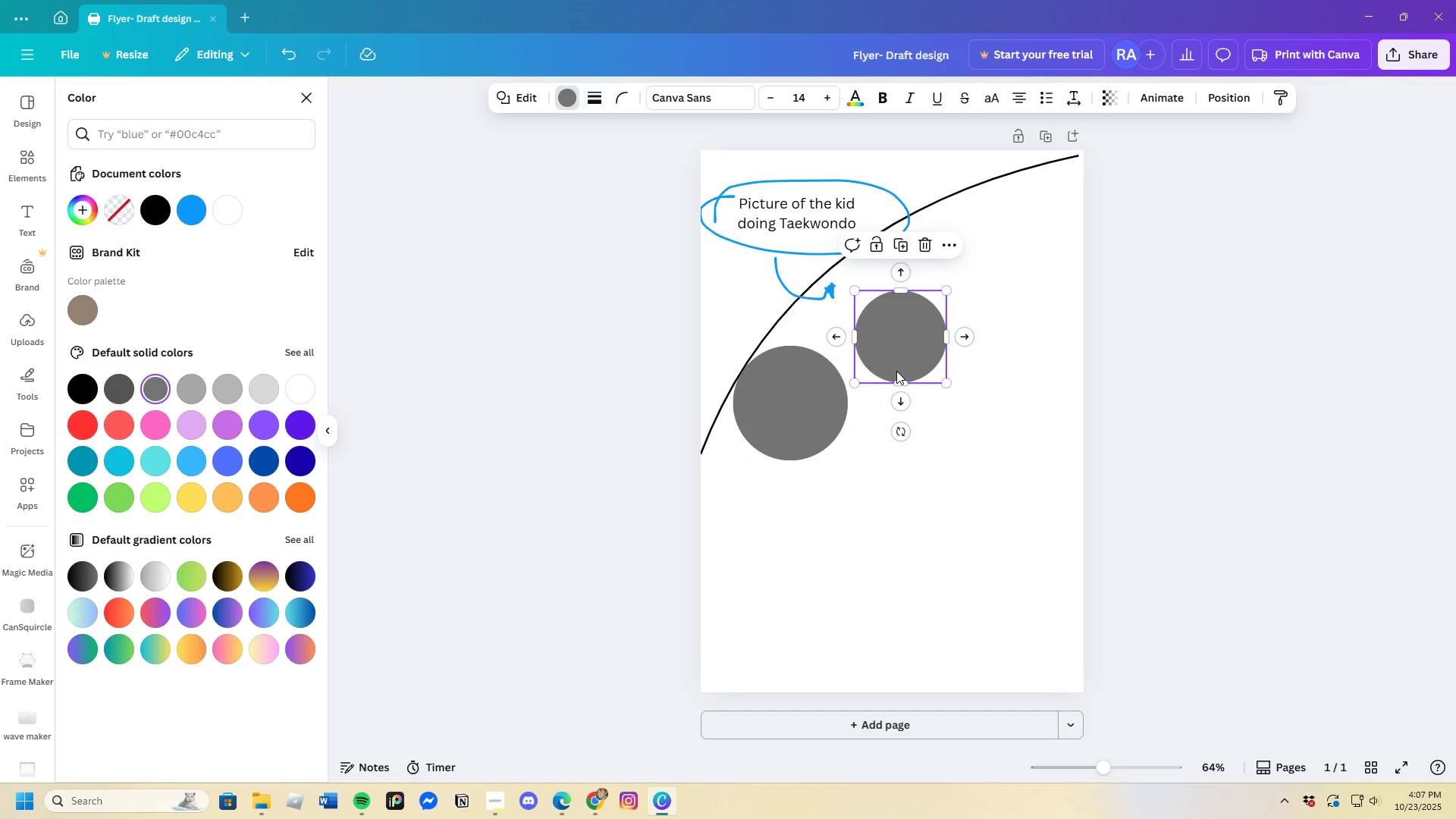 
key(Control+V)
 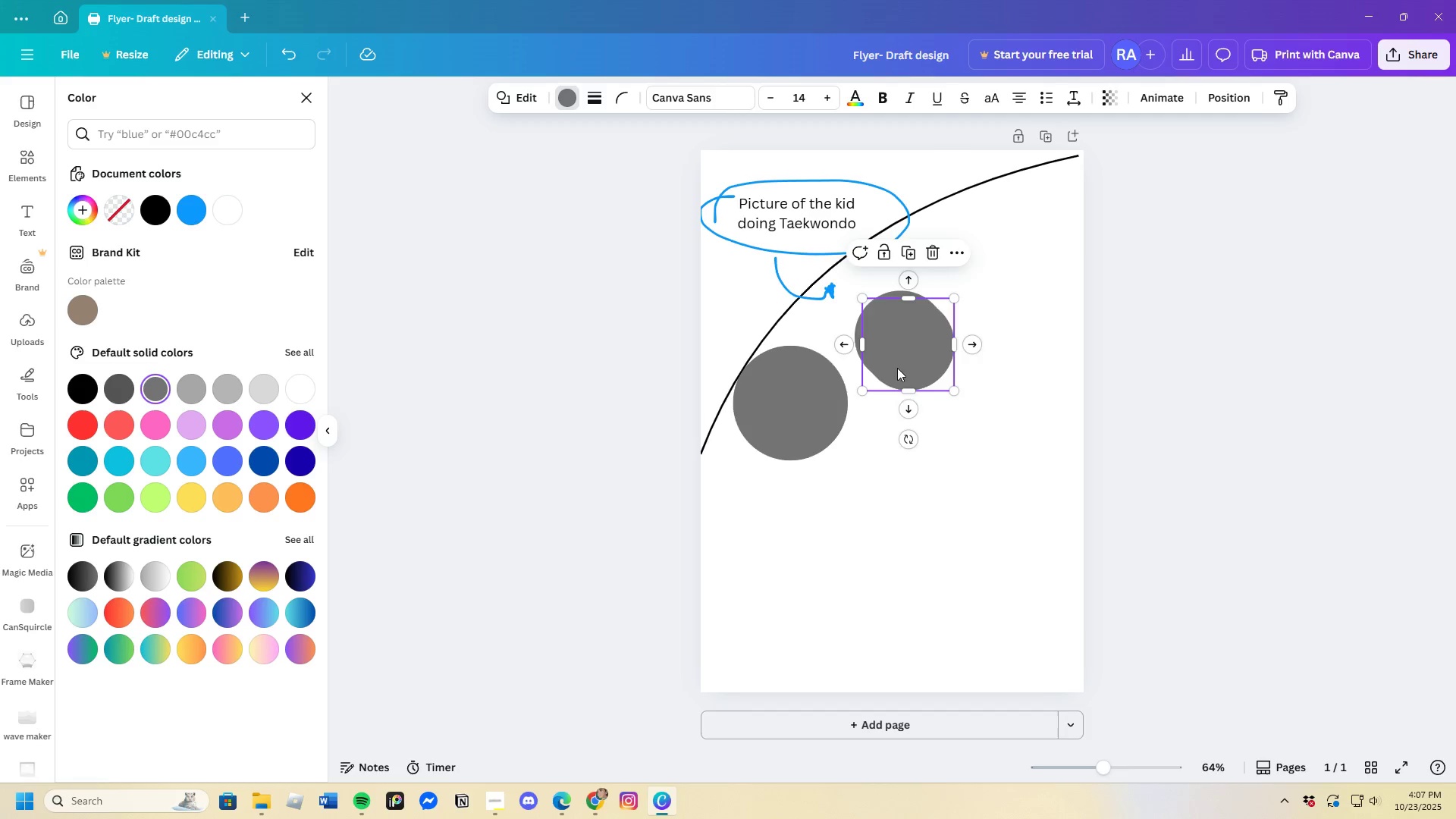 
left_click_drag(start_coordinate=[896, 368], to_coordinate=[952, 234])
 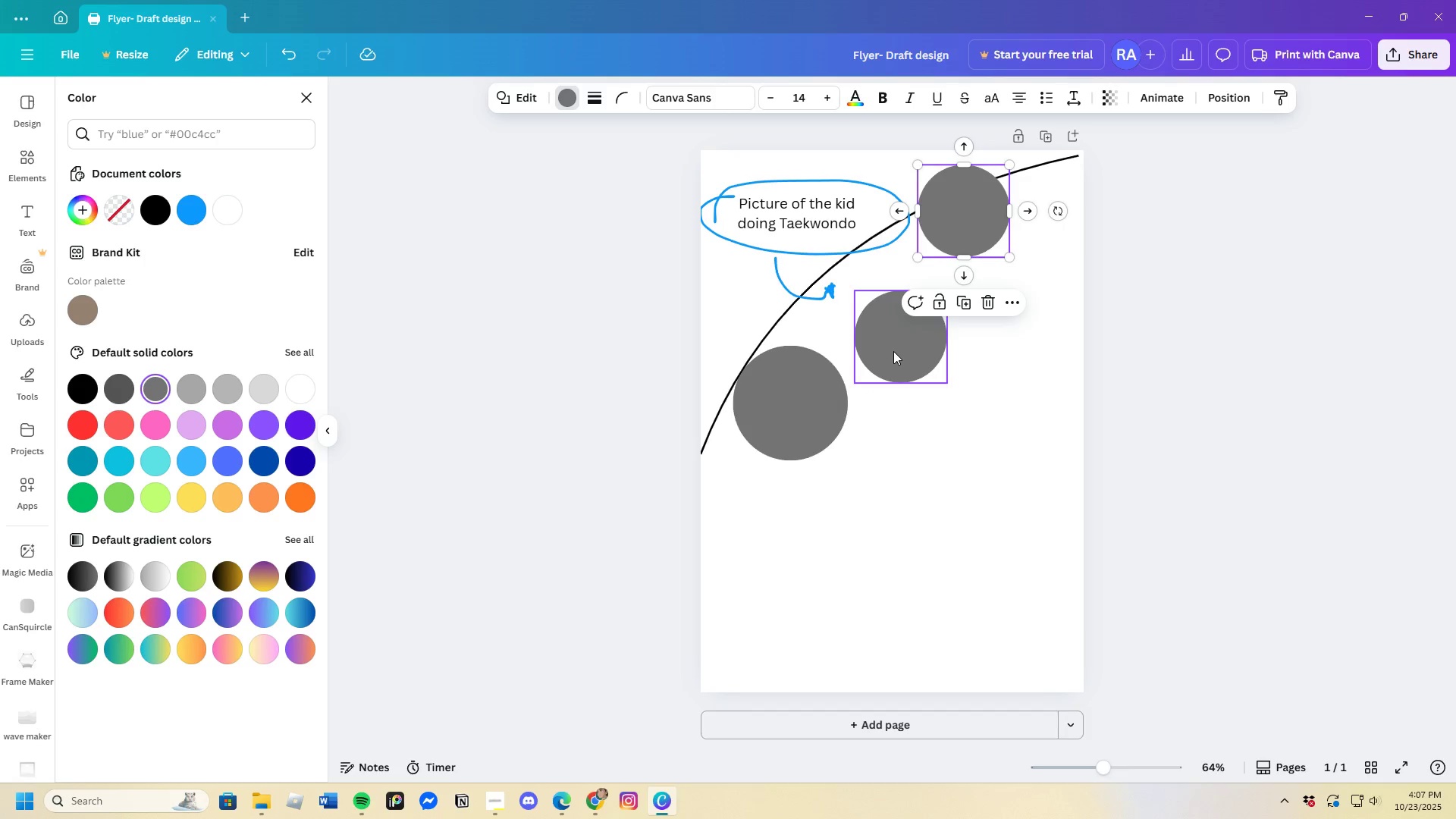 
left_click_drag(start_coordinate=[893, 351], to_coordinate=[890, 338])
 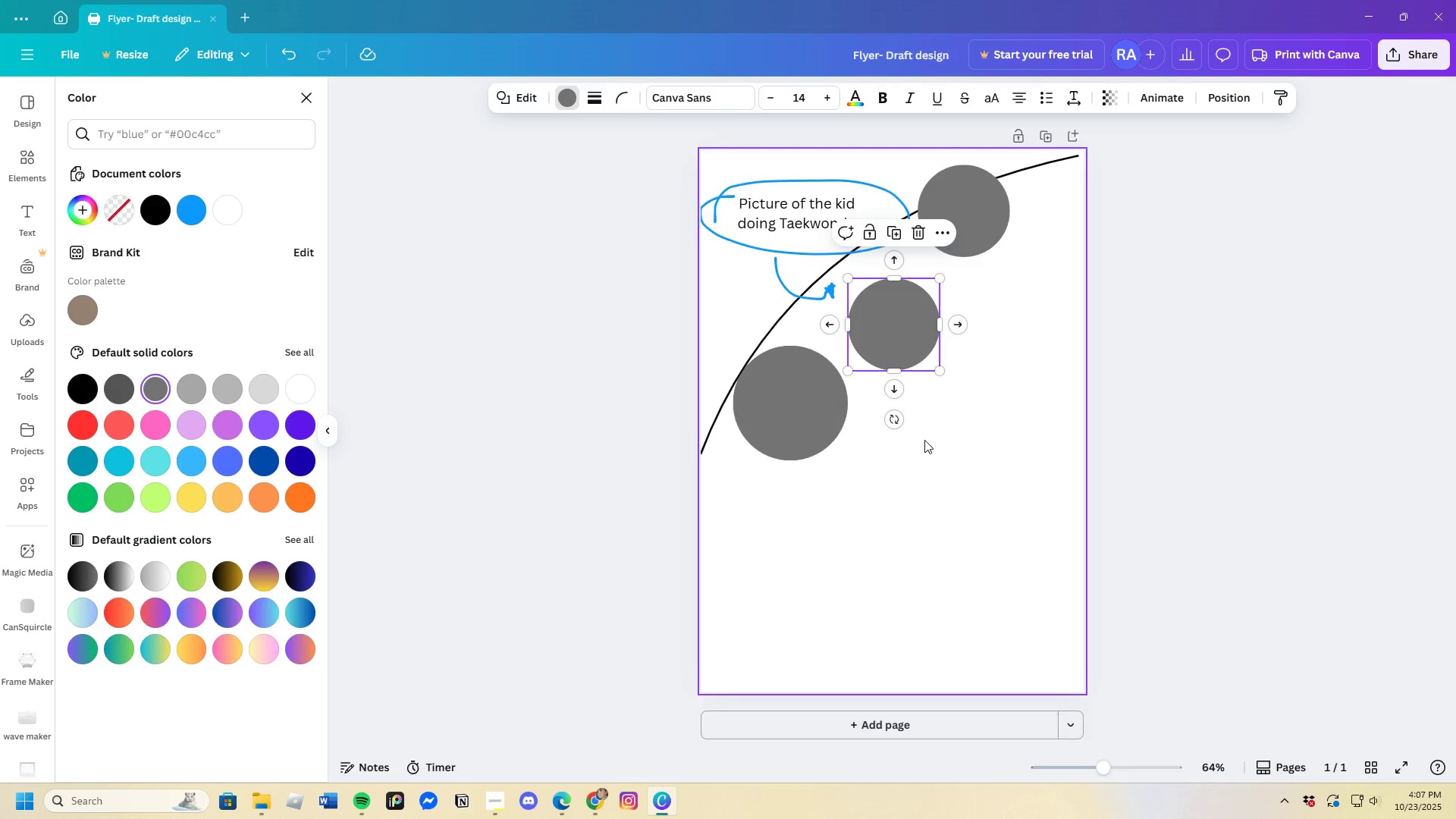 
left_click([924, 440])
 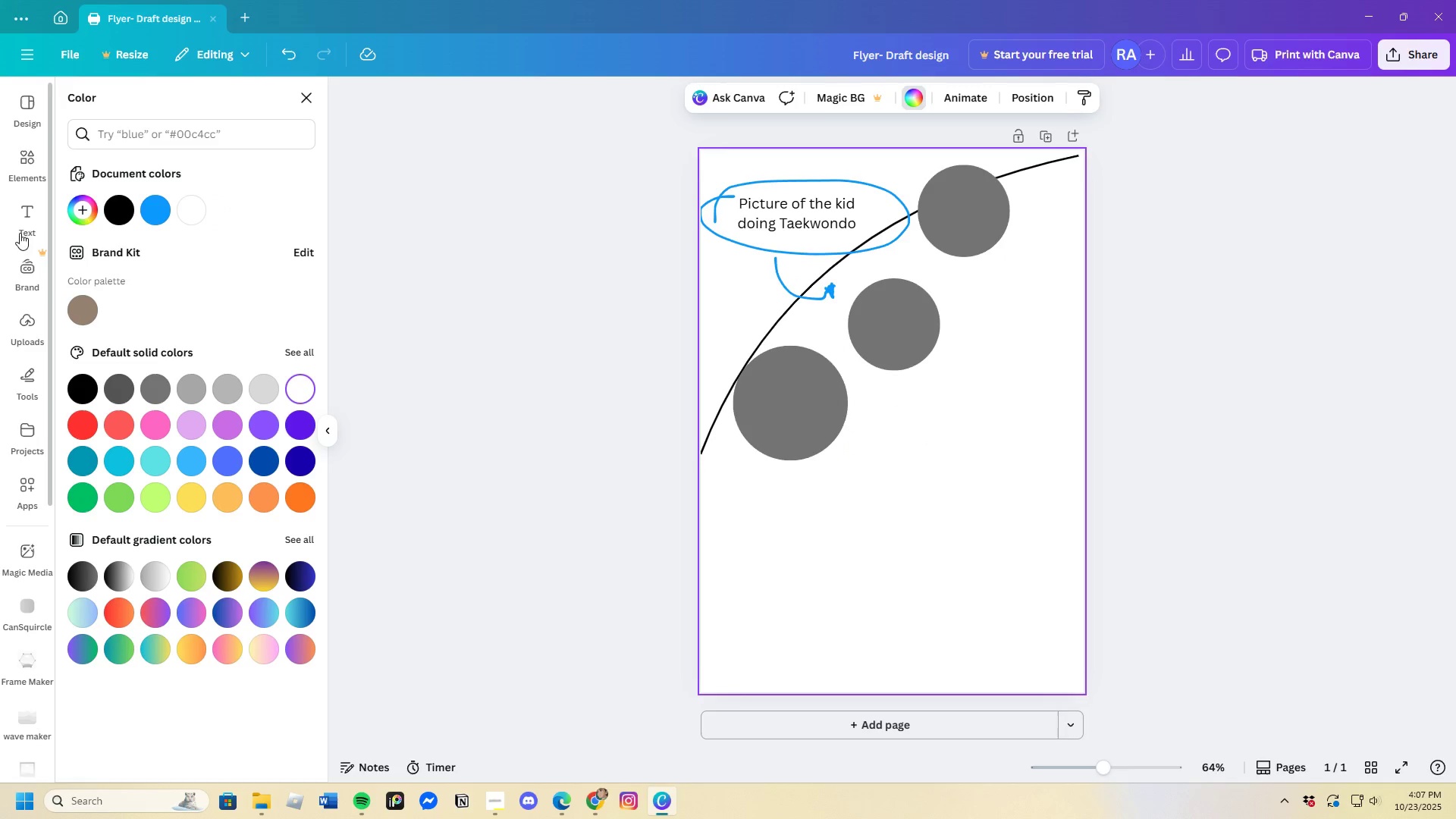 
left_click([26, 212])
 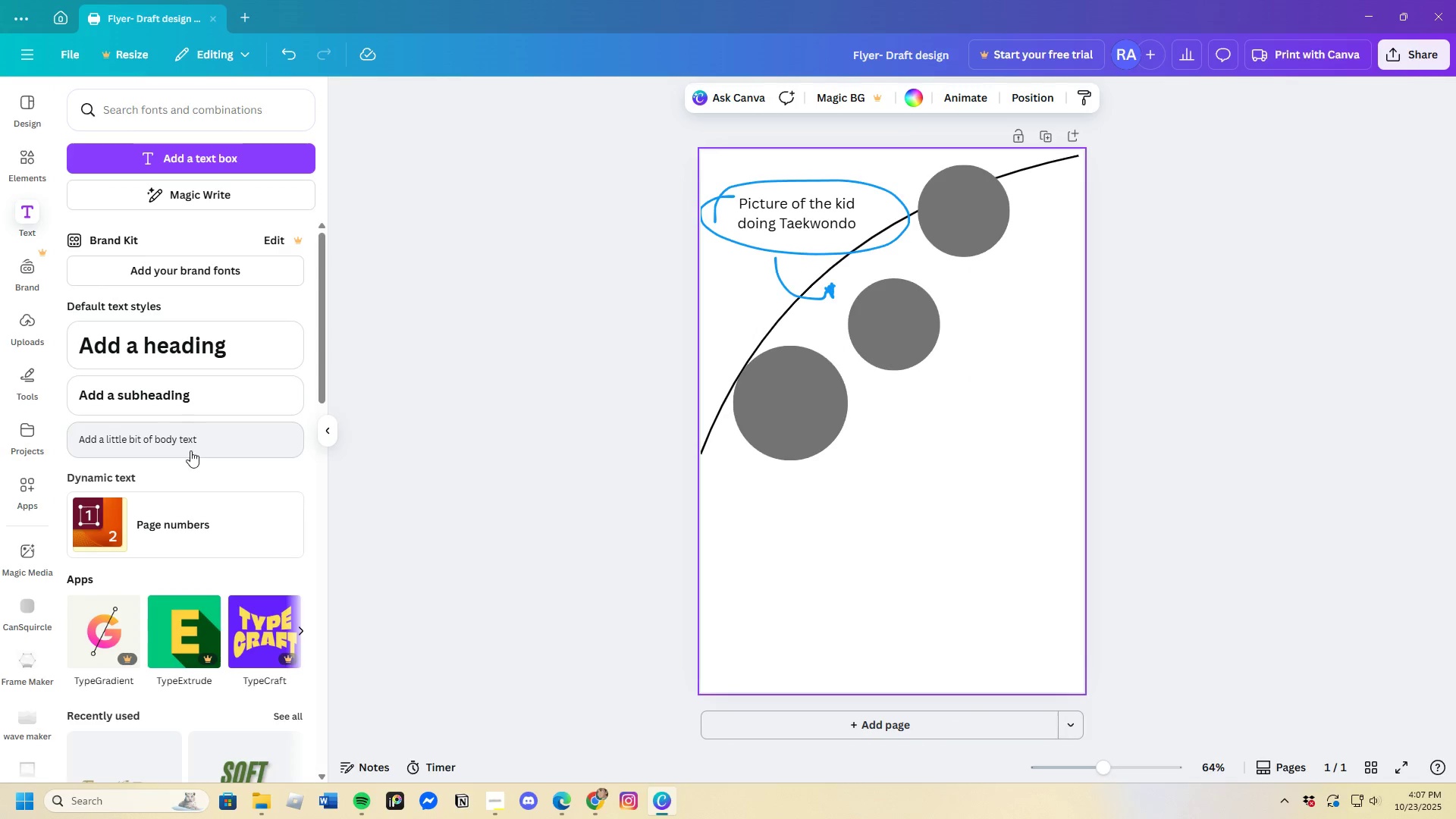 
left_click([191, 450])
 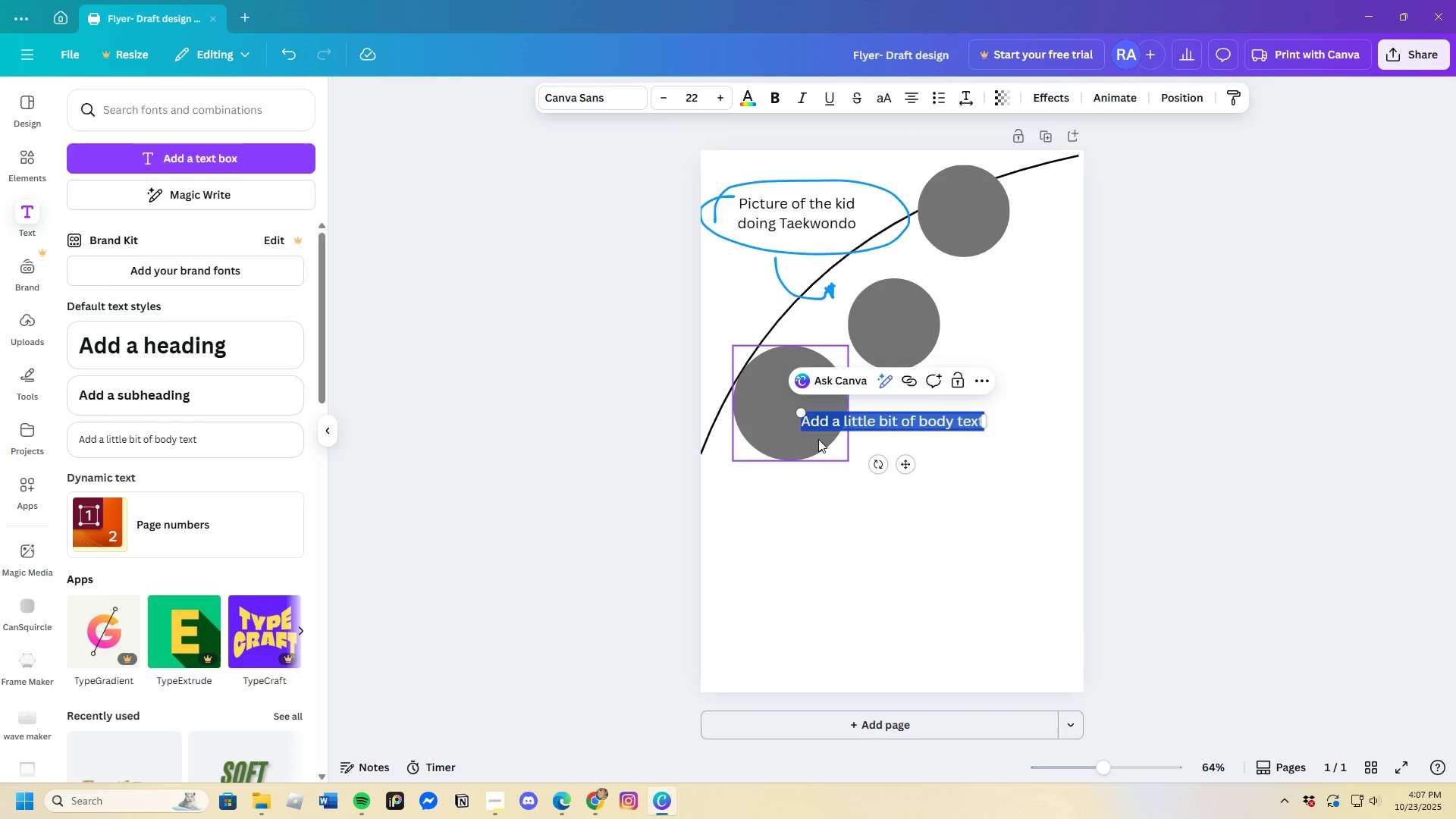 
key(Backspace)
 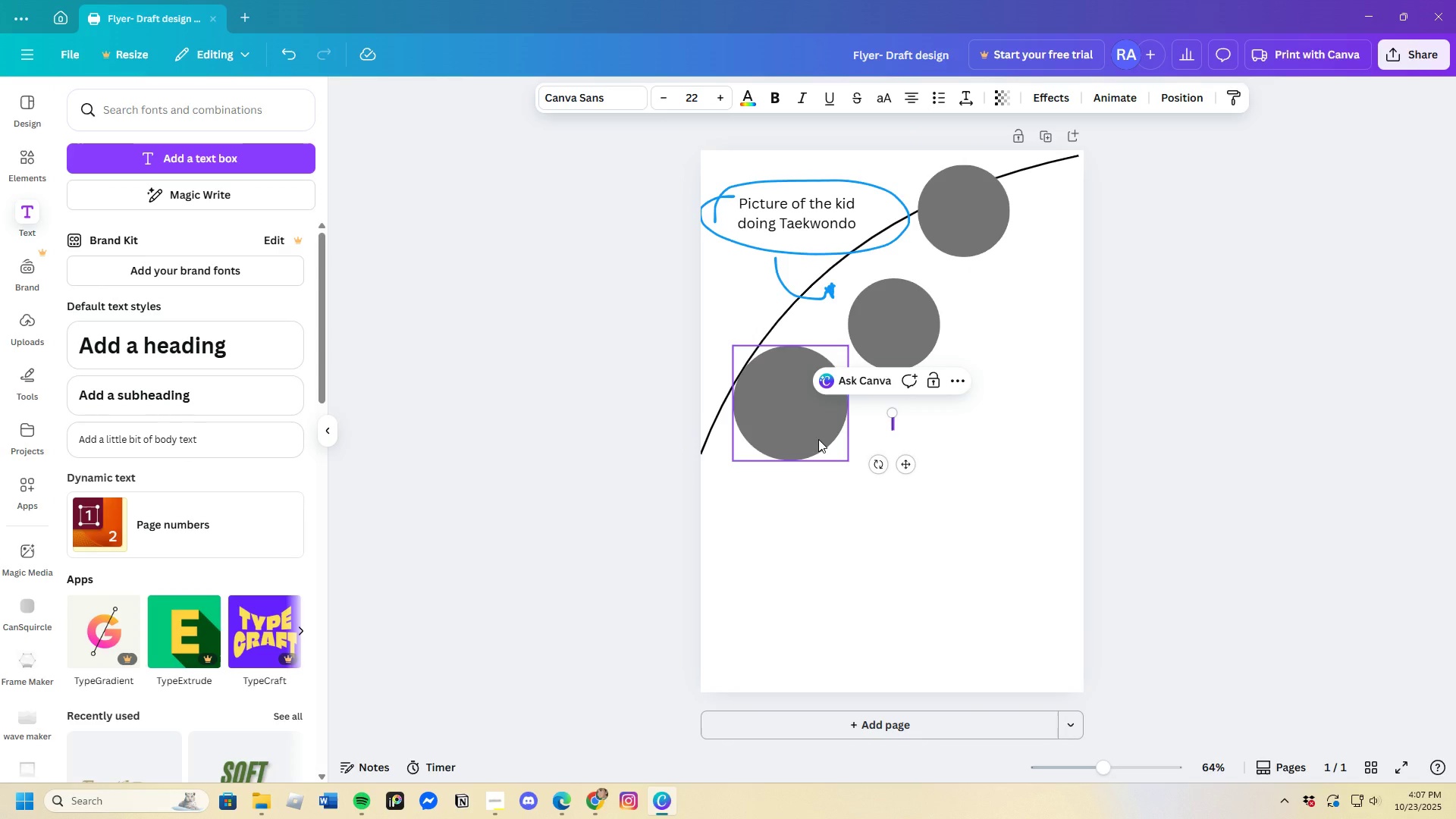 
hold_key(key=ShiftLeft, duration=0.97)
 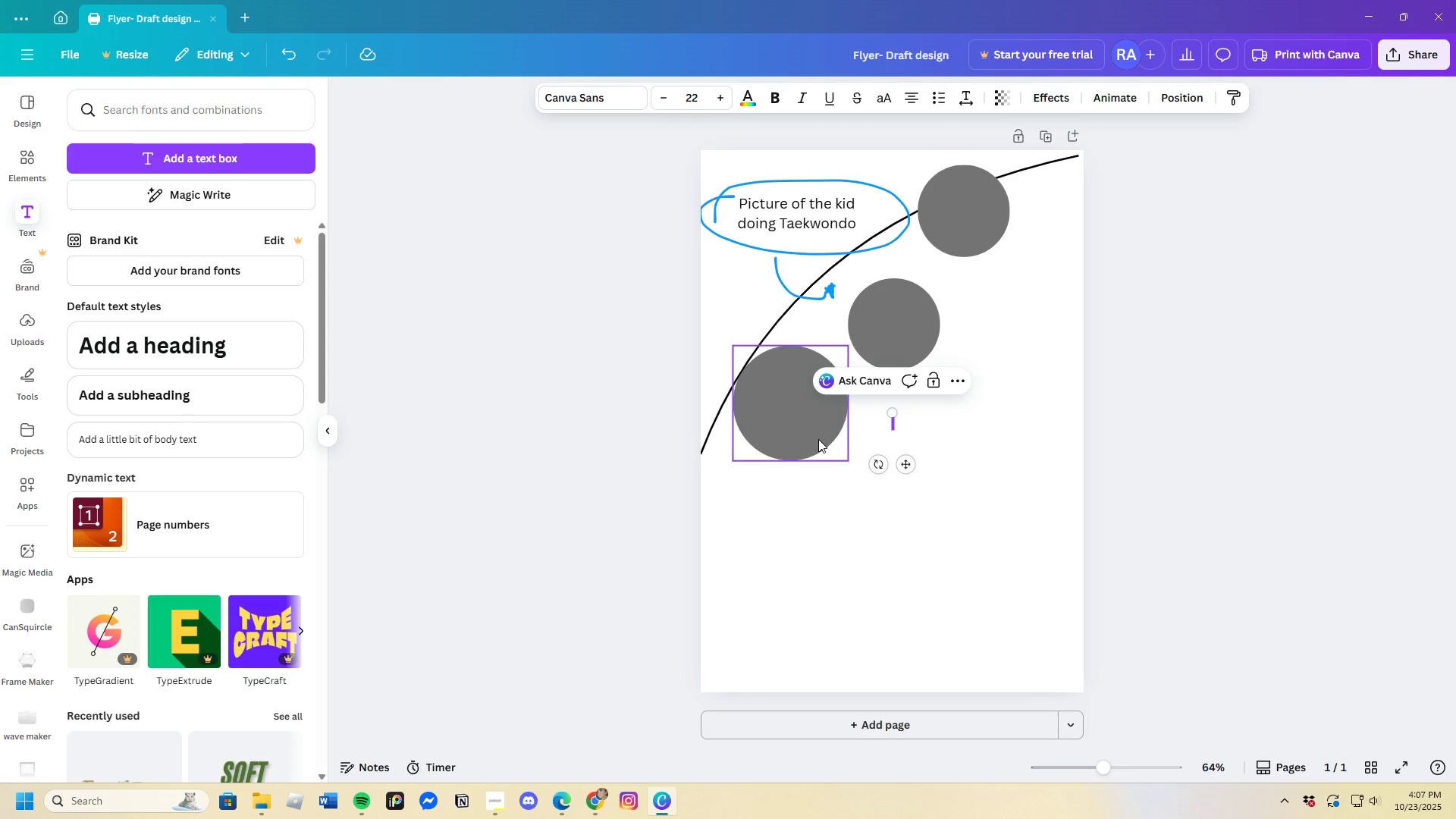 
hold_key(key=ShiftLeft, duration=1.54)
 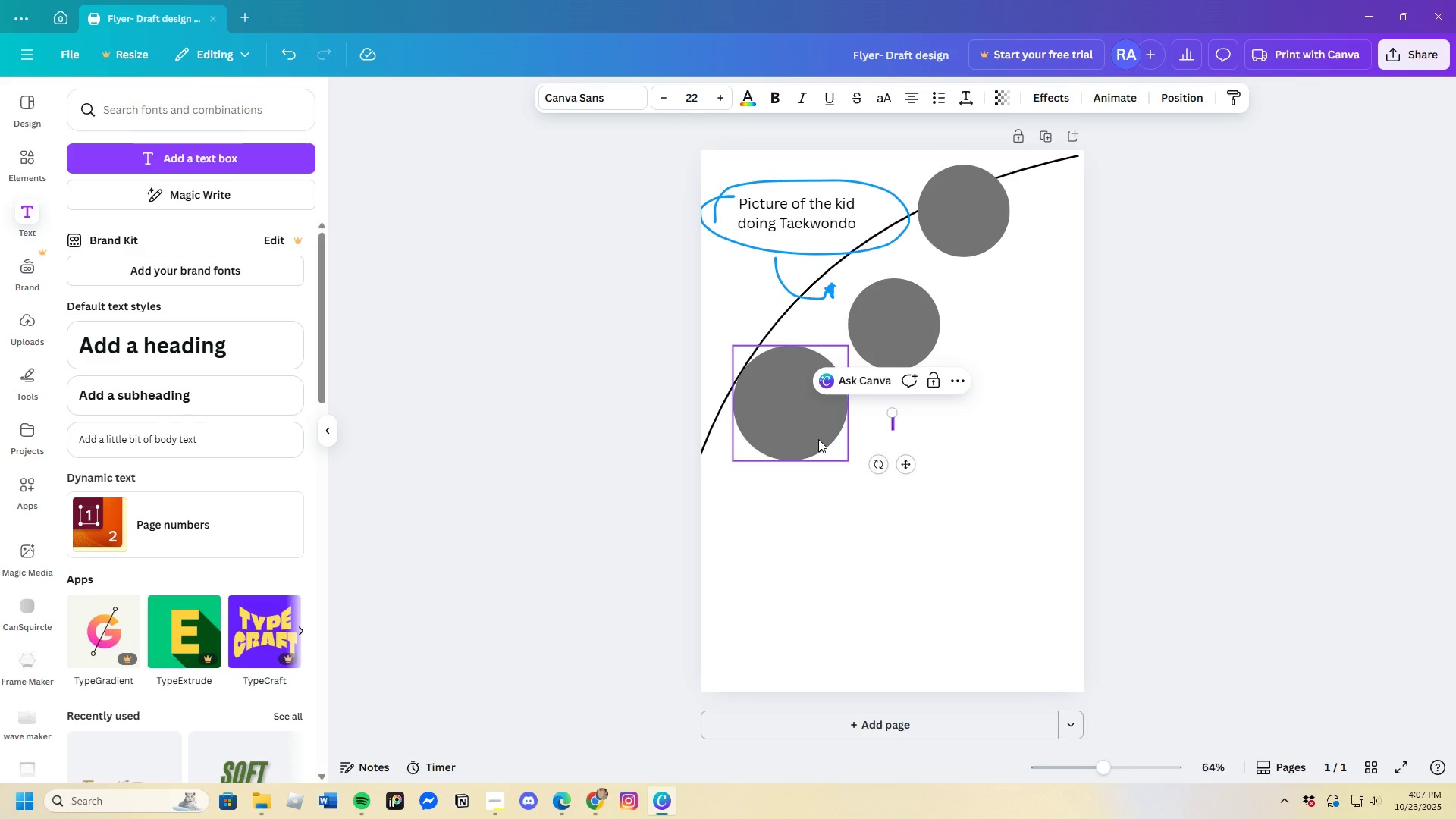 
hold_key(key=ShiftLeft, duration=0.97)
 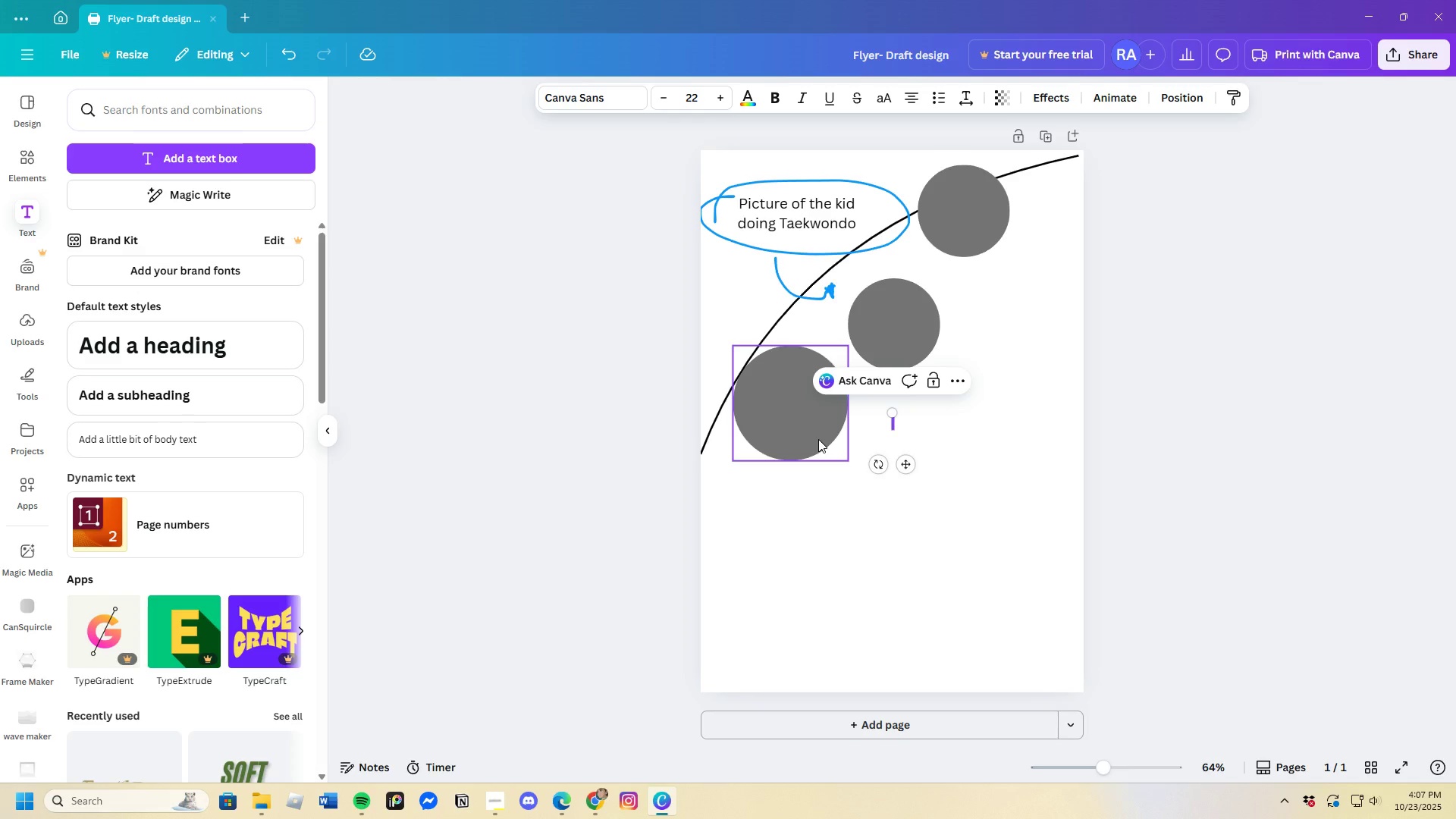 
type(Other activit)
key(Backspace)
type(ities)
 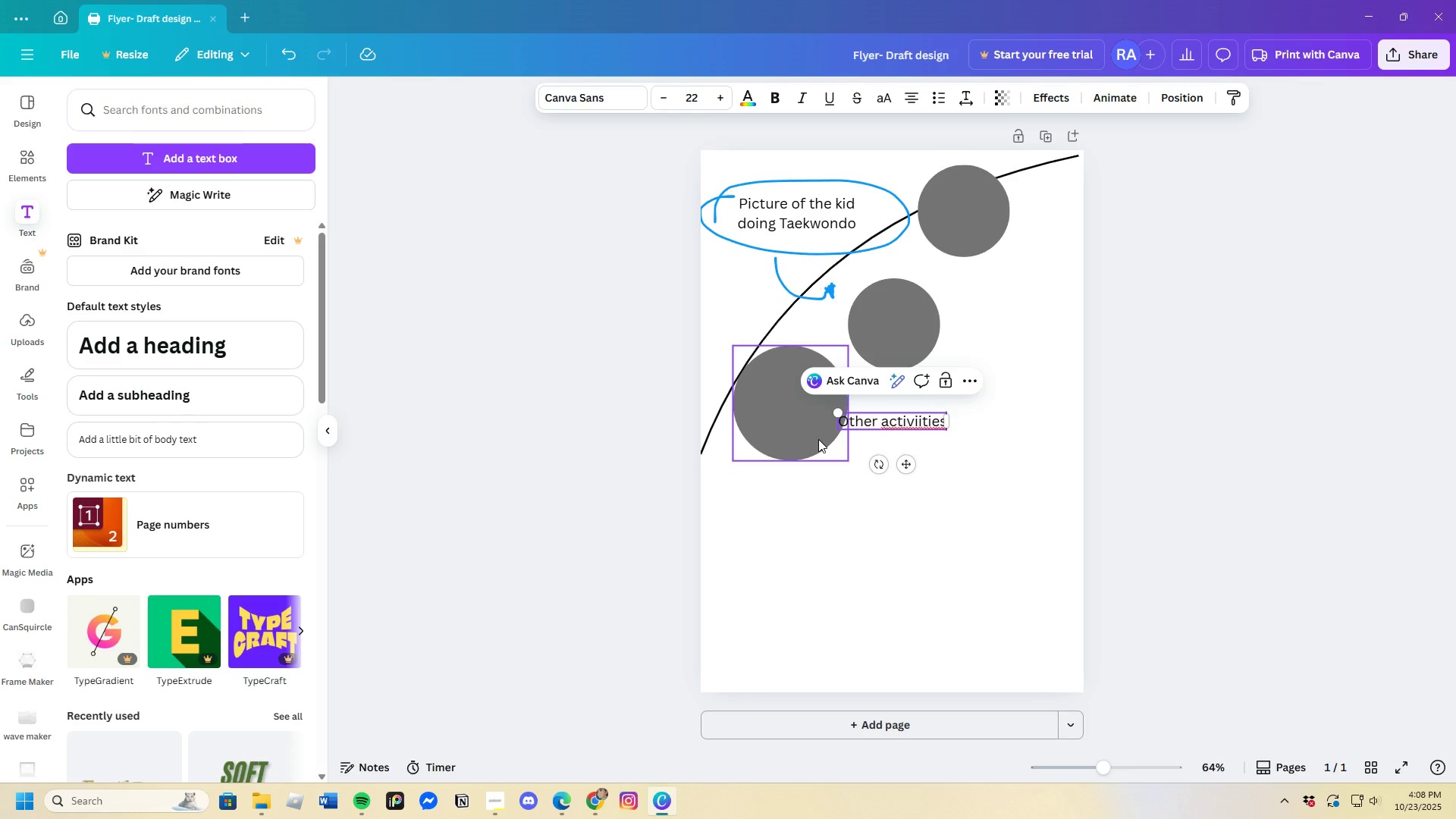 
type(9a)
key(Backspace)
key(Backspace)
type( )
 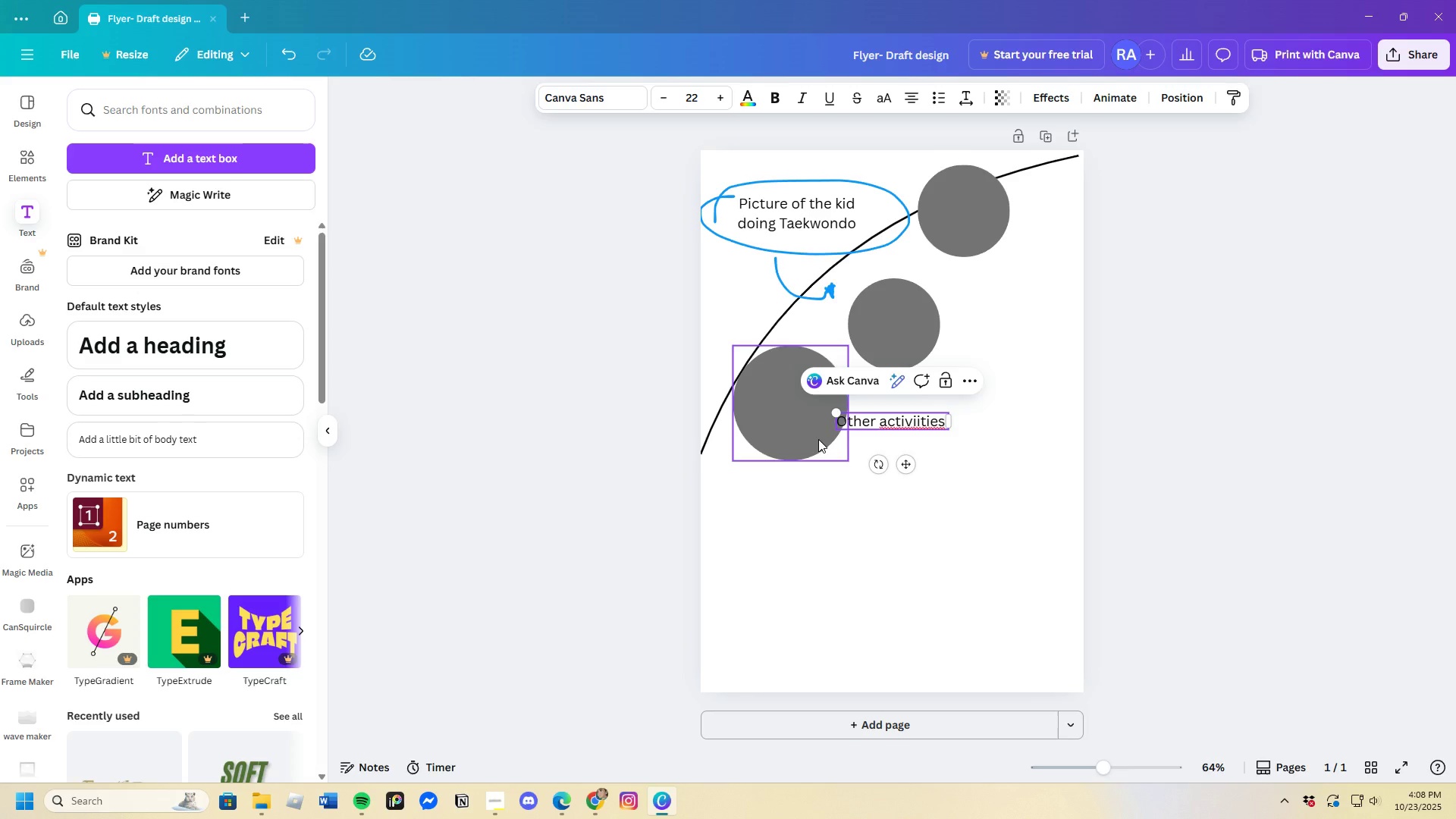 
key(Backspace)
 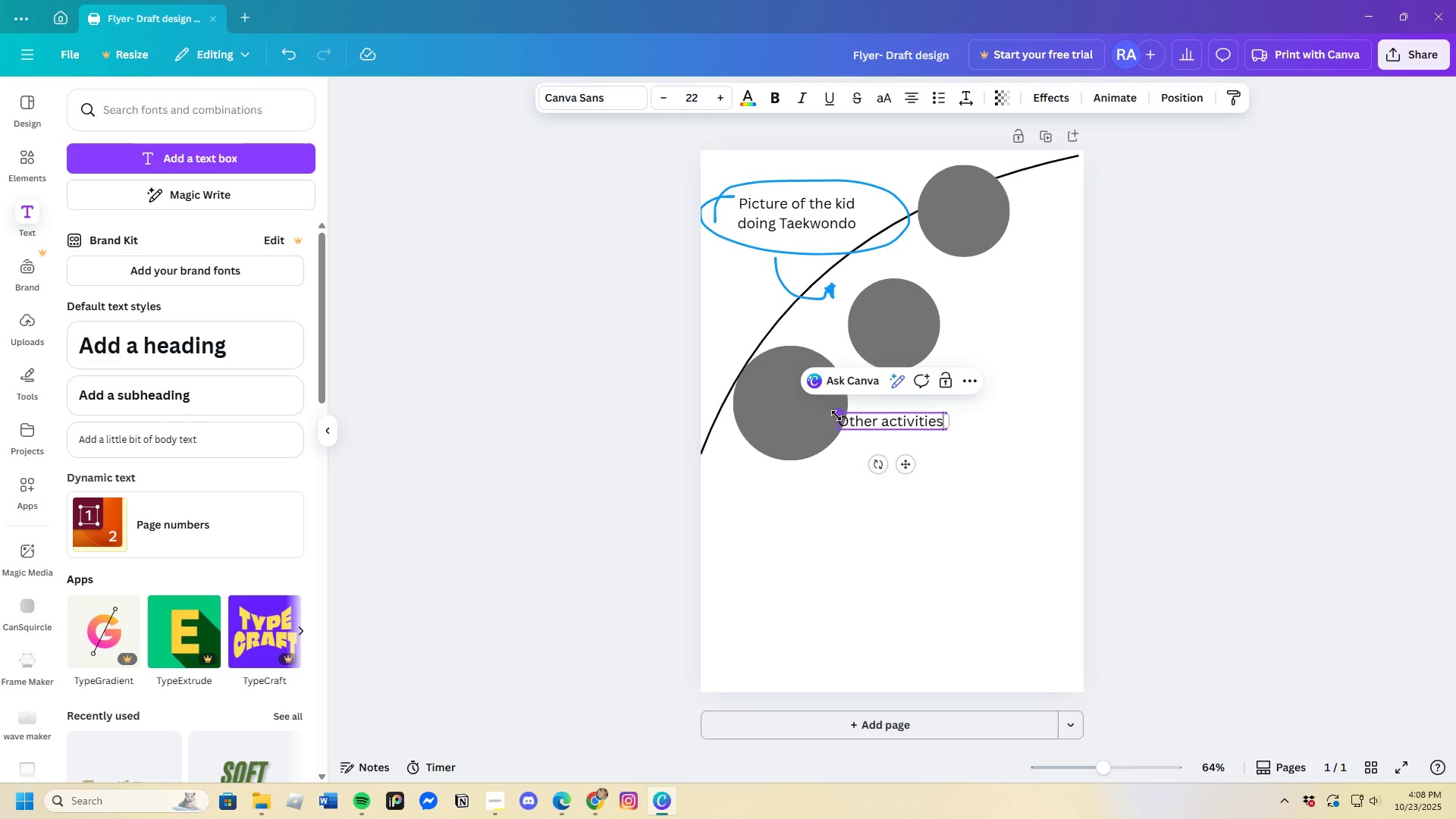 
left_click([840, 423])
 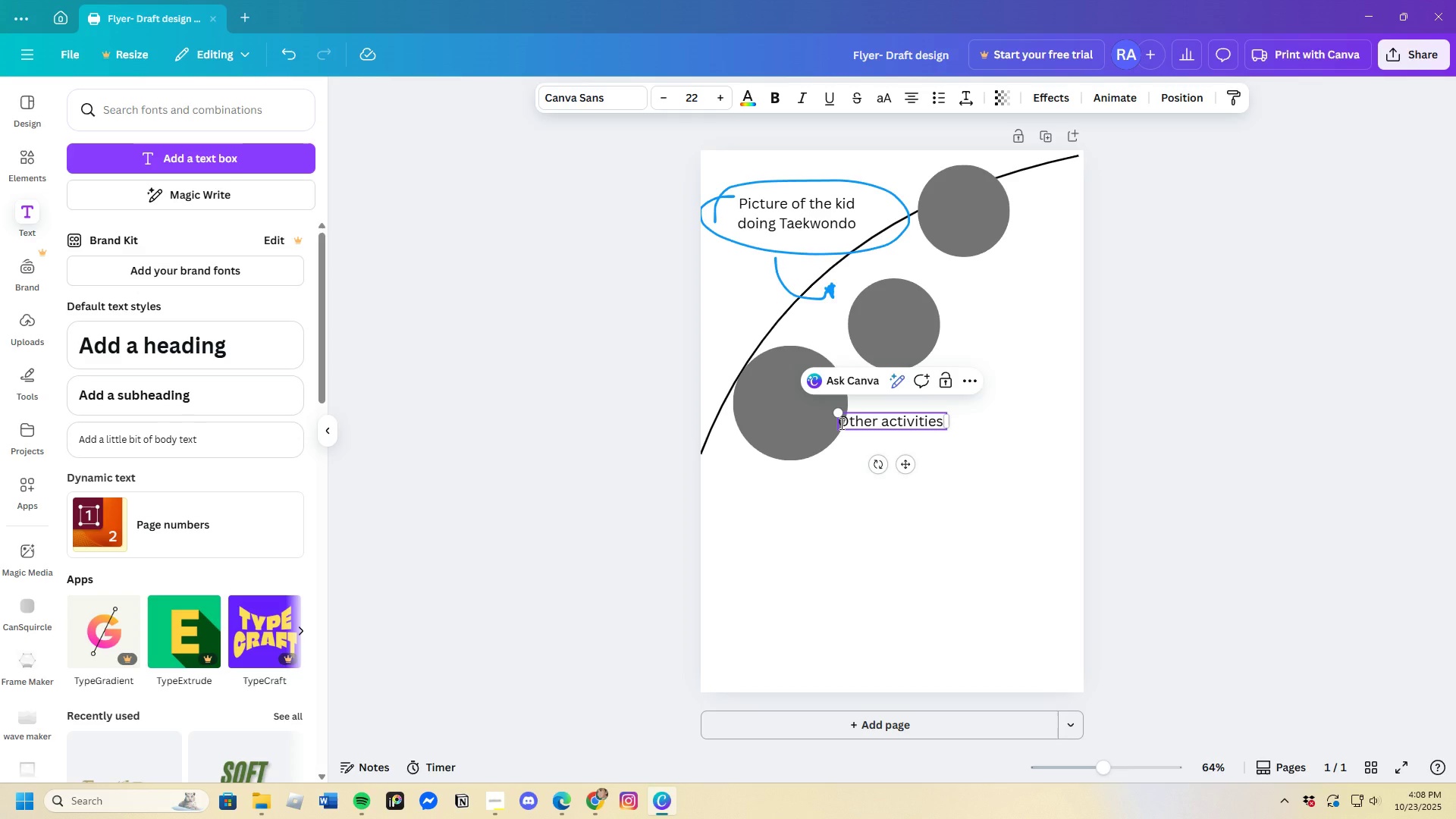 
type(Picture )
 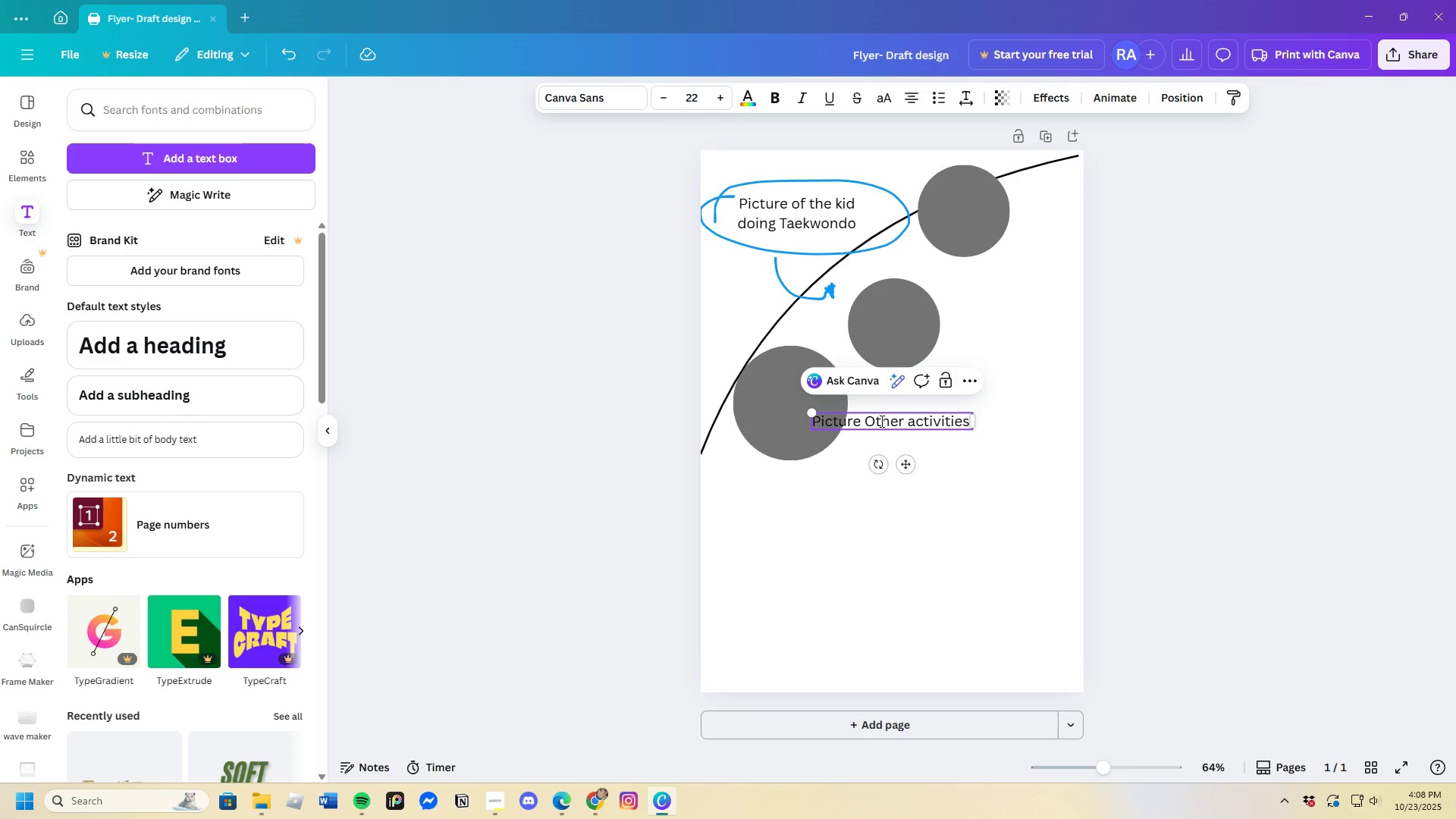 
left_click([875, 424])
 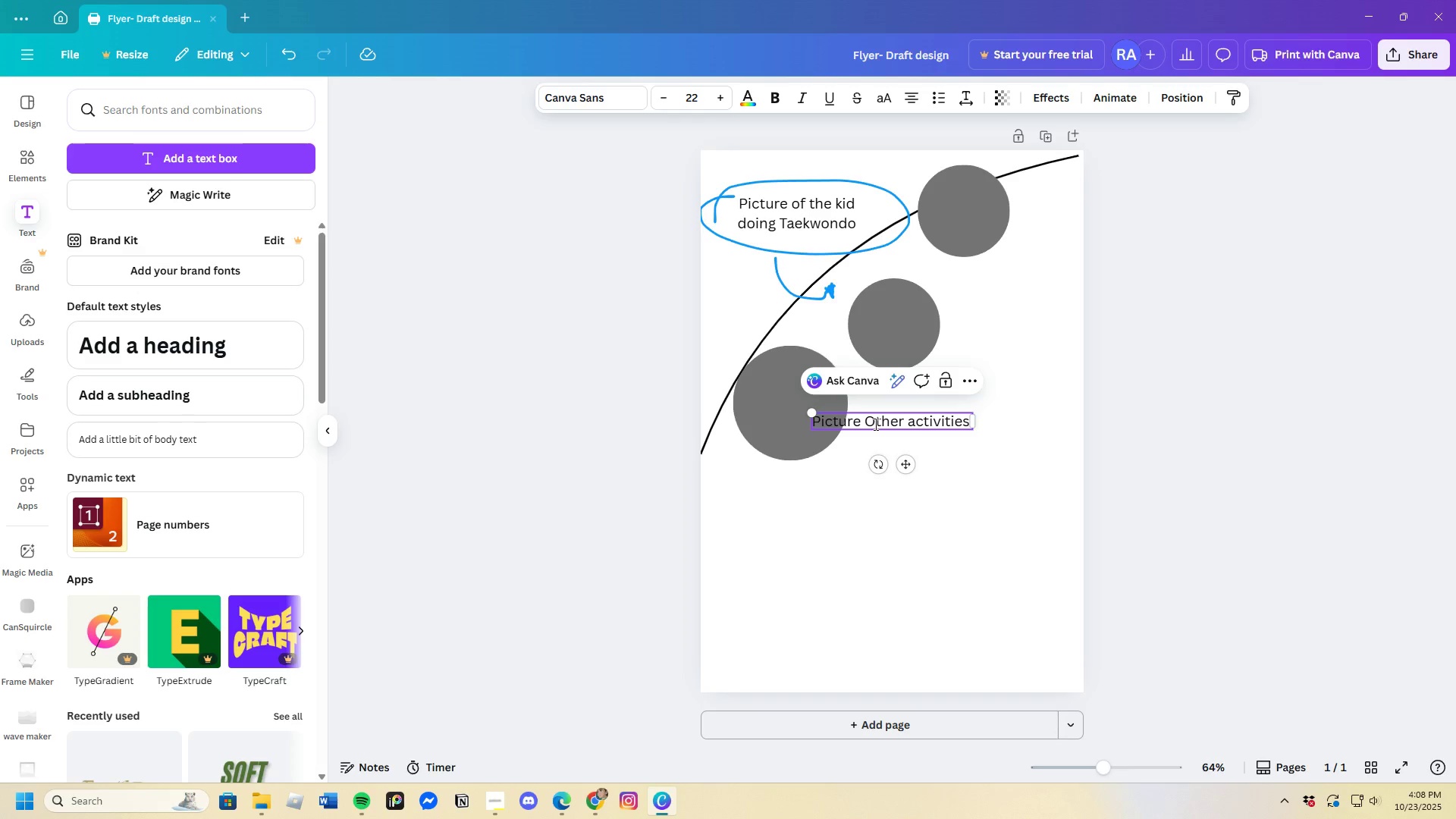 
key(Backspace)
 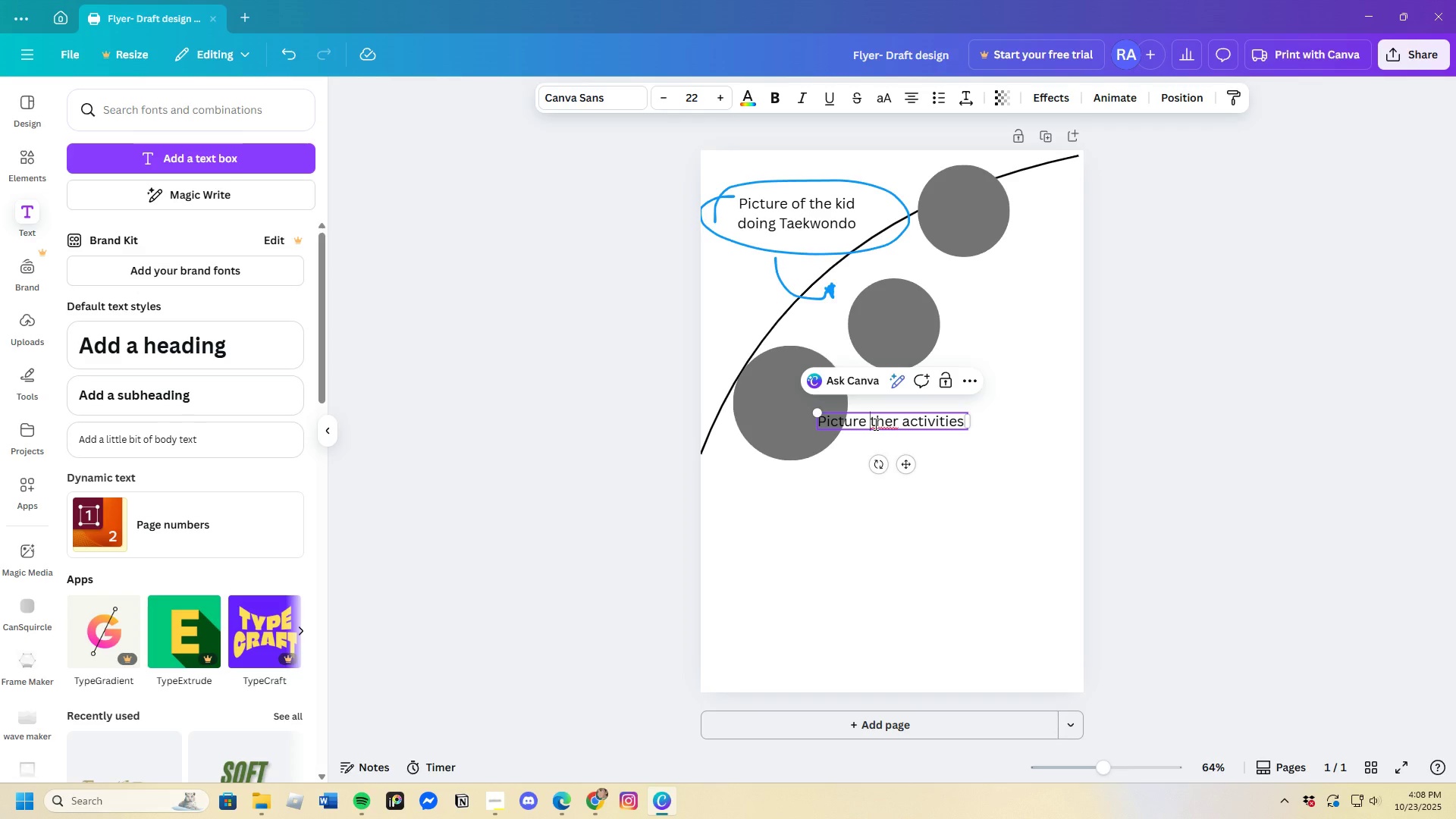 
key(O)
 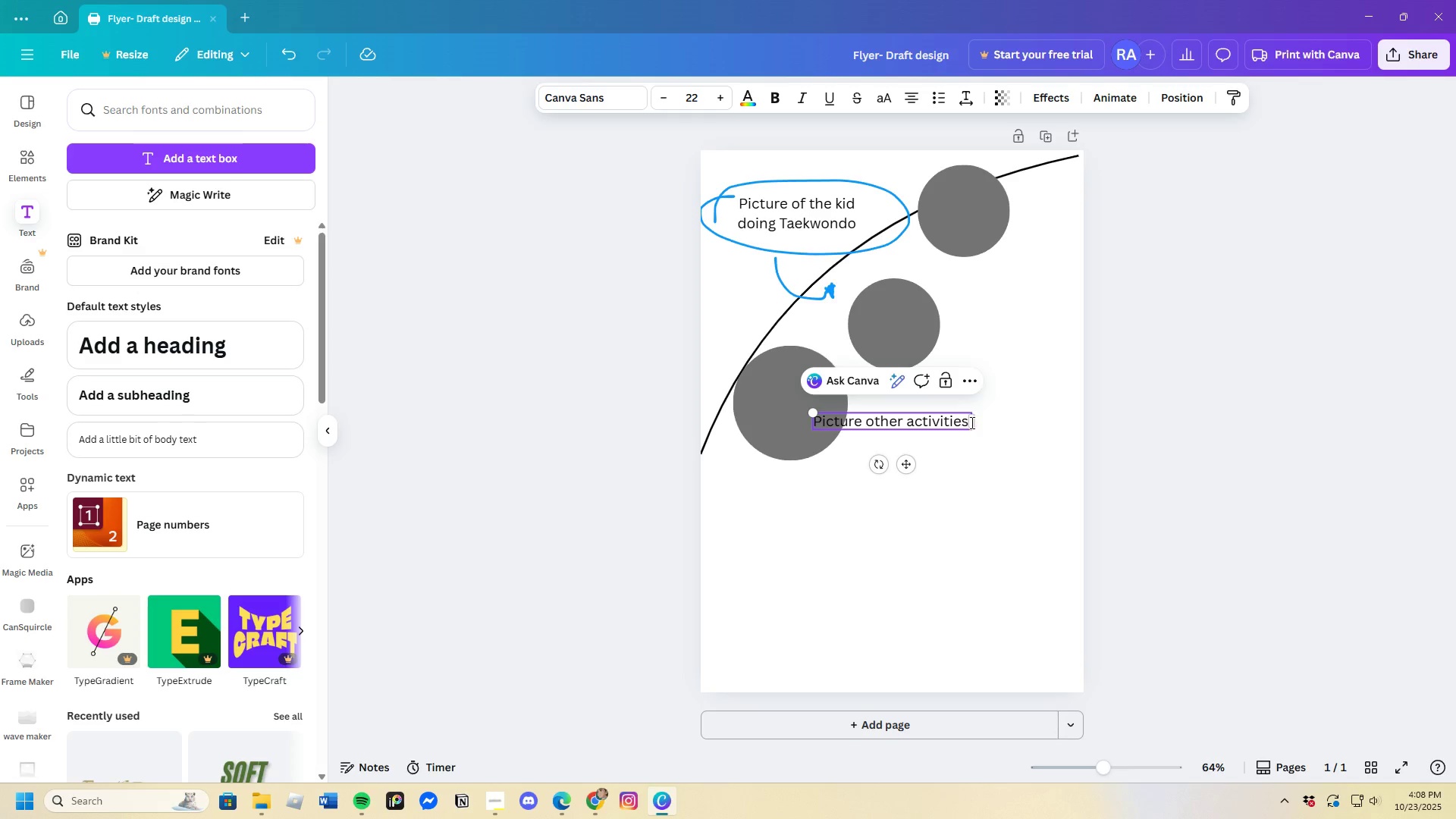 
left_click_drag(start_coordinate=[974, 421], to_coordinate=[884, 432])
 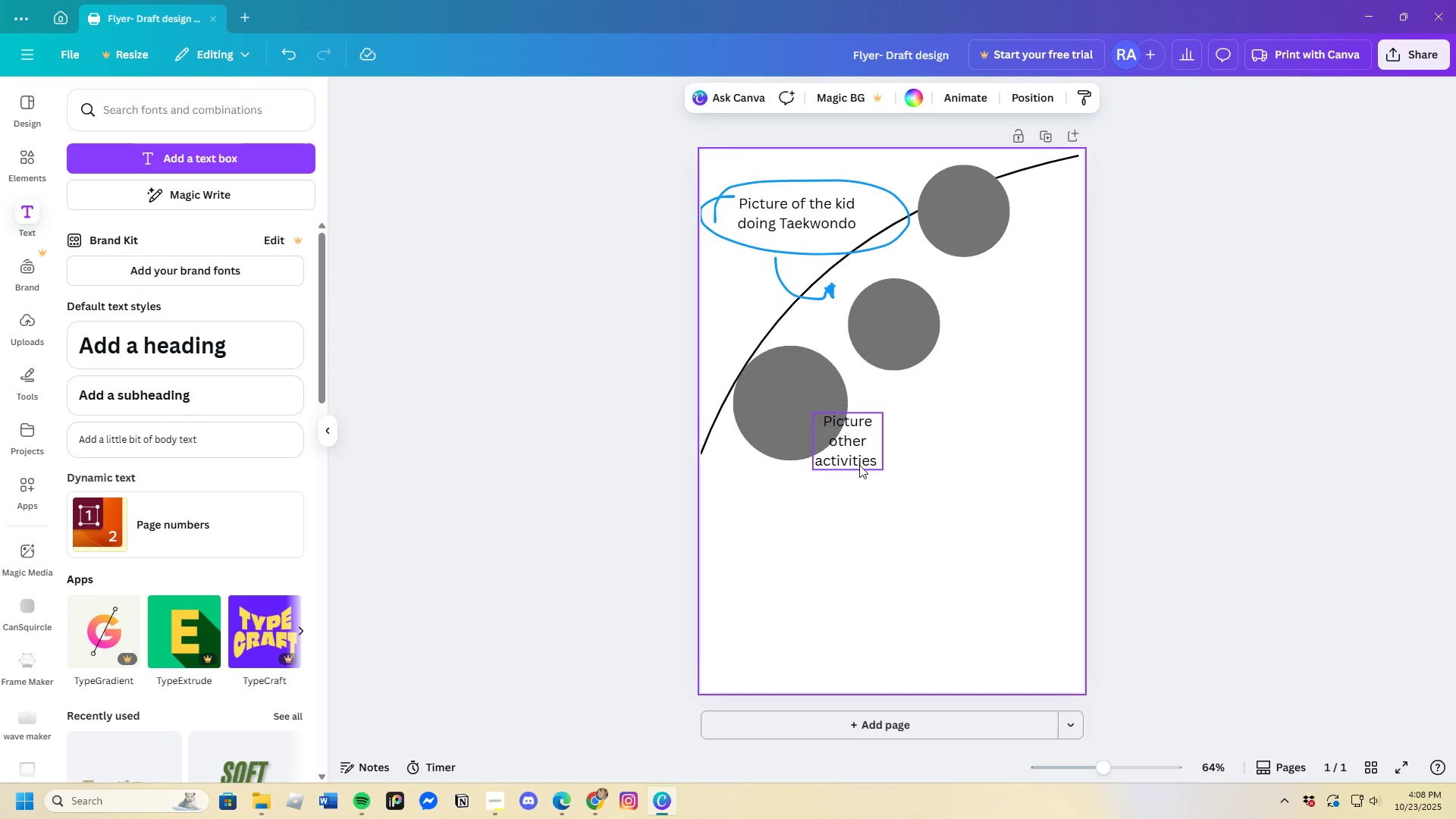 
left_click([856, 458])
 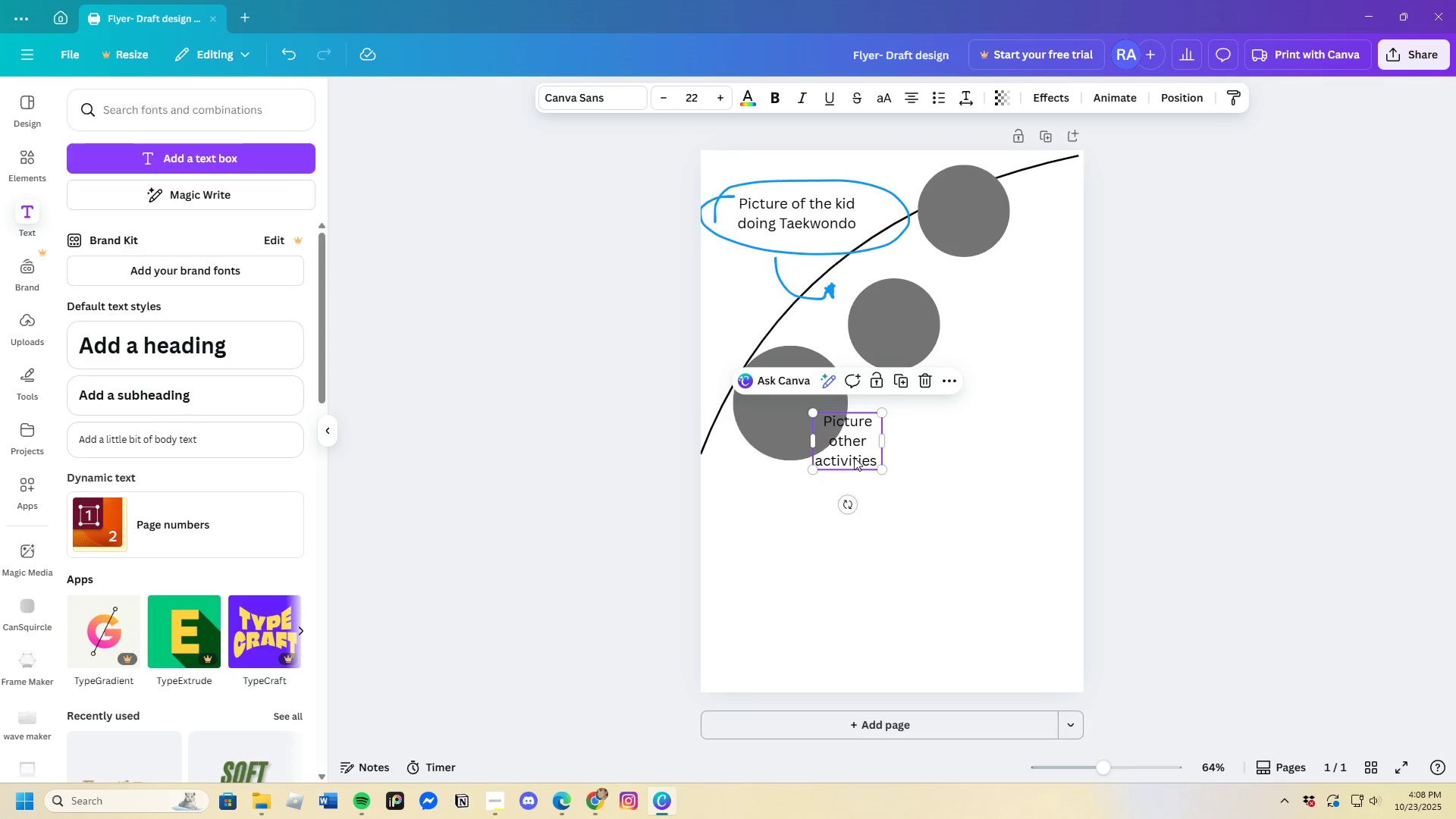 
left_click_drag(start_coordinate=[854, 457], to_coordinate=[796, 426])
 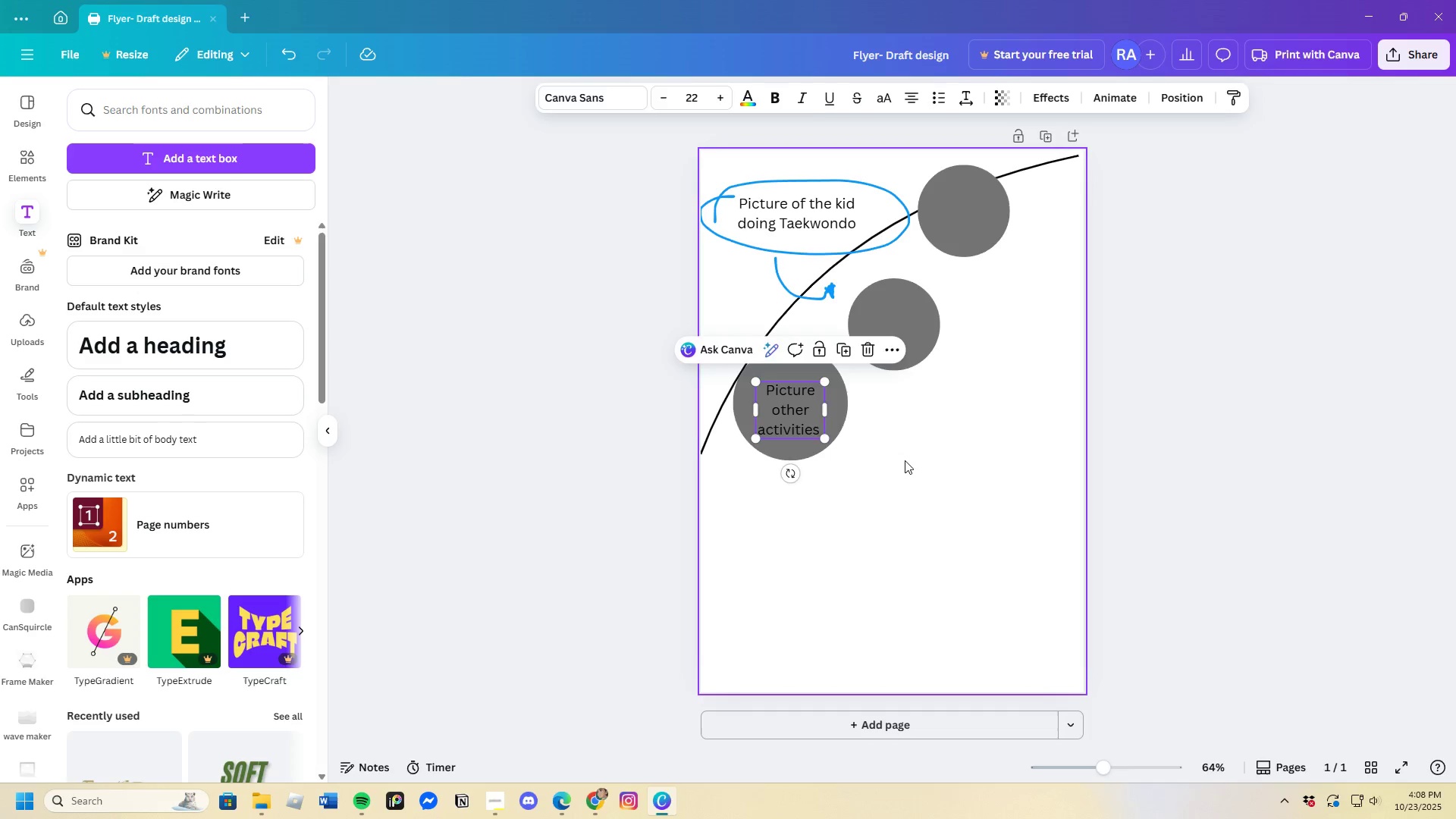 
left_click([905, 460])
 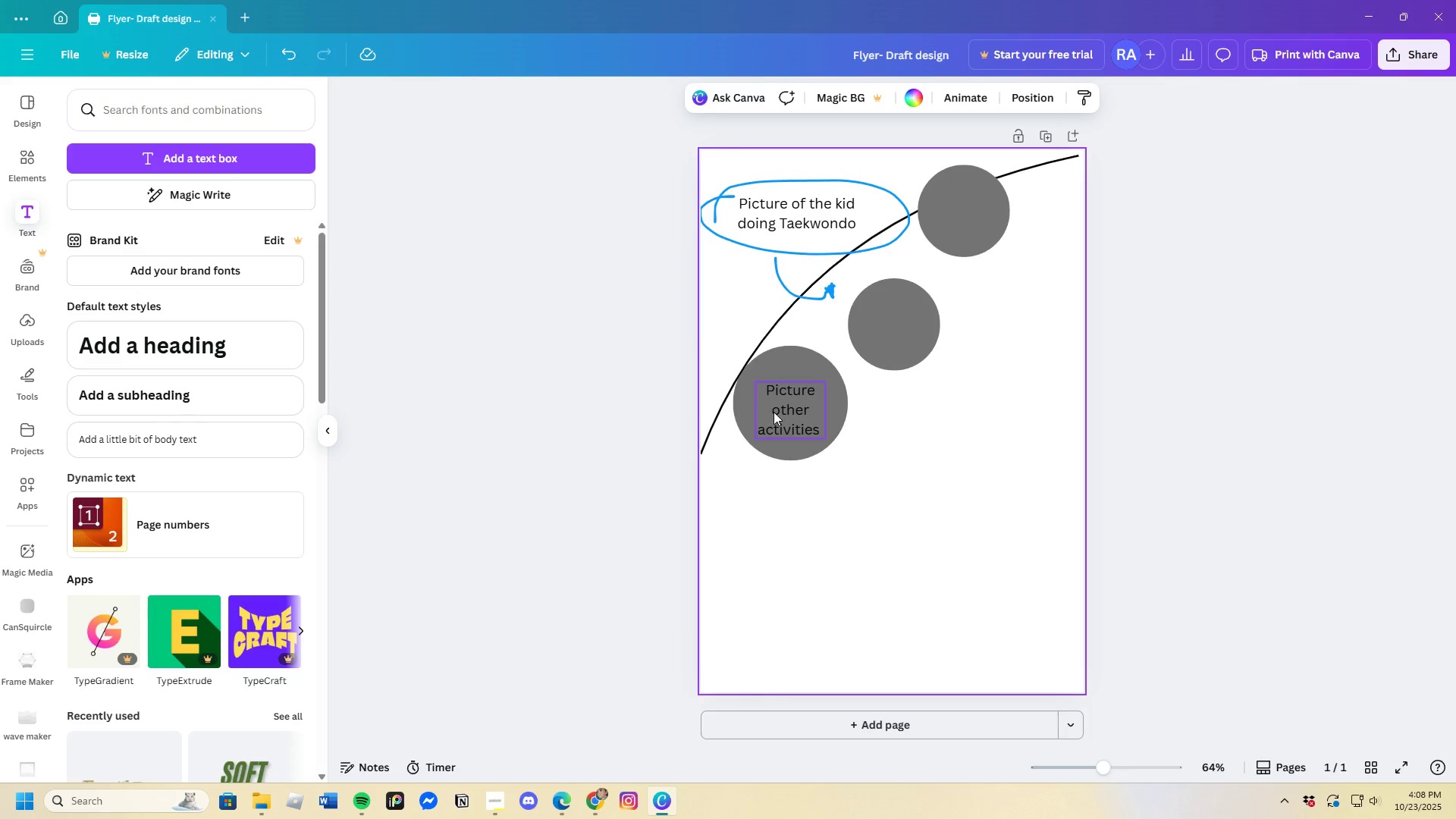 
left_click([774, 412])
 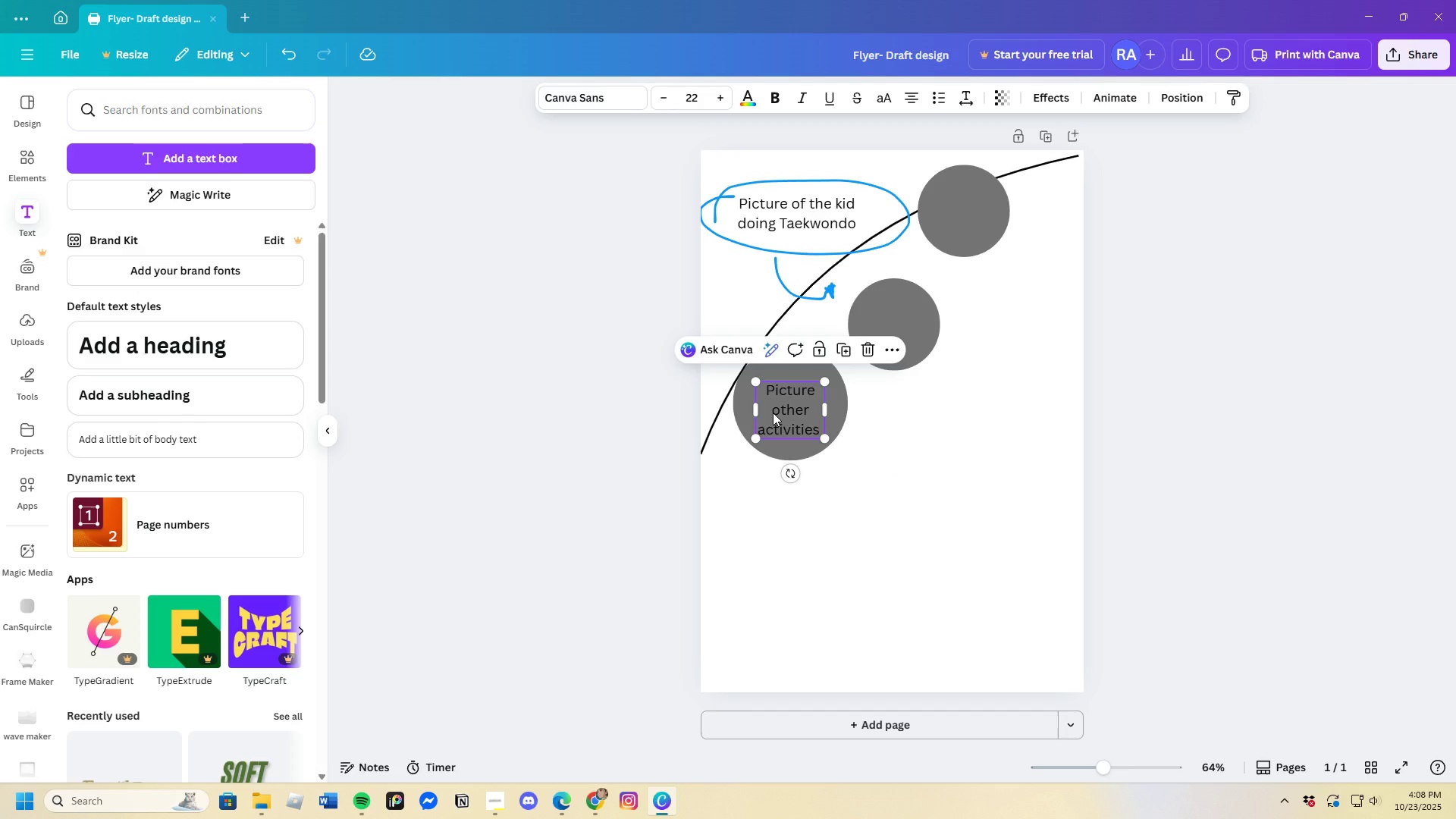 
key(Control+C)
 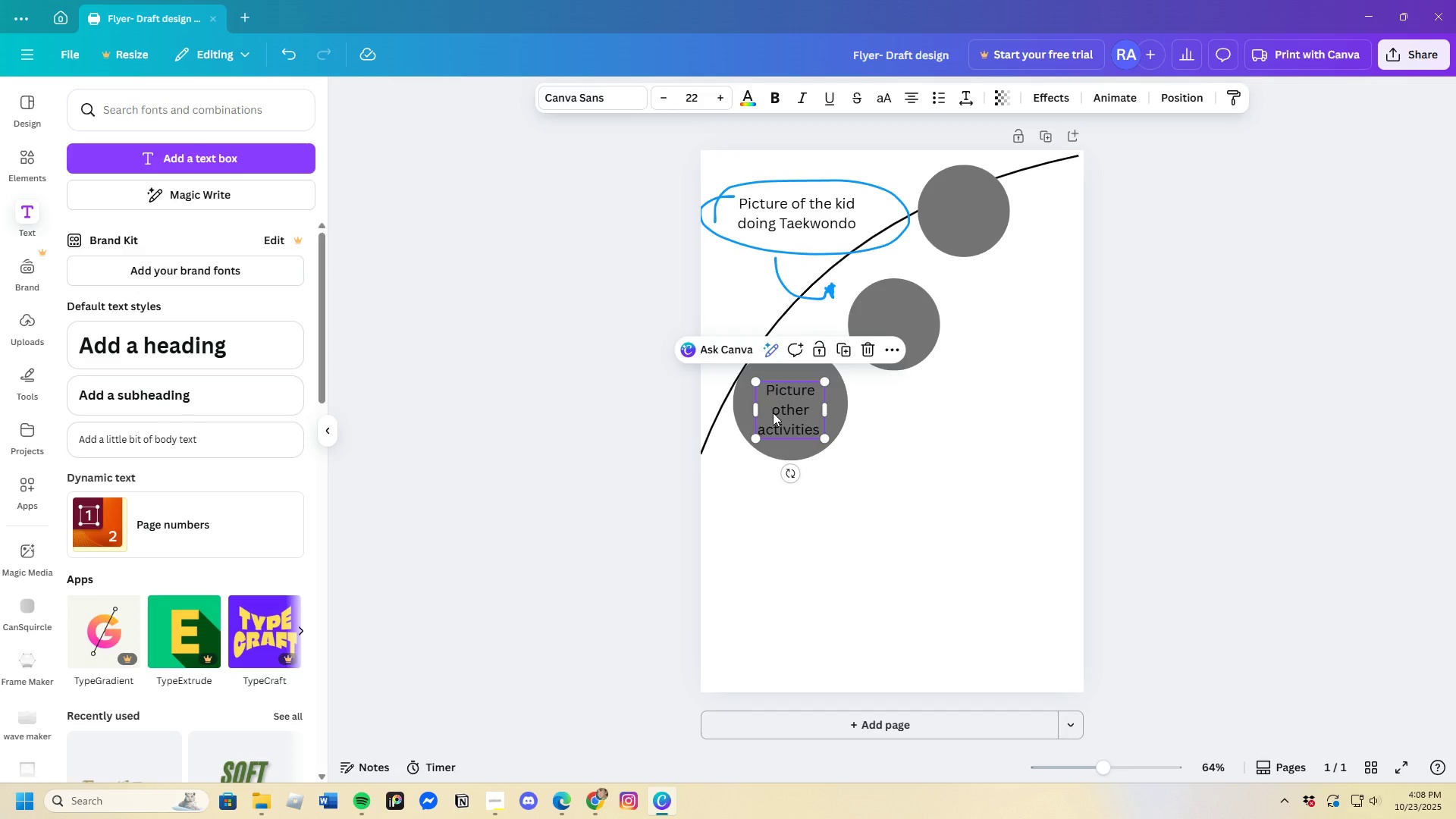 
key(Control+V)
 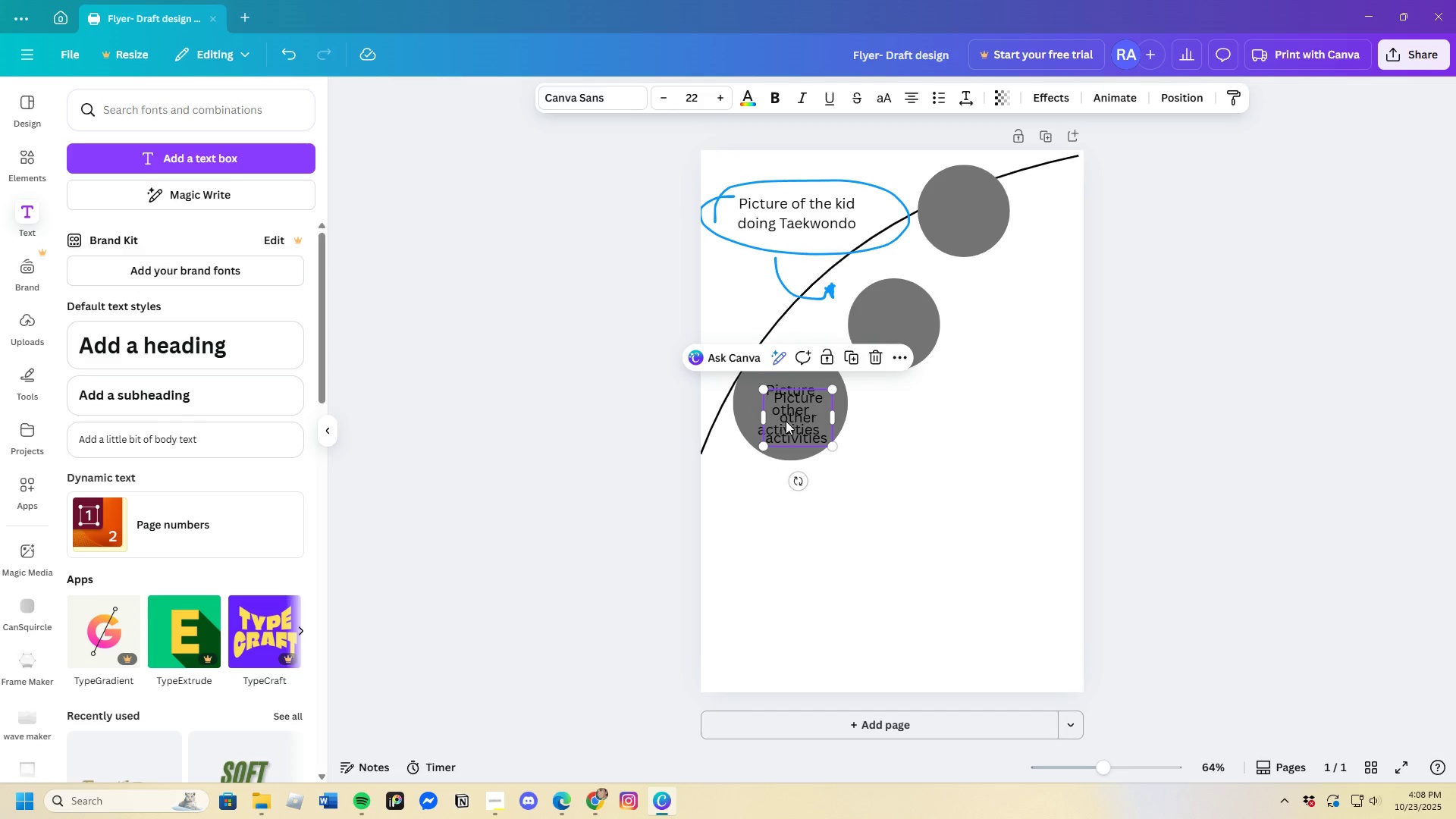 
left_click_drag(start_coordinate=[786, 421], to_coordinate=[877, 330])
 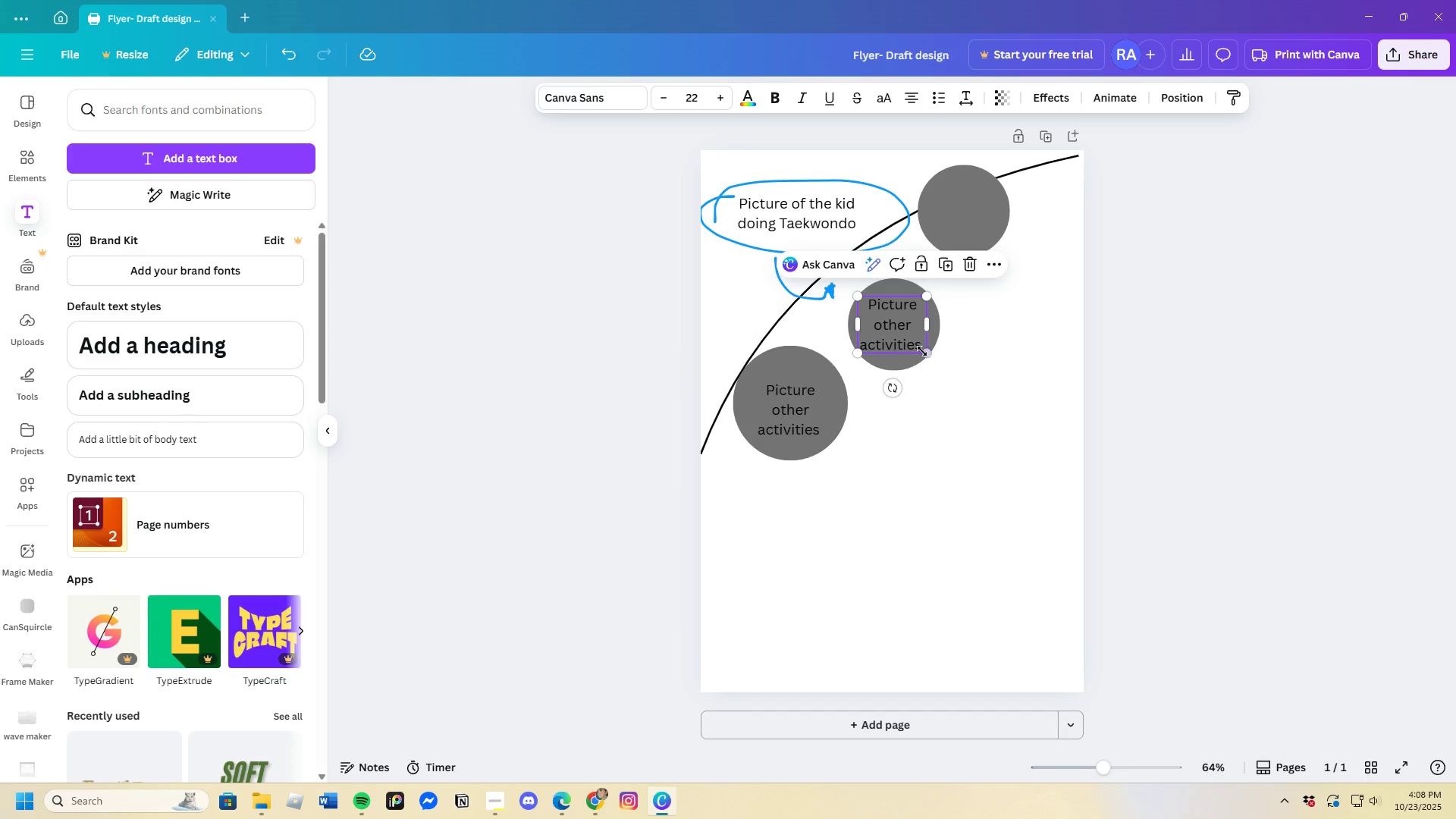 
left_click_drag(start_coordinate=[922, 351], to_coordinate=[912, 345])
 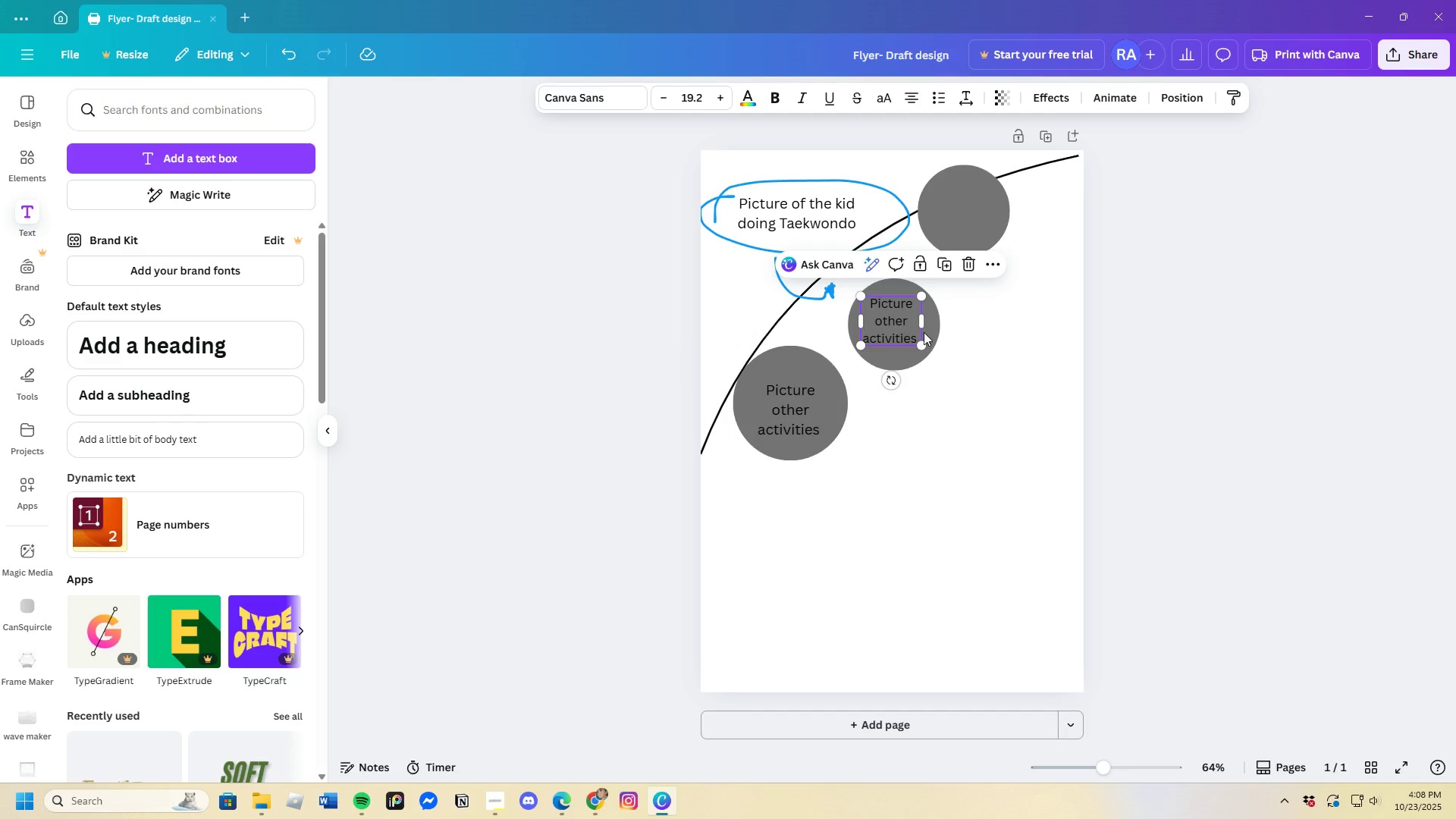 
left_click([978, 347])
 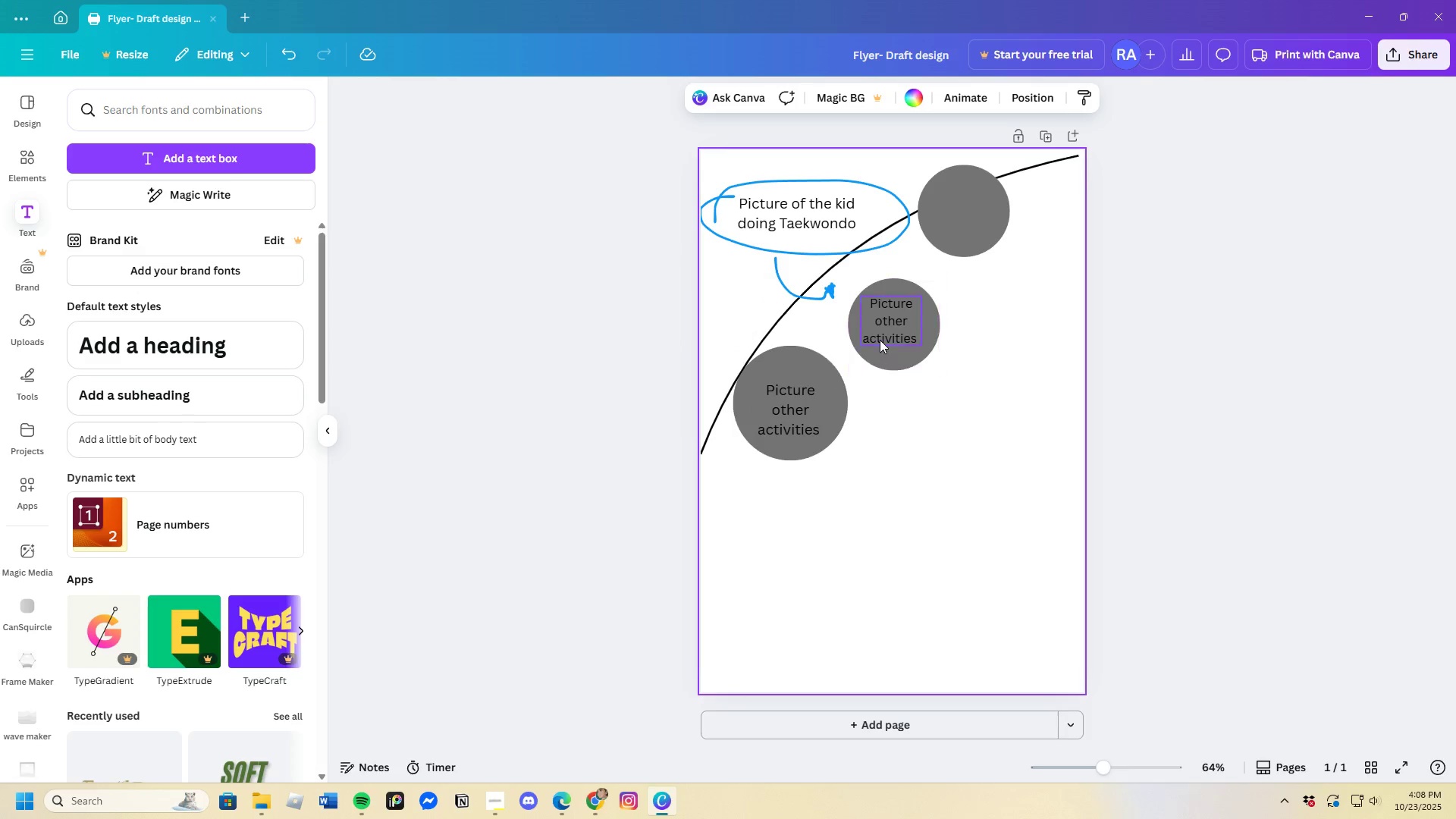 
left_click([880, 339])
 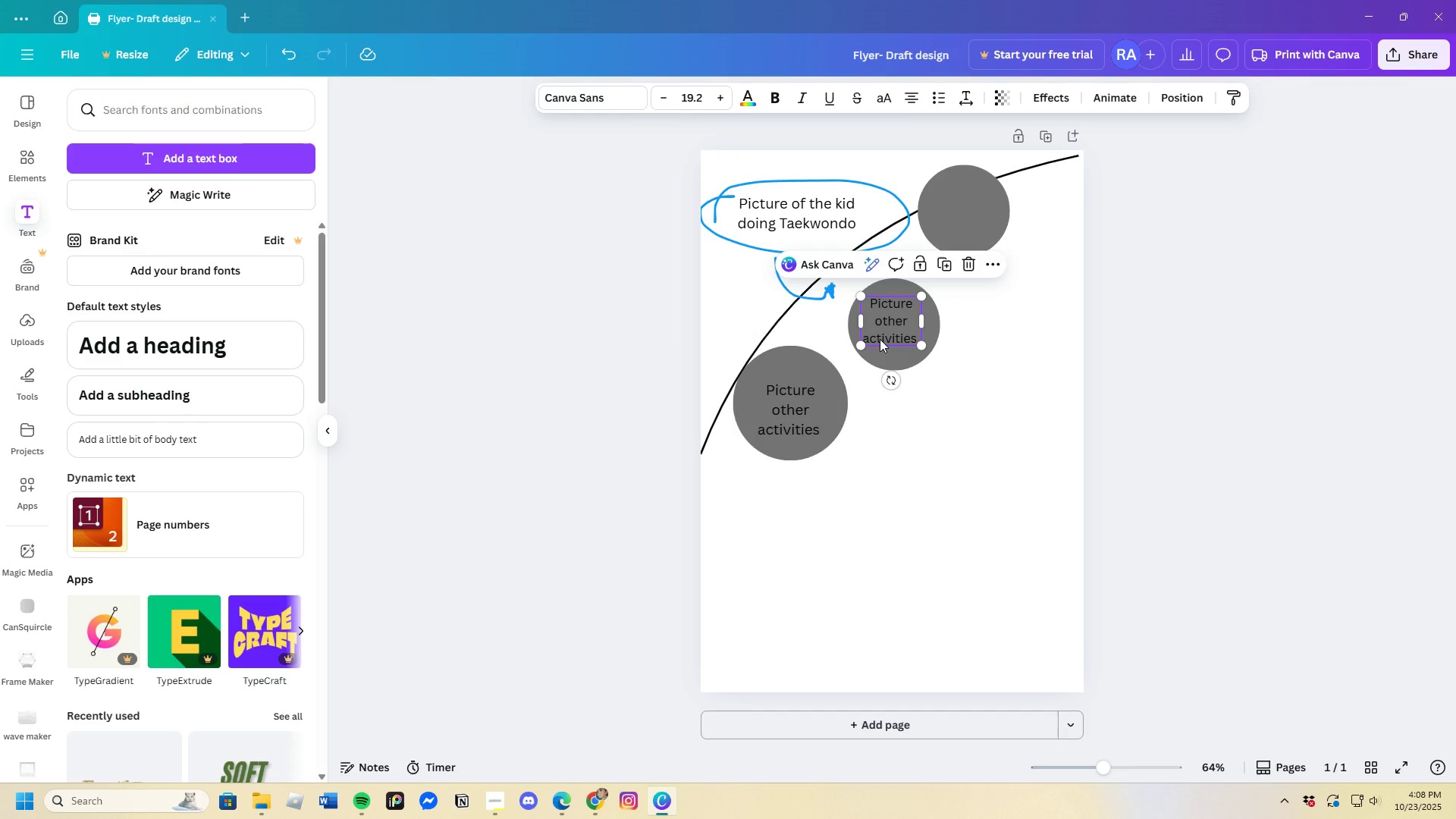 
key(Control+C)
 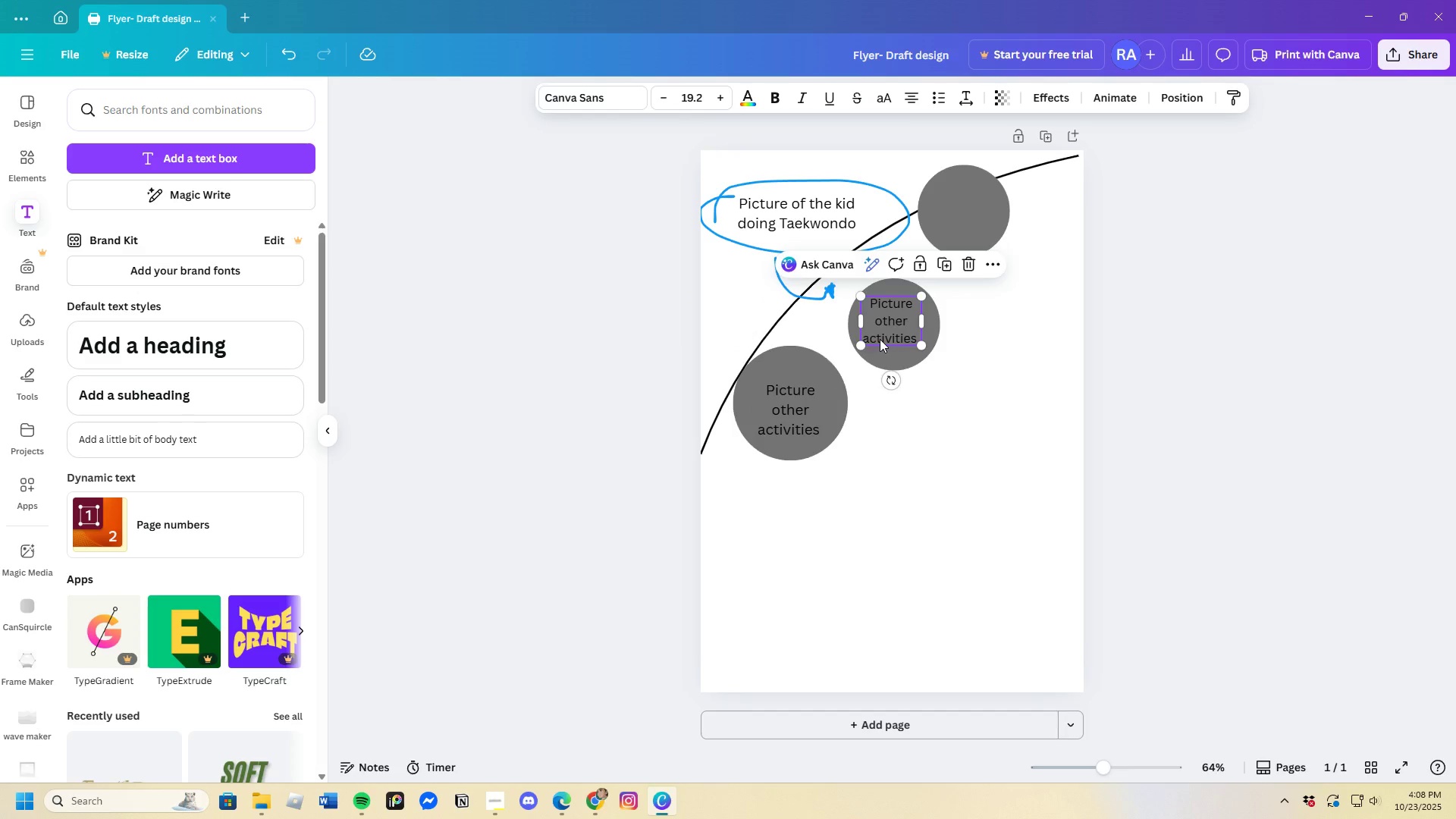 
key(Control+V)
 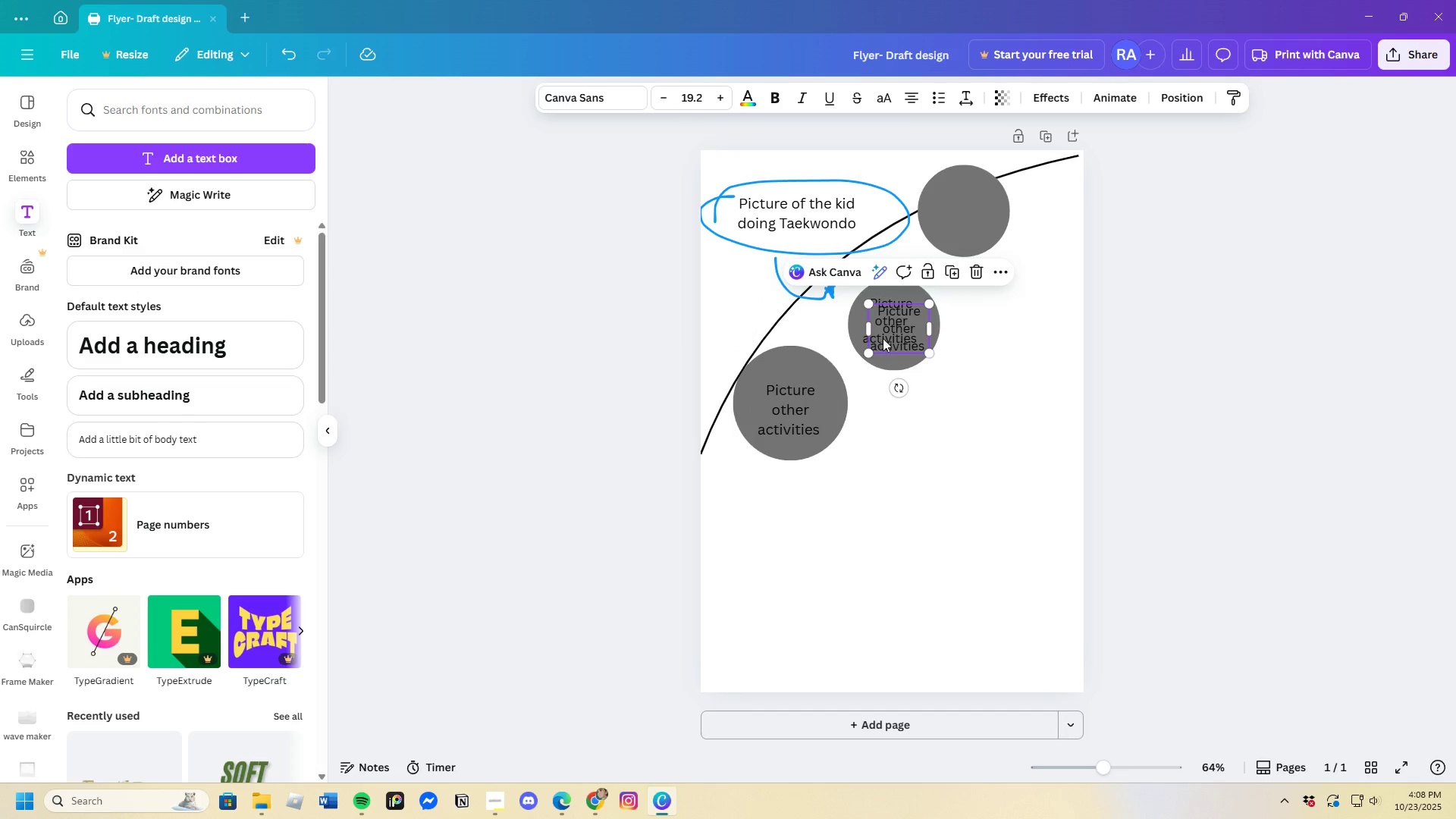 
left_click_drag(start_coordinate=[881, 339], to_coordinate=[944, 213])
 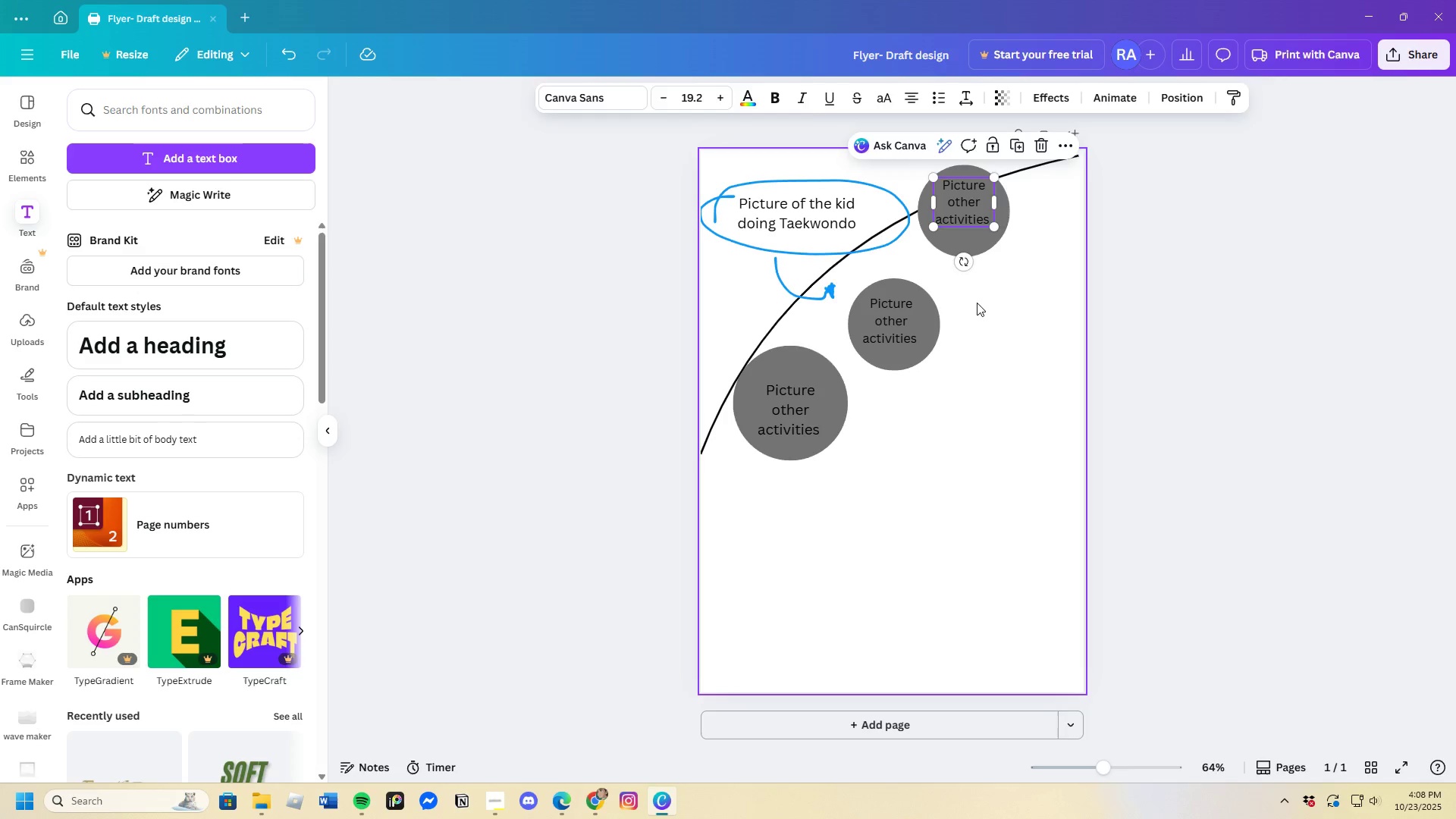 
left_click([977, 303])
 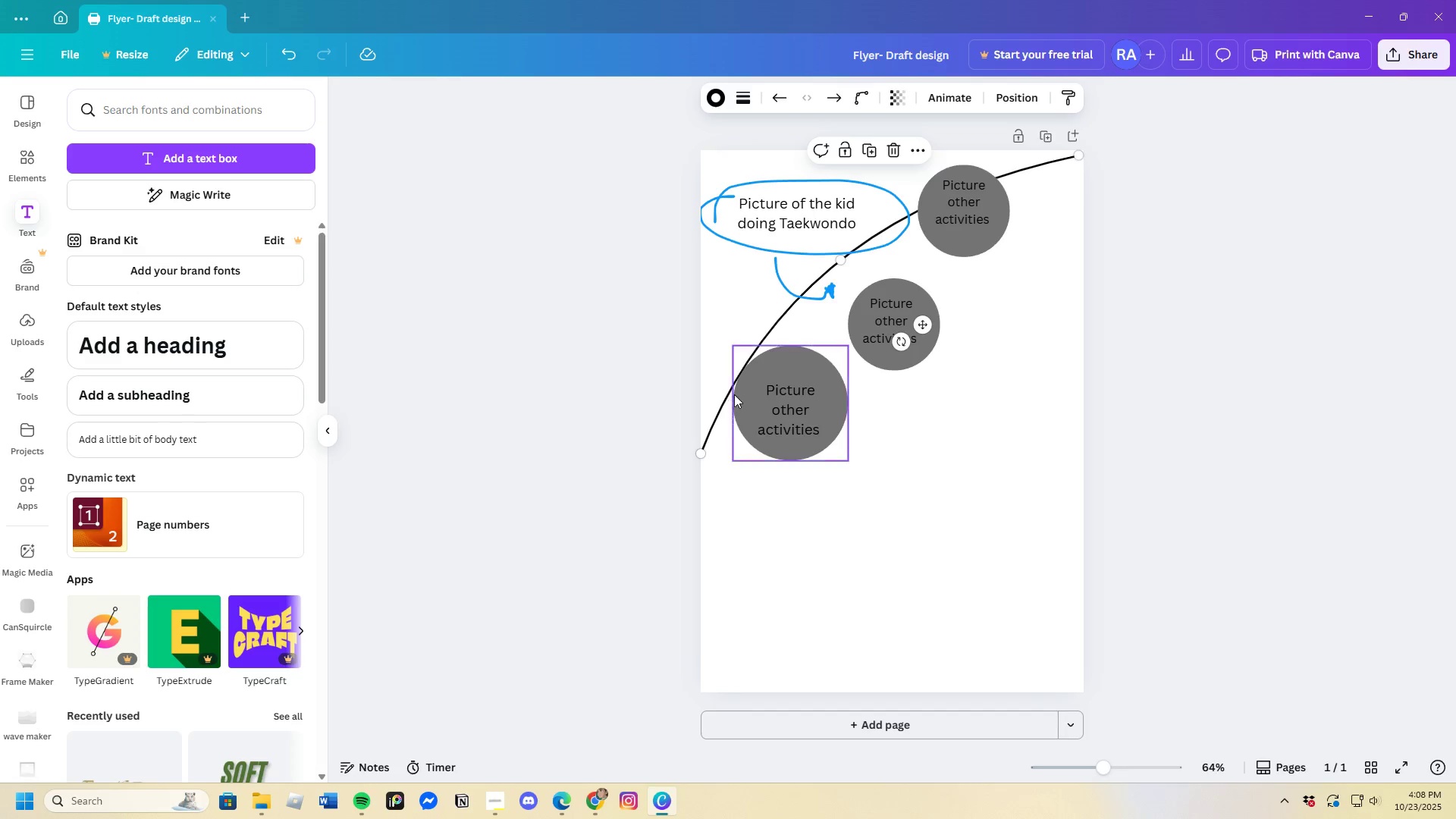 
double_click([739, 396])
 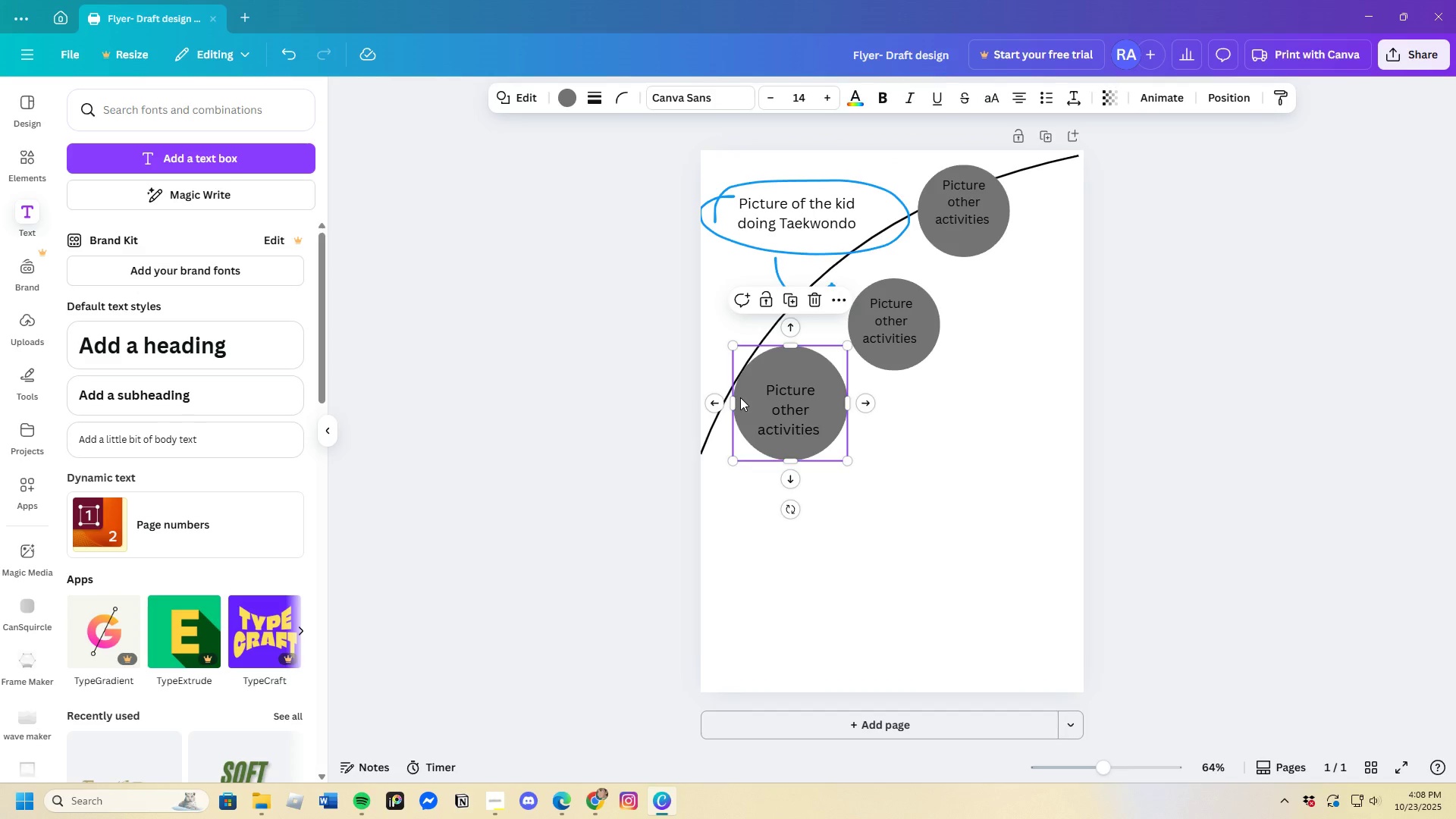 
left_click_drag(start_coordinate=[740, 397], to_coordinate=[711, 371])
 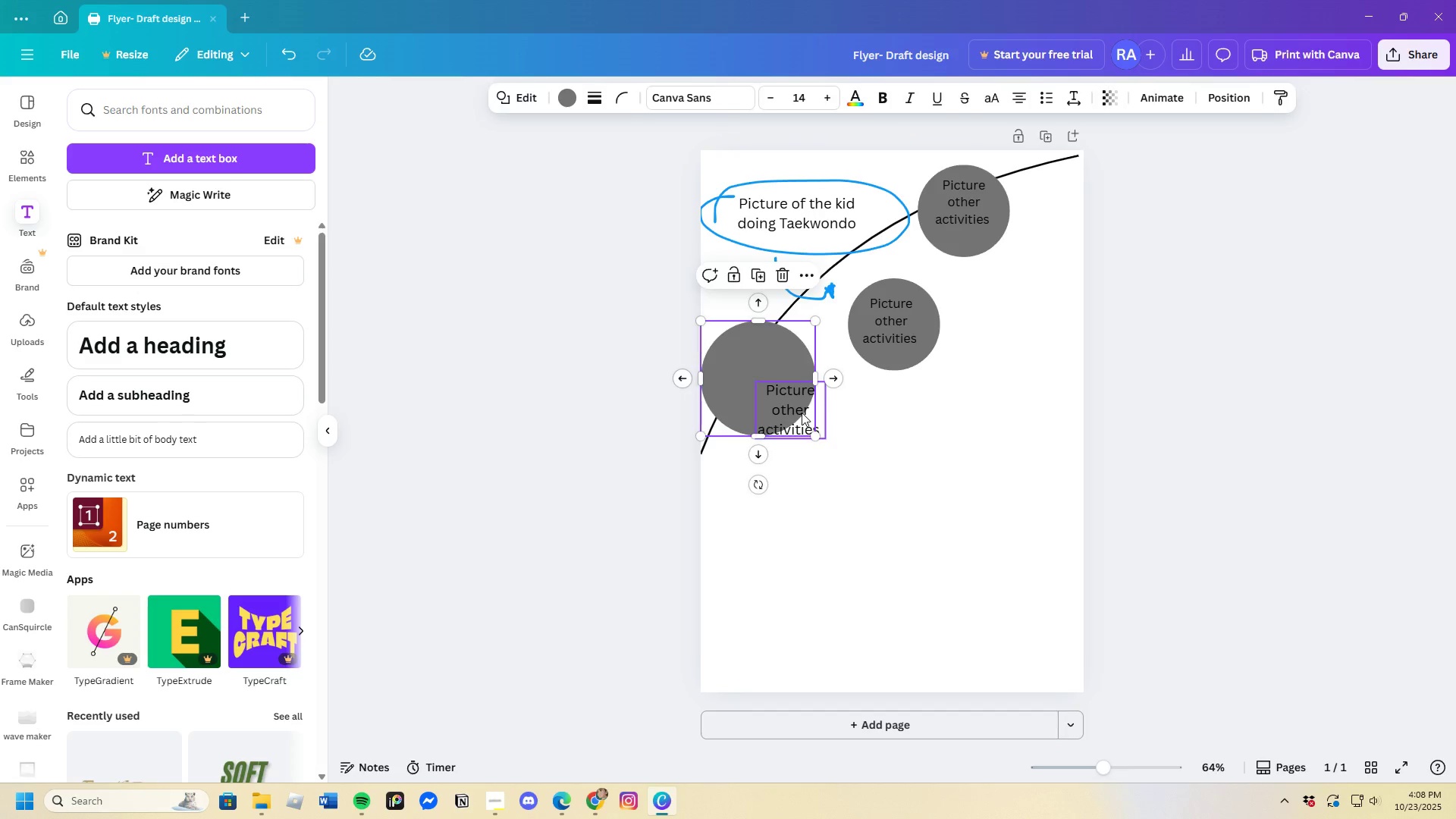 
left_click([802, 413])
 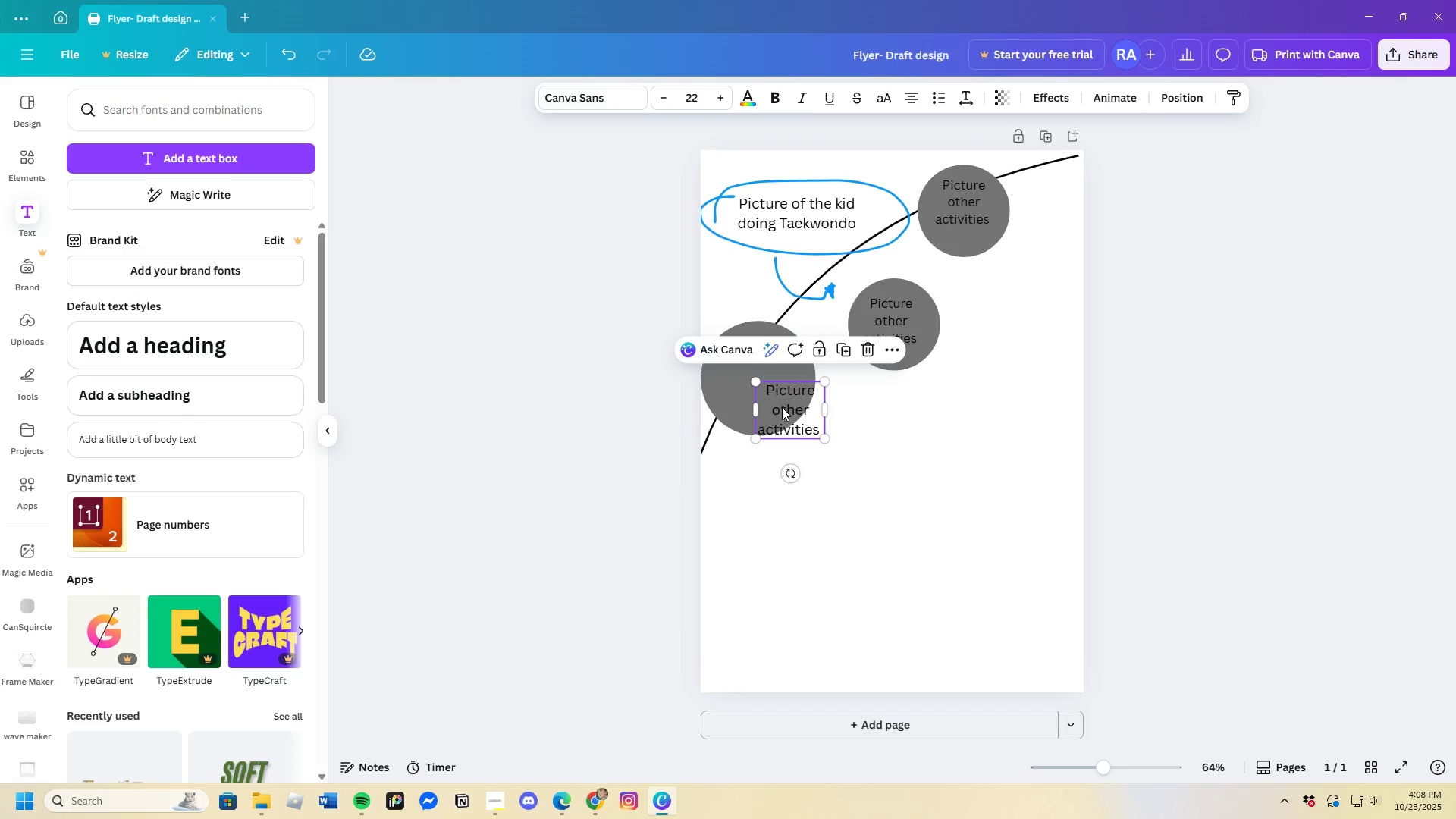 
left_click_drag(start_coordinate=[782, 407], to_coordinate=[750, 373])
 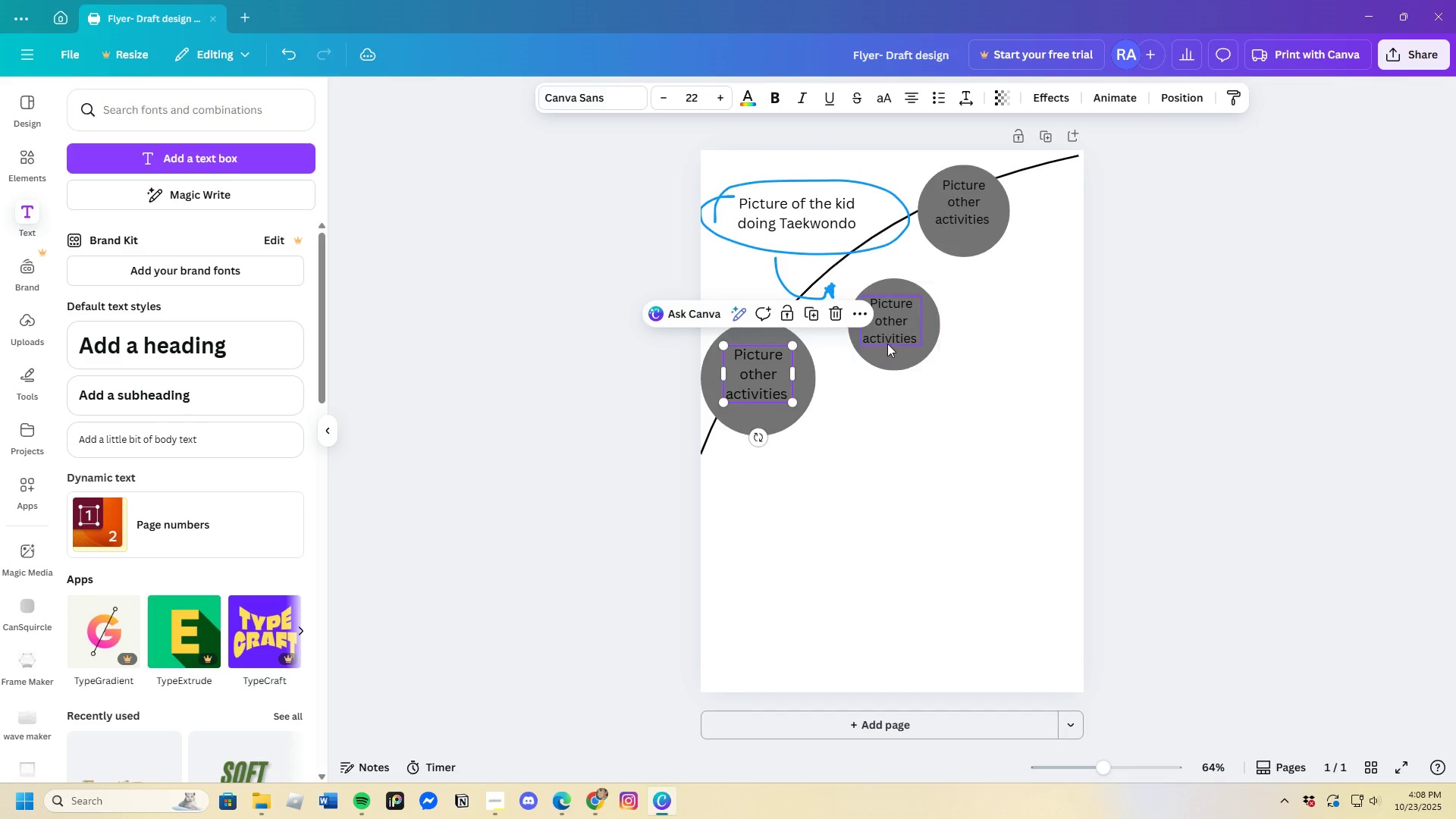 
left_click([888, 344])
 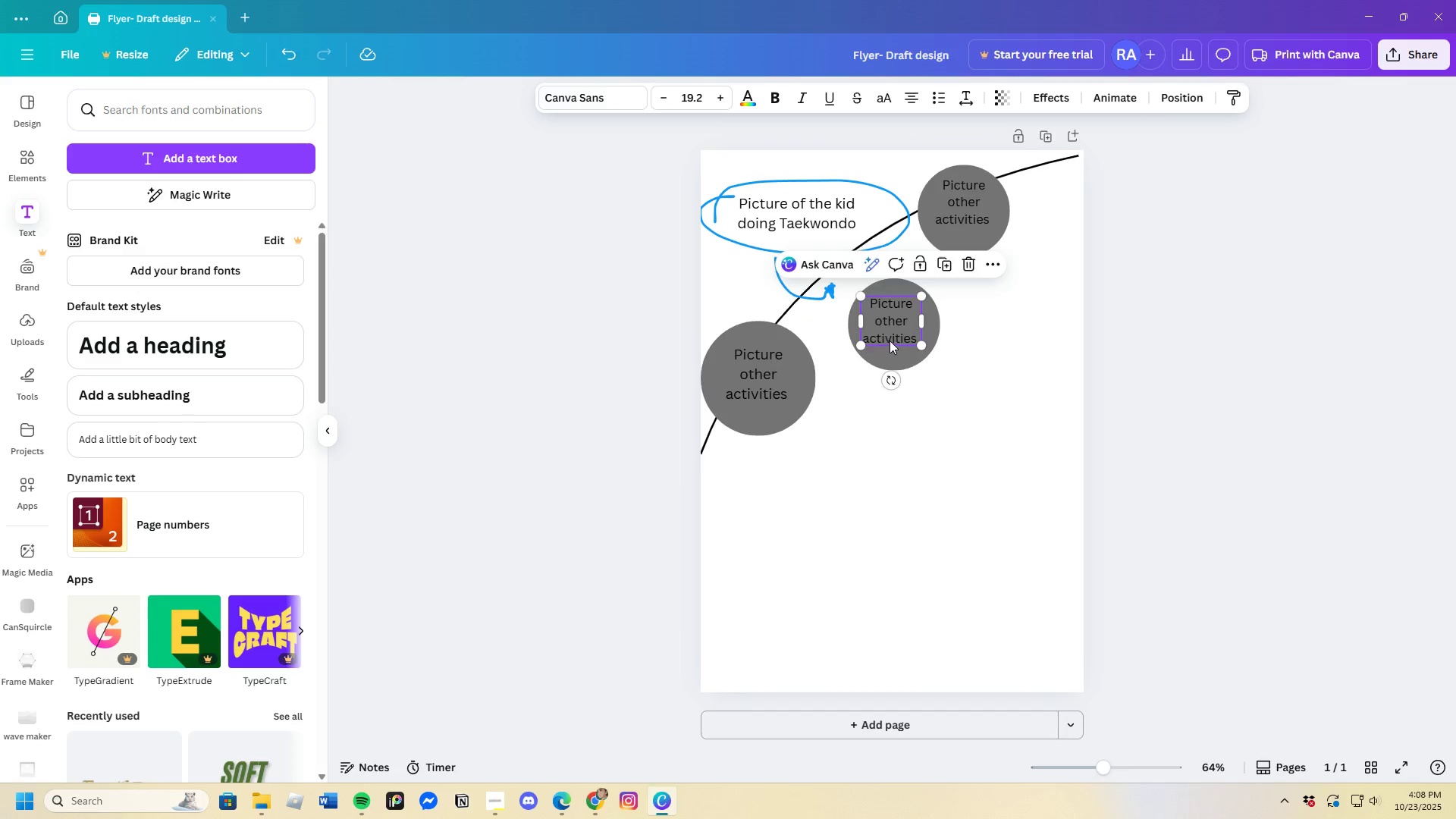 
left_click_drag(start_coordinate=[889, 341], to_coordinate=[931, 328])
 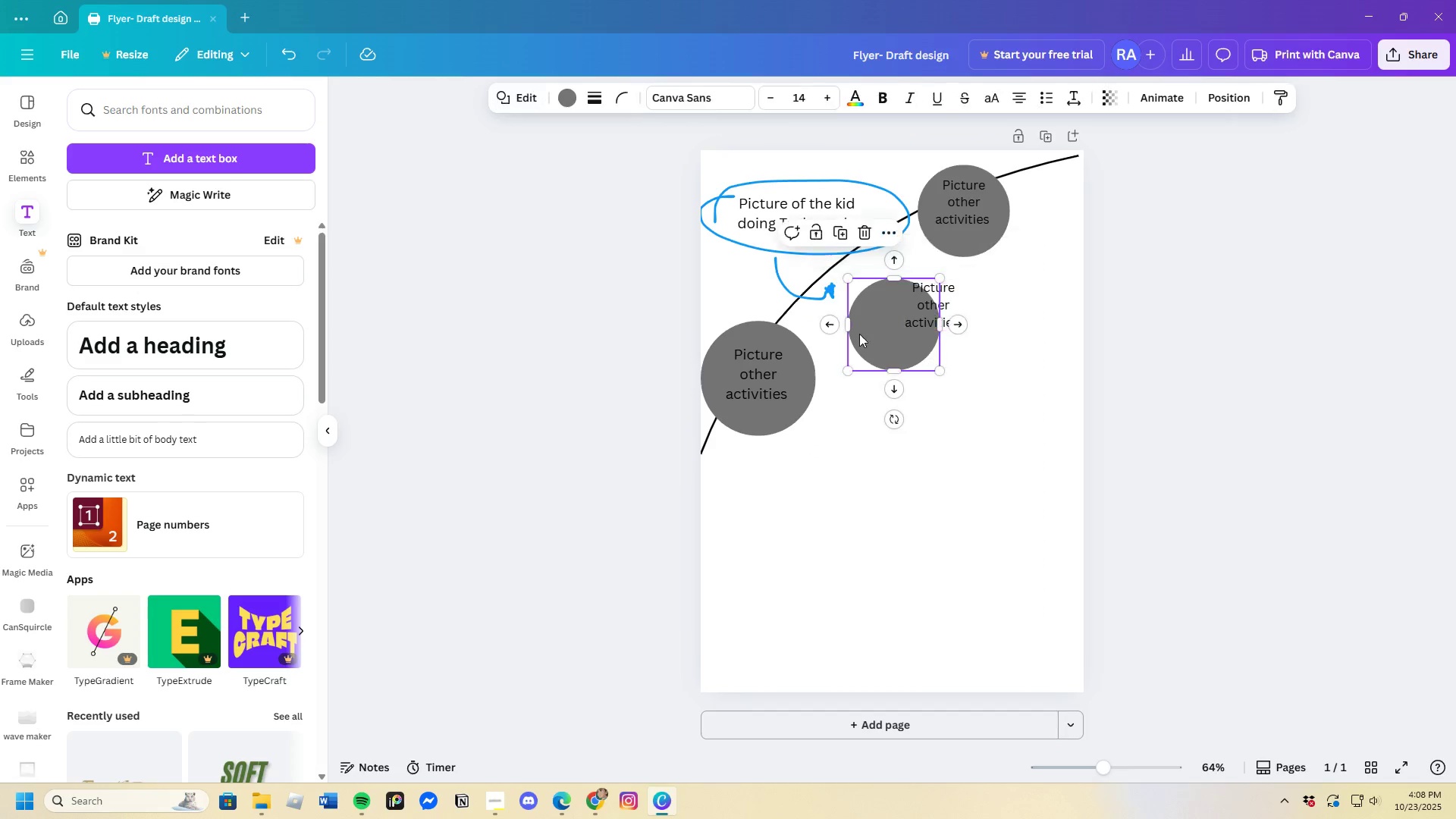 
left_click([859, 334])
 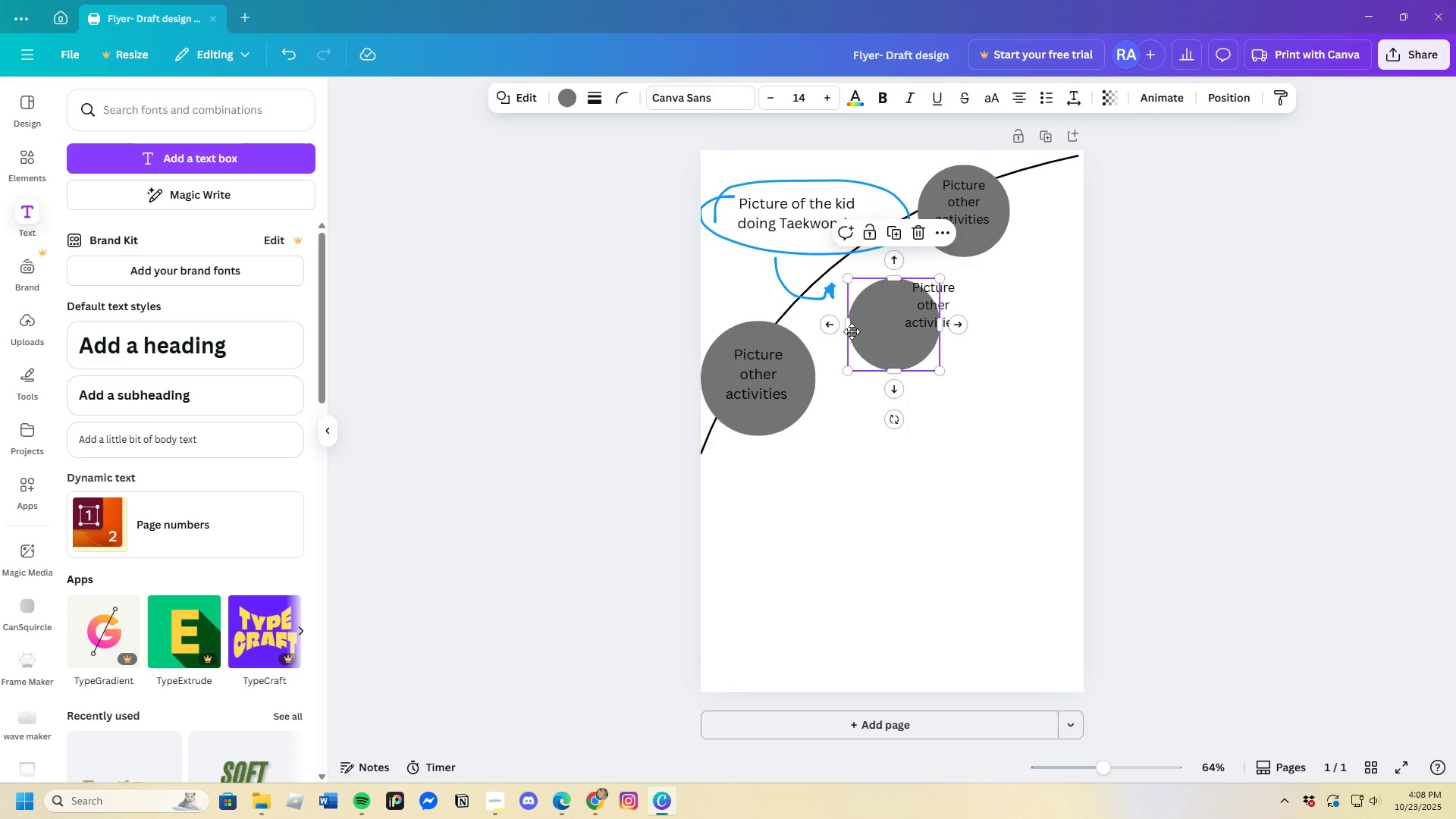 
left_click_drag(start_coordinate=[859, 334], to_coordinate=[846, 316])
 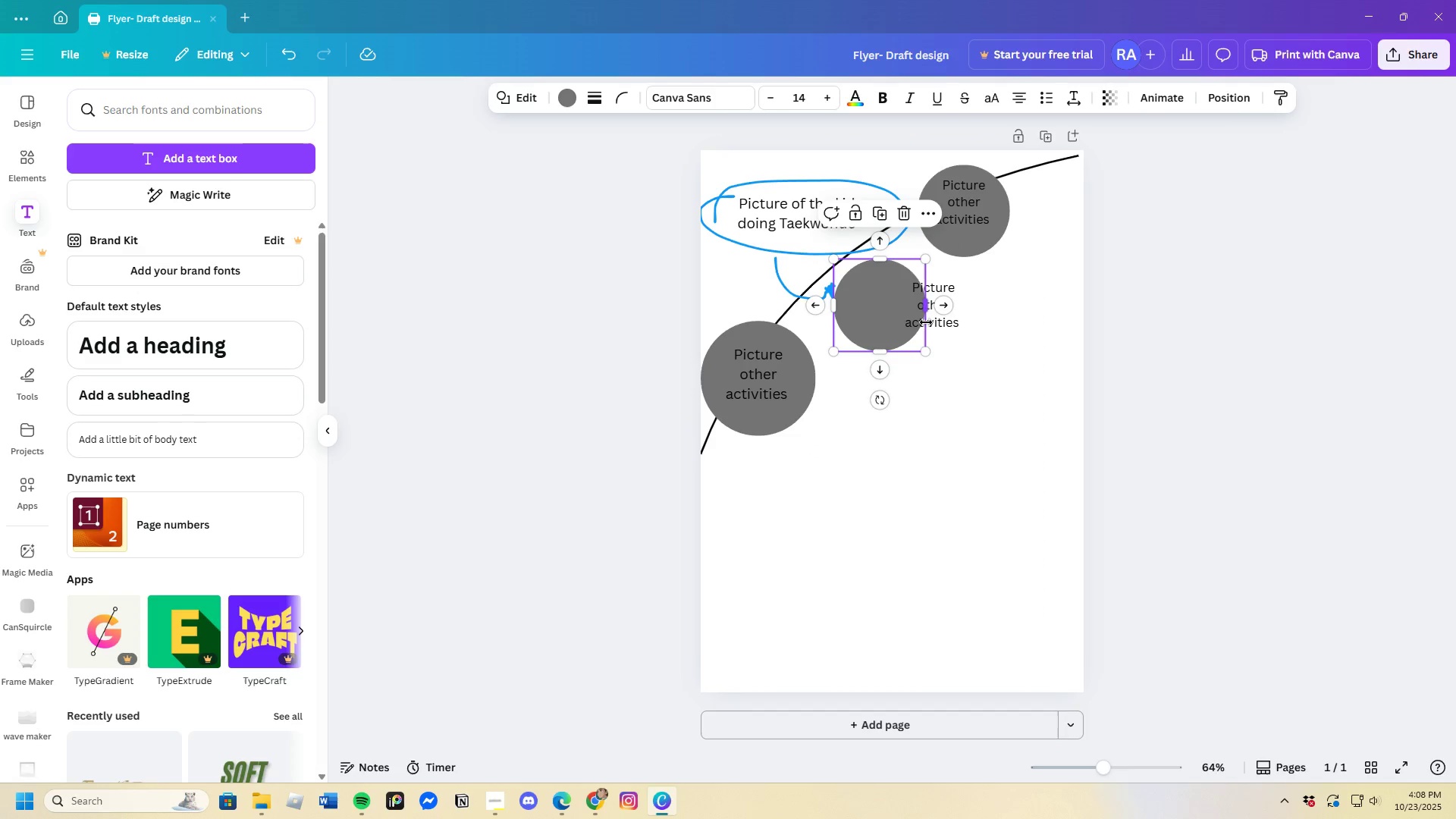 
left_click([926, 322])
 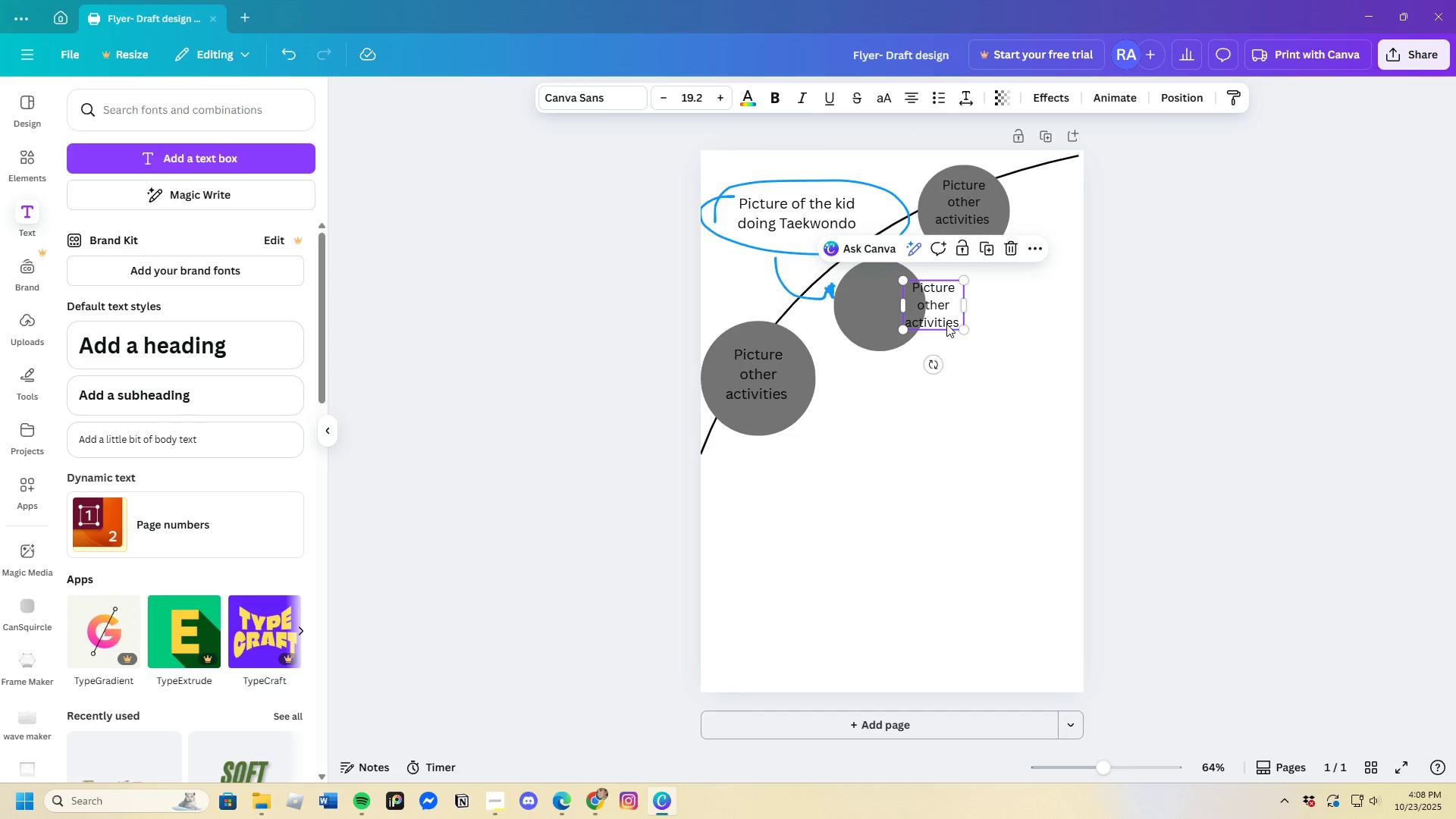 
left_click_drag(start_coordinate=[938, 315], to_coordinate=[885, 312])
 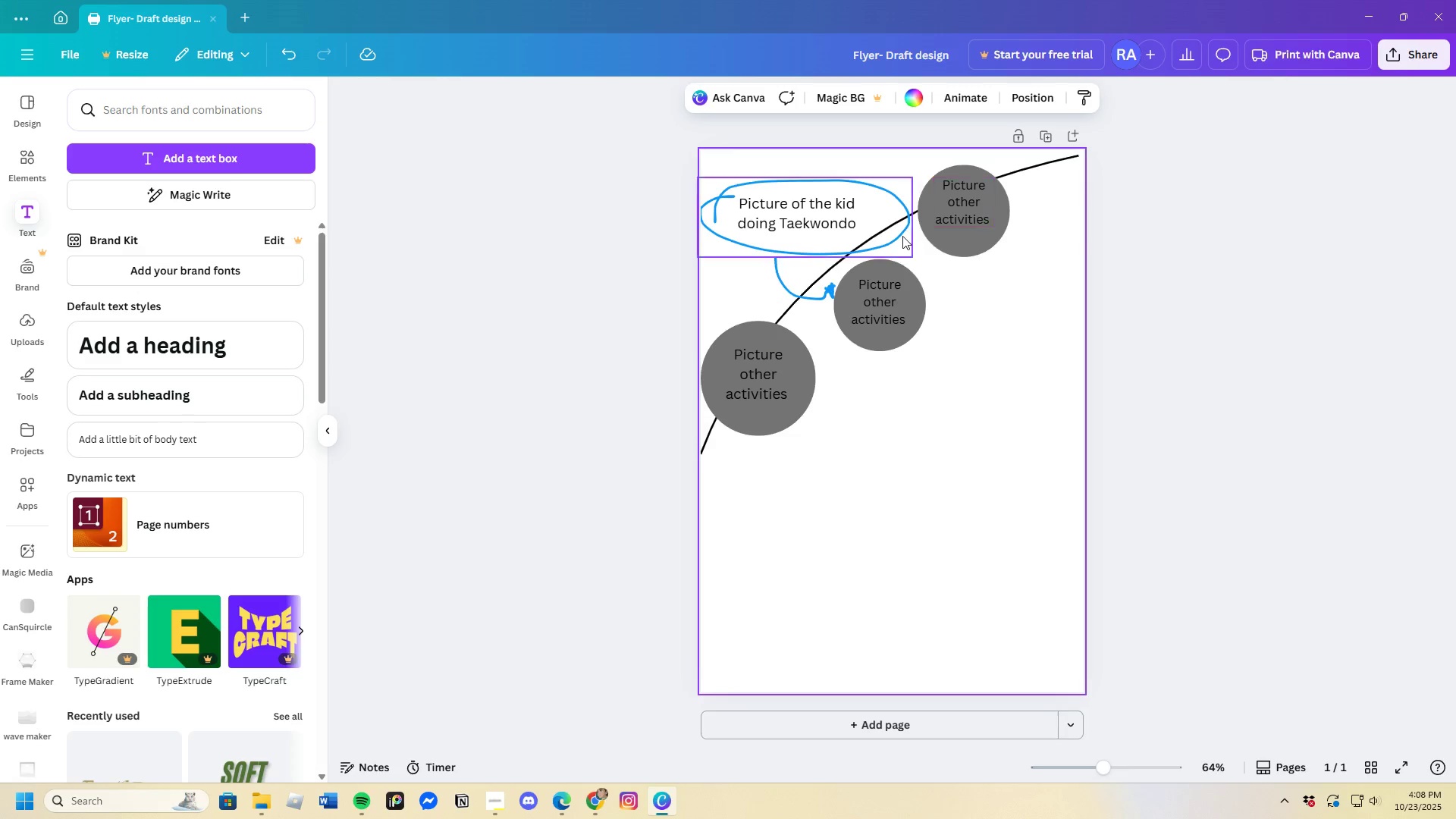 
left_click_drag(start_coordinate=[954, 206], to_coordinate=[977, 211])
 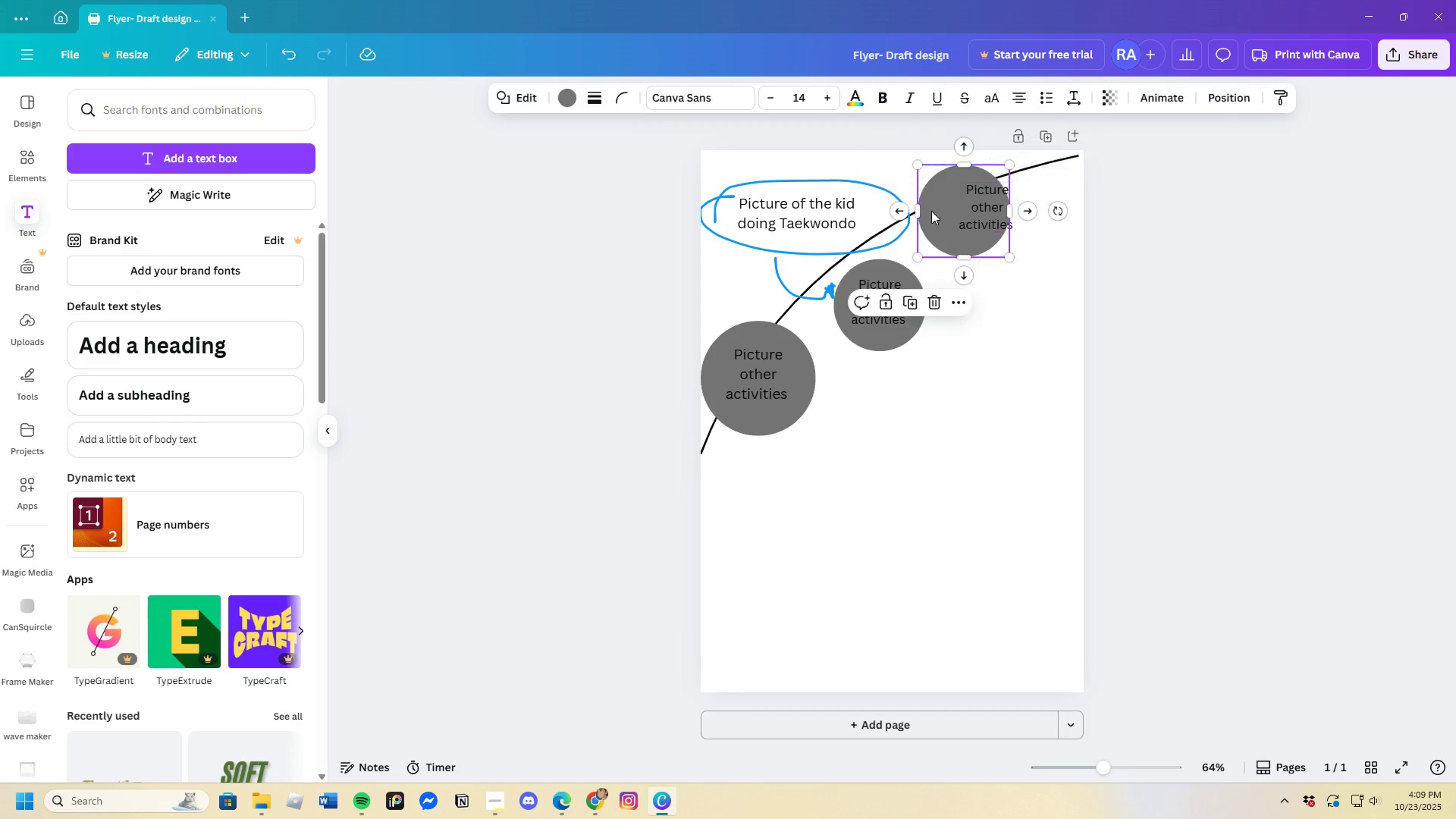 
left_click([931, 211])
 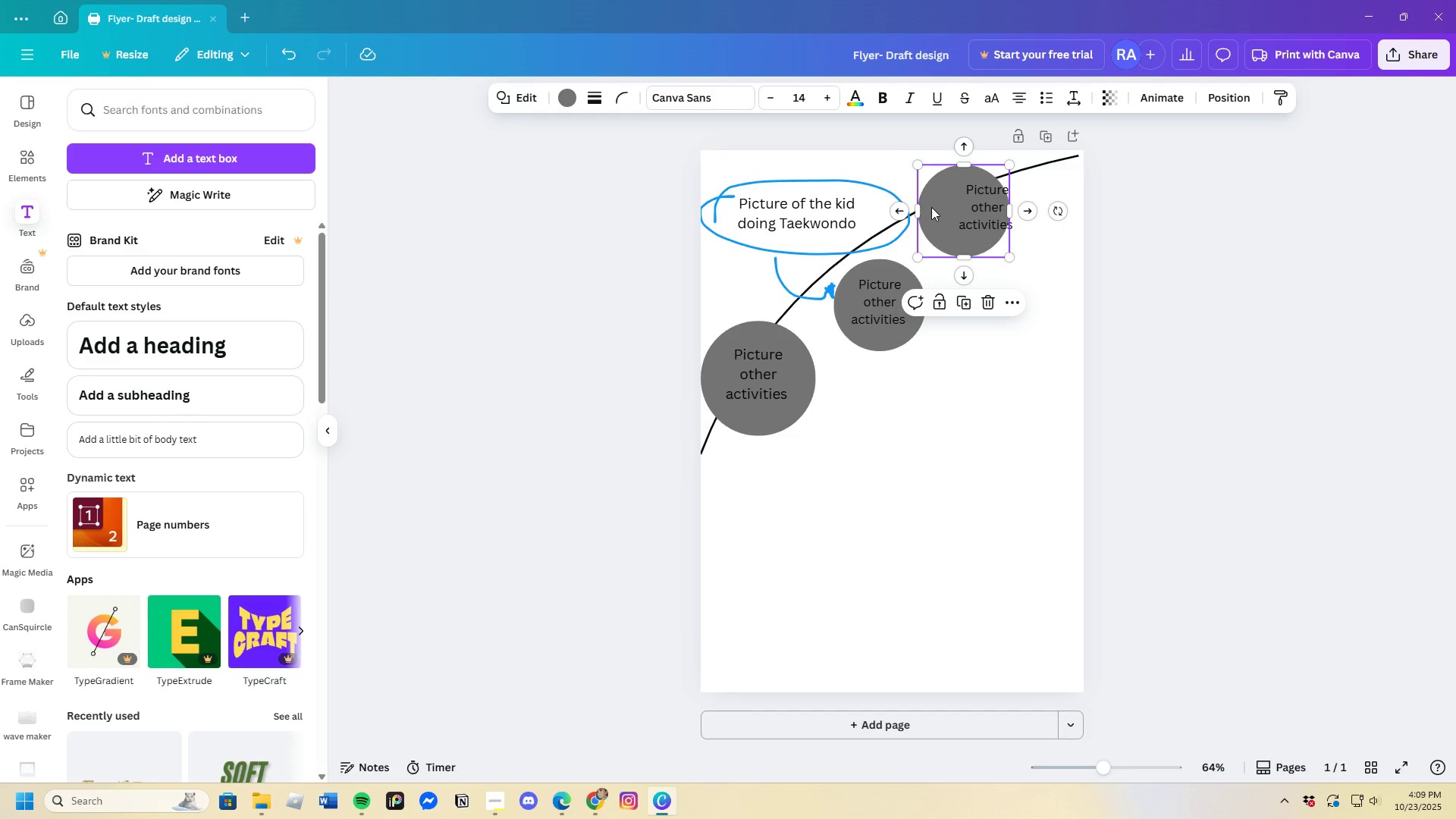 
left_click_drag(start_coordinate=[931, 211], to_coordinate=[931, 196])
 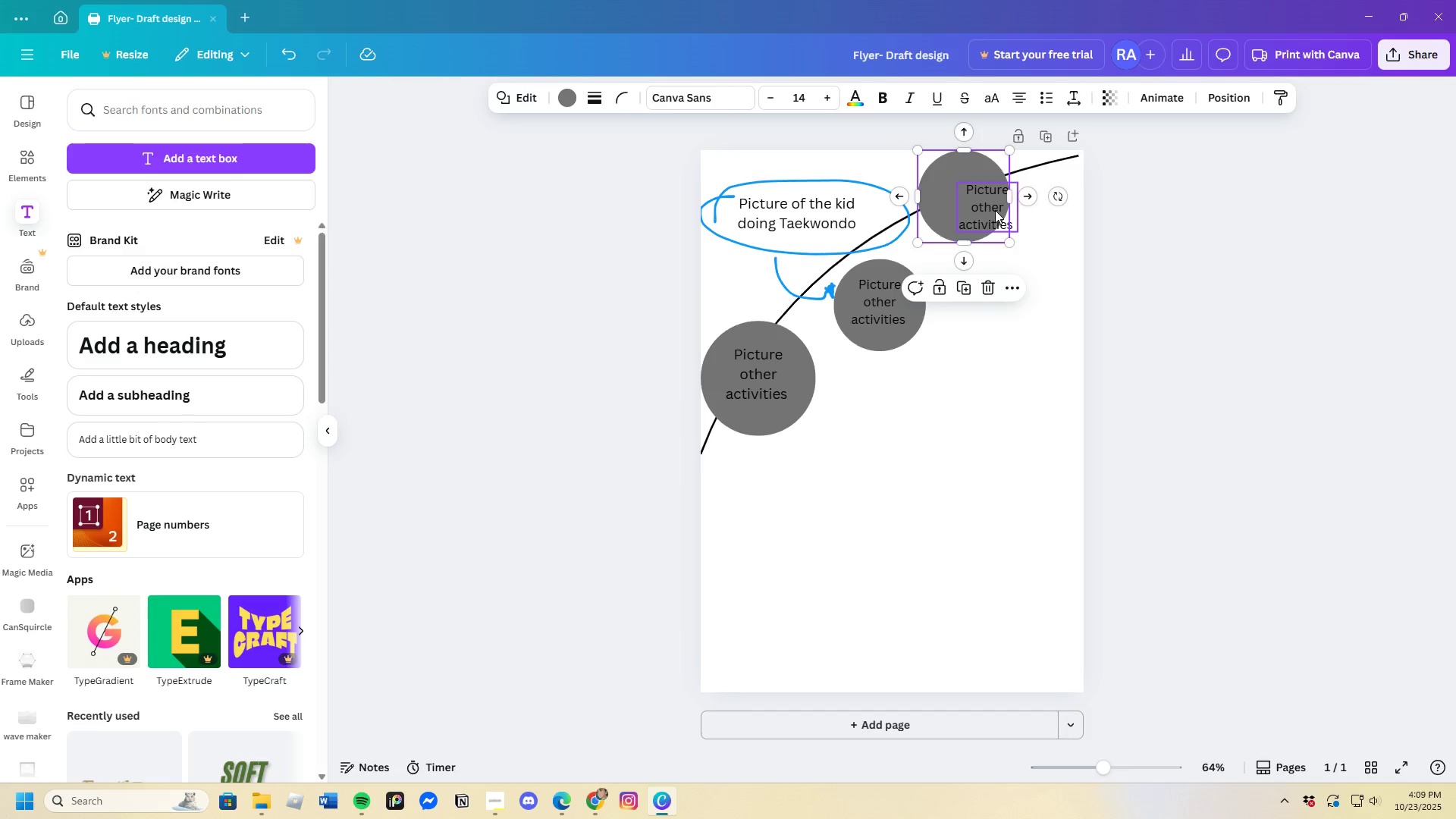 
left_click([995, 210])
 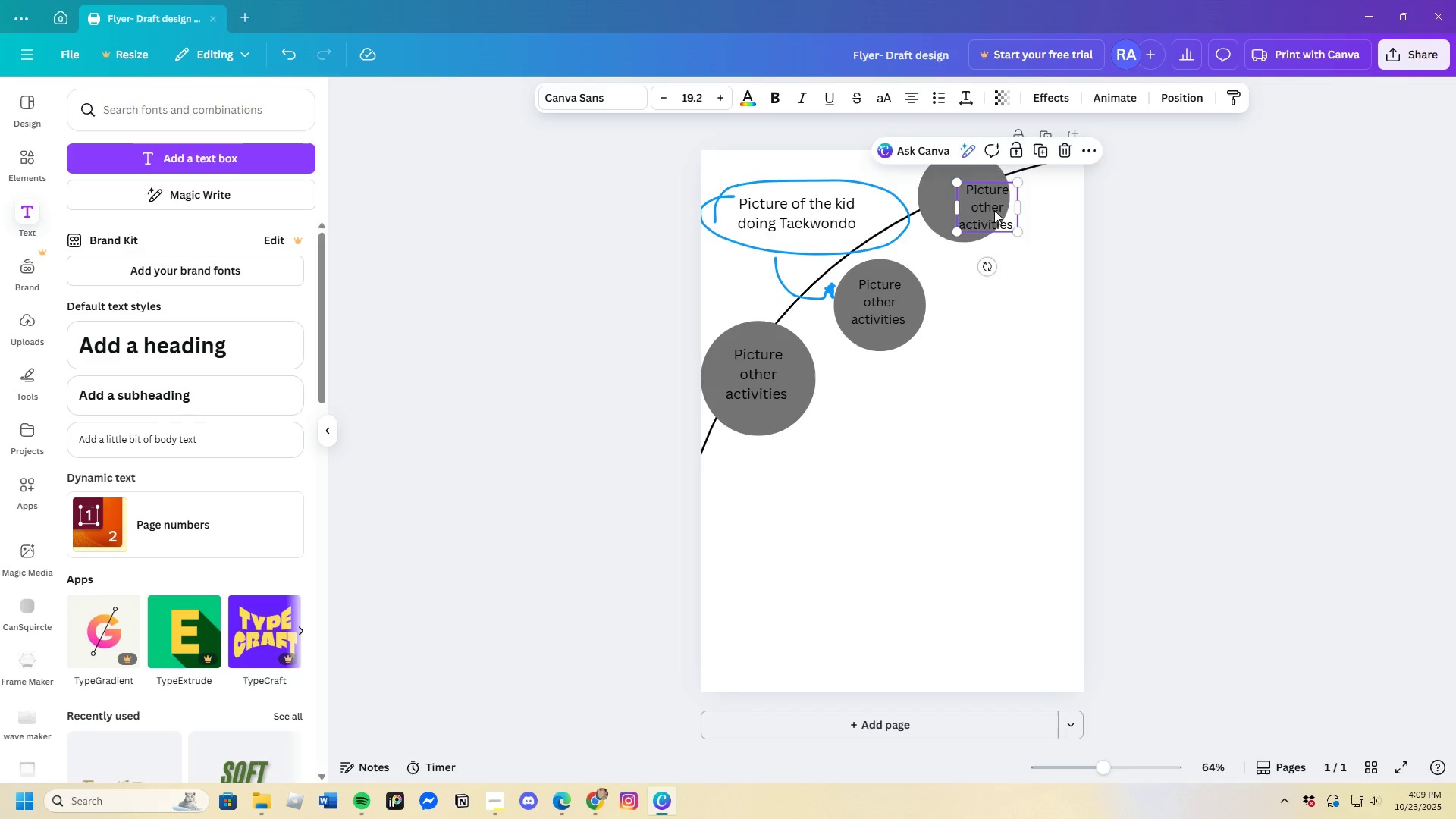 
left_click_drag(start_coordinate=[994, 210], to_coordinate=[971, 198])
 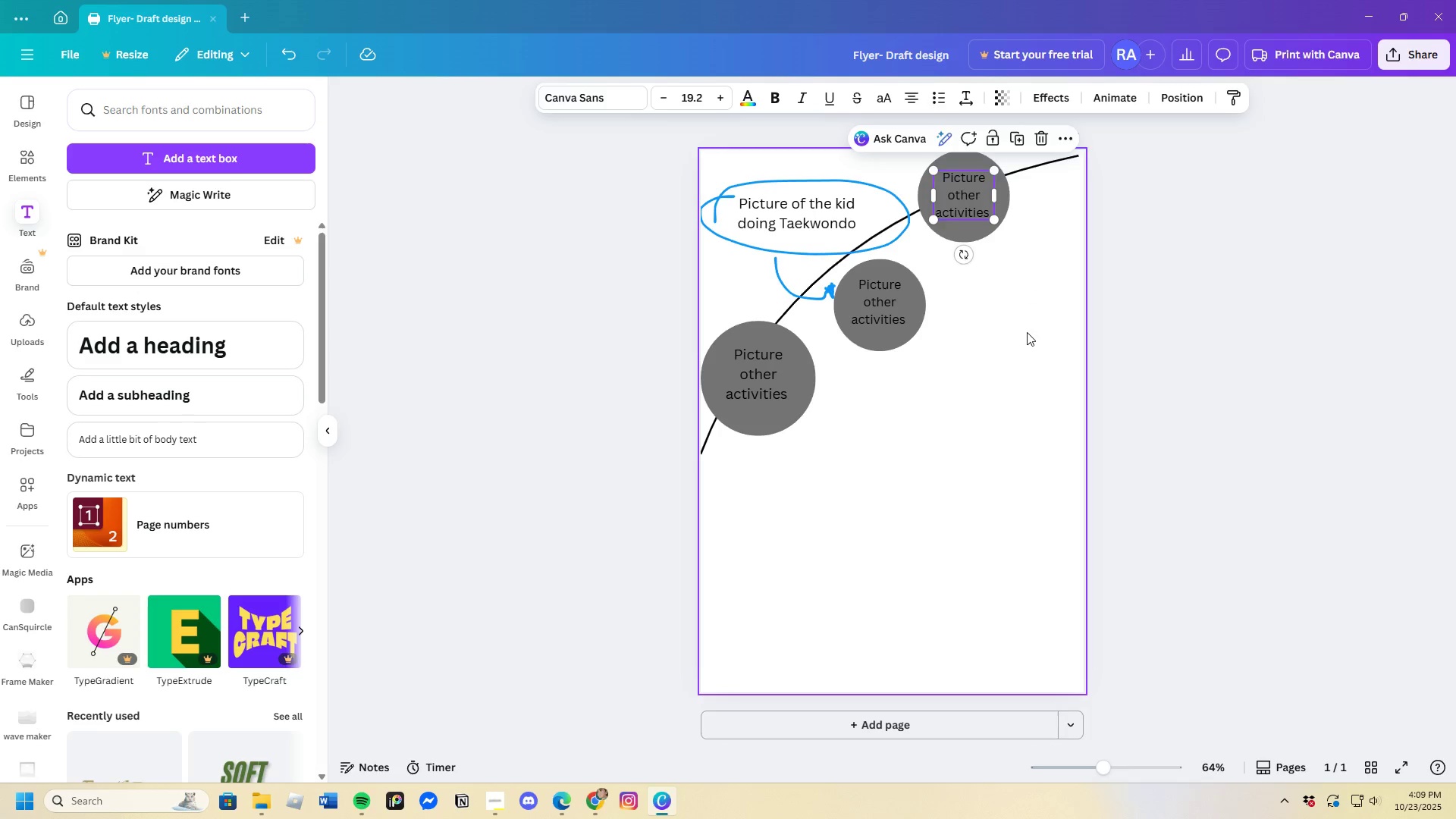 
left_click([1027, 332])
 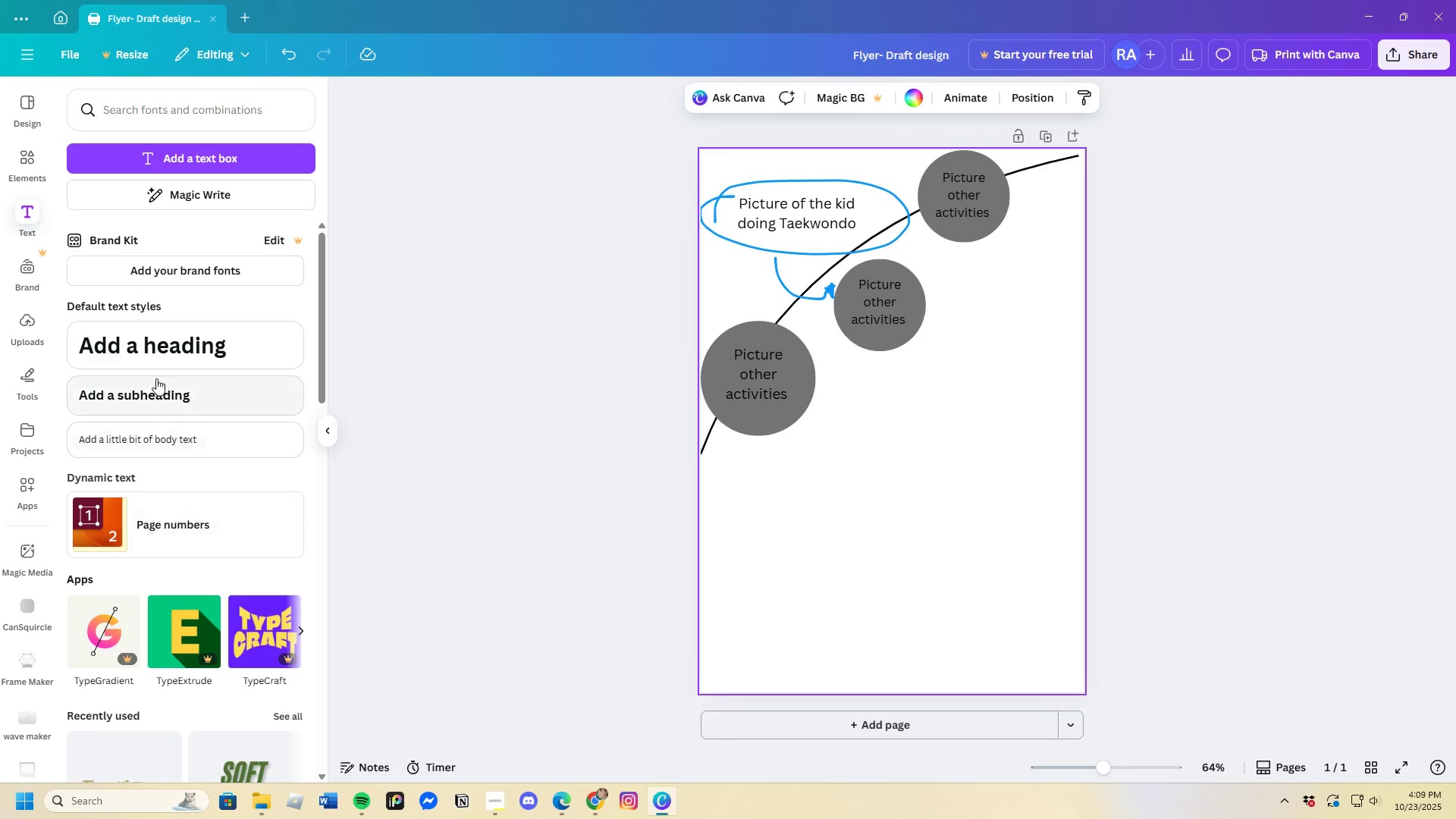 
left_click([160, 351])
 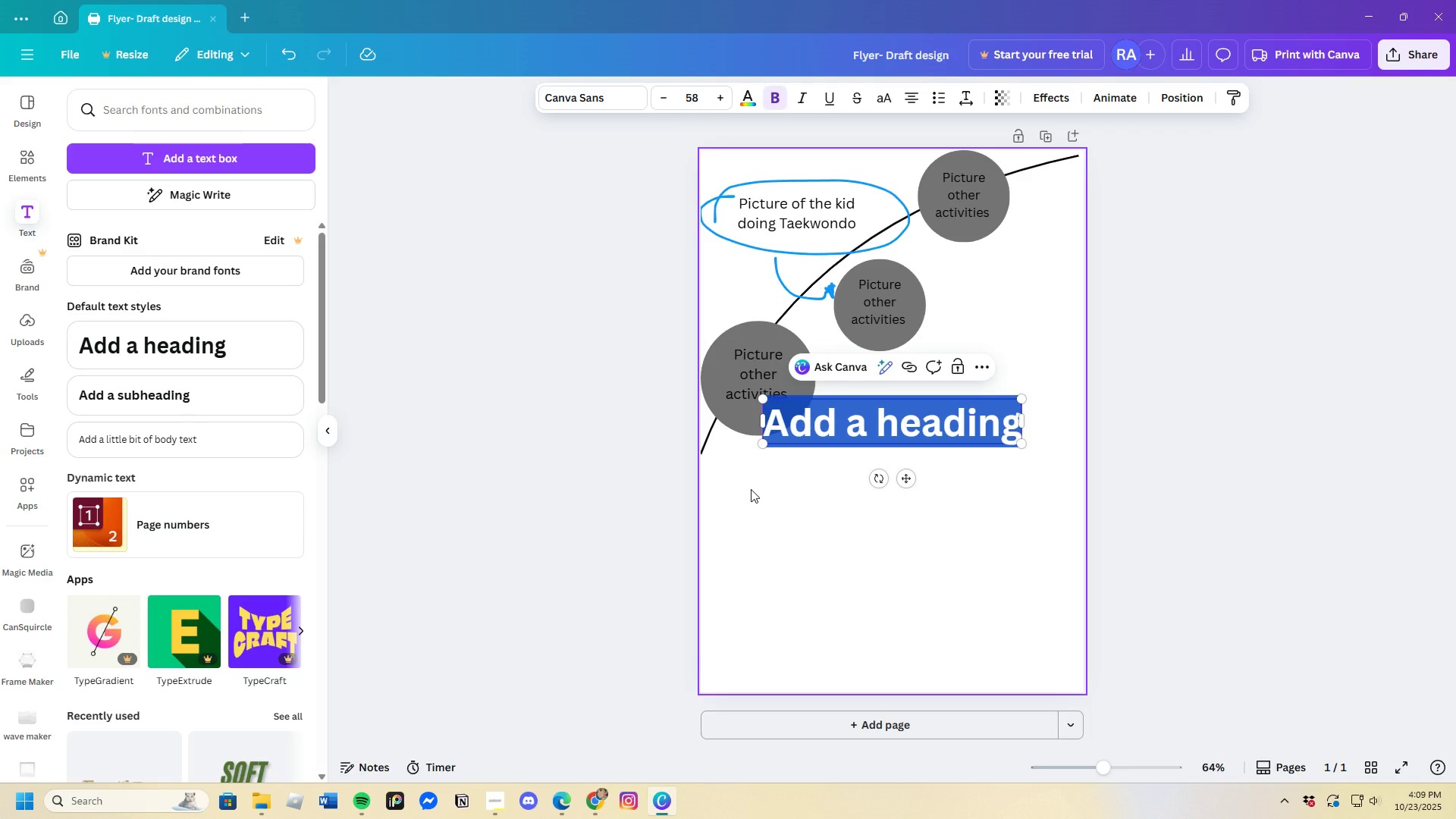 
key(Backspace)
key(Backspace)
type(Kisck)
key(Backspace)
key(Backspace)
key(Backspace)
type(ck )
key(Backspace)
type(start Confidence, Focus)
 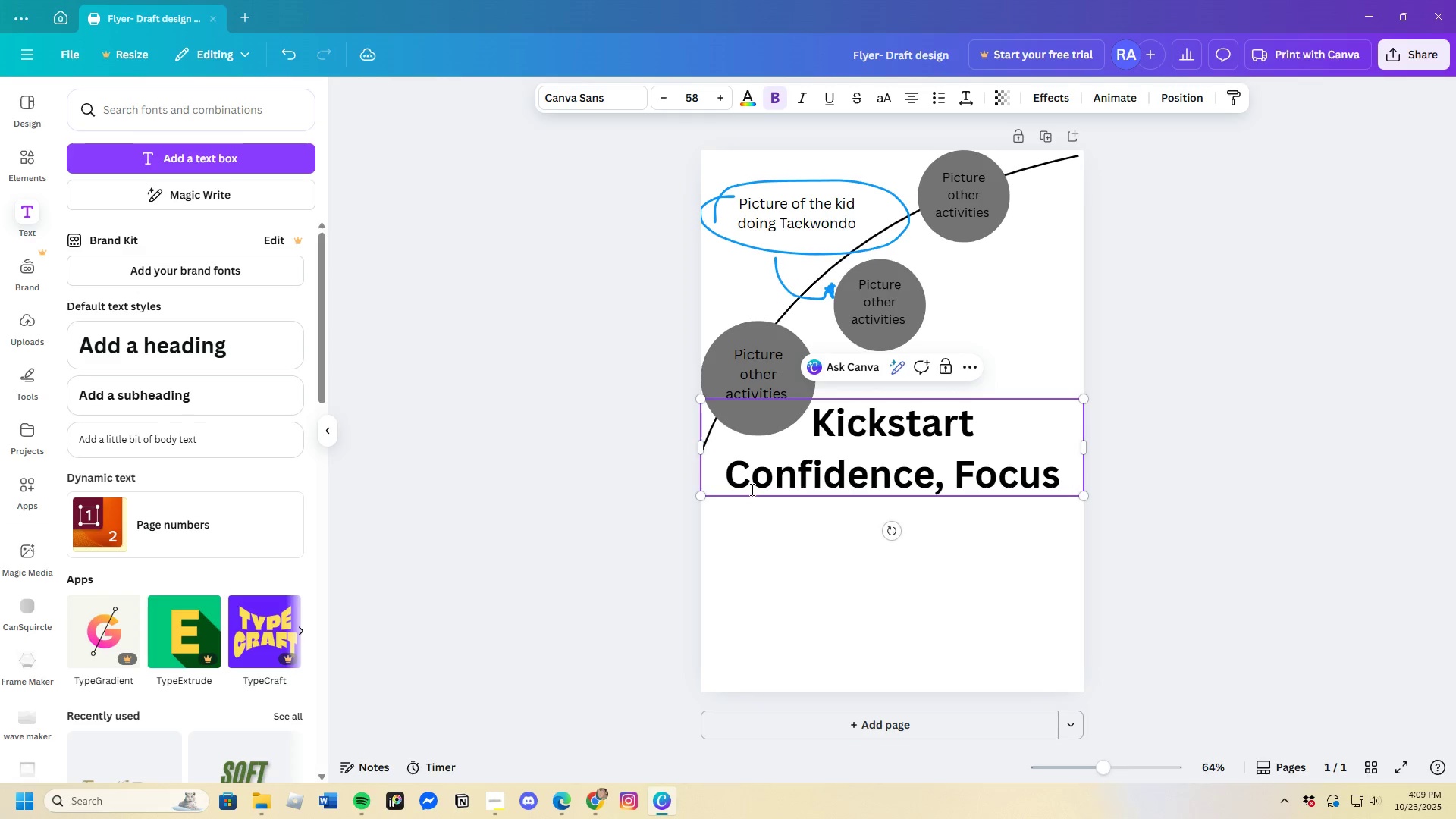 
type(, and Fun!)
 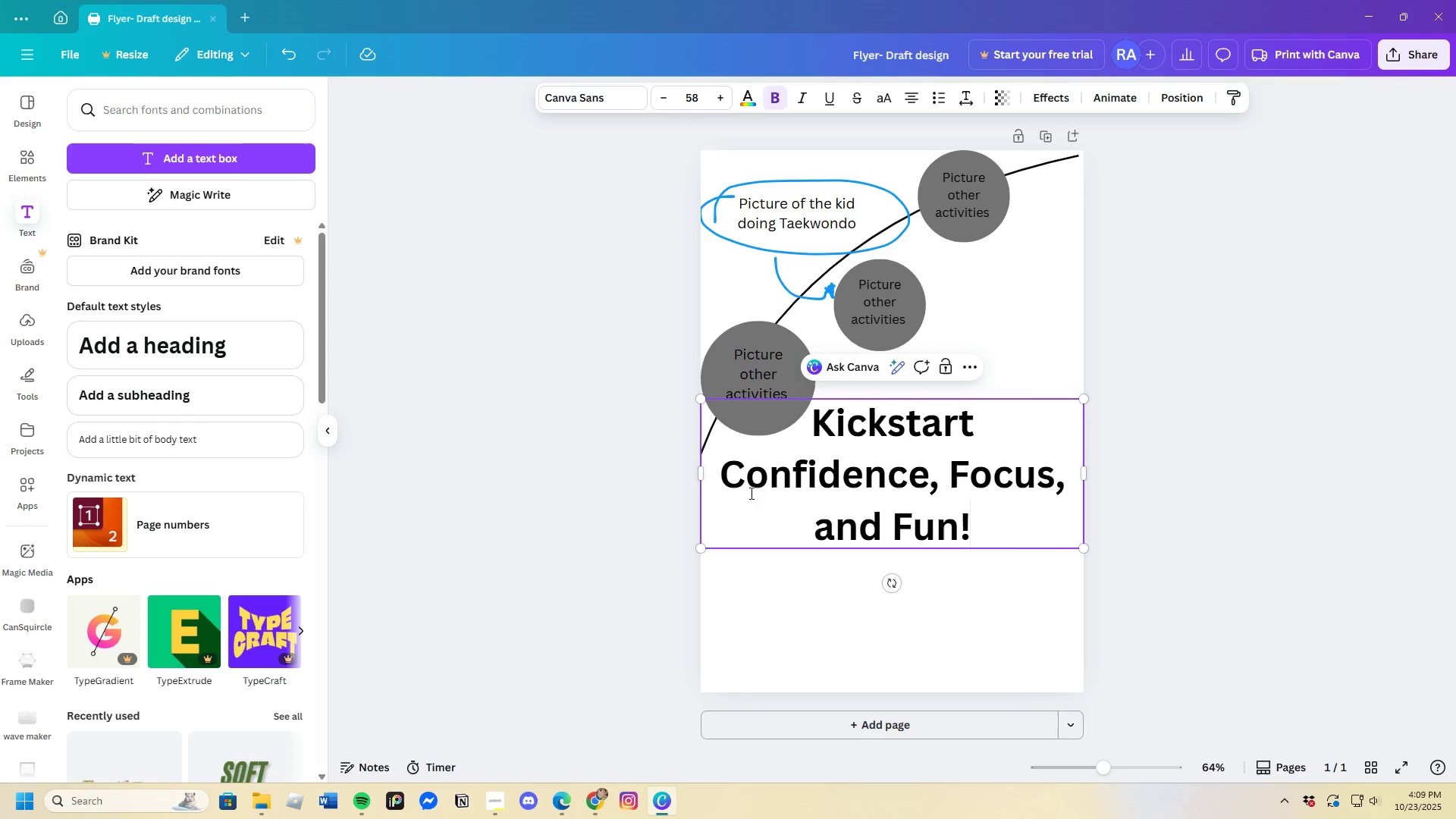 
left_click_drag(start_coordinate=[1087, 548], to_coordinate=[962, 513])
 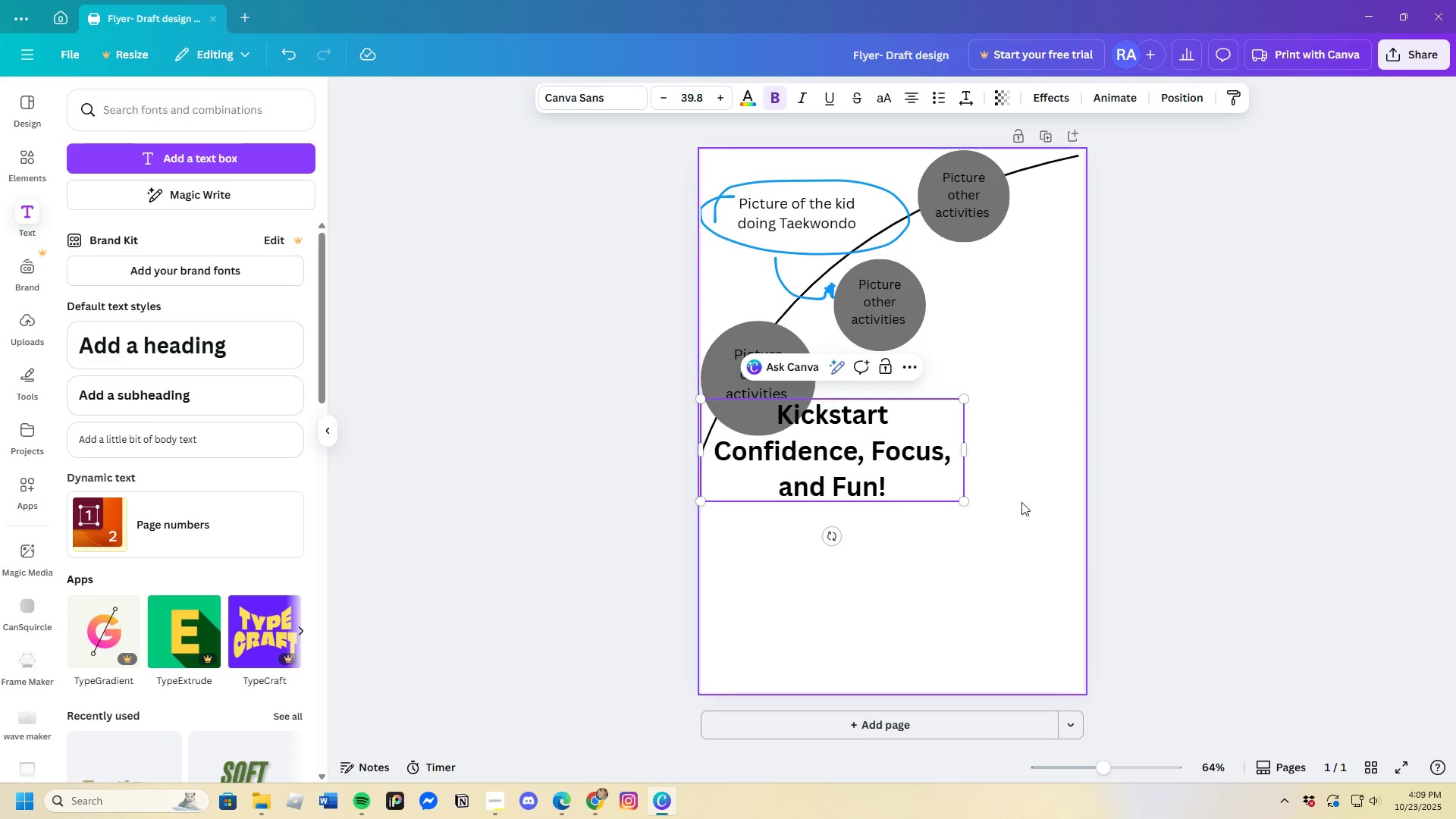 
left_click([1026, 496])
 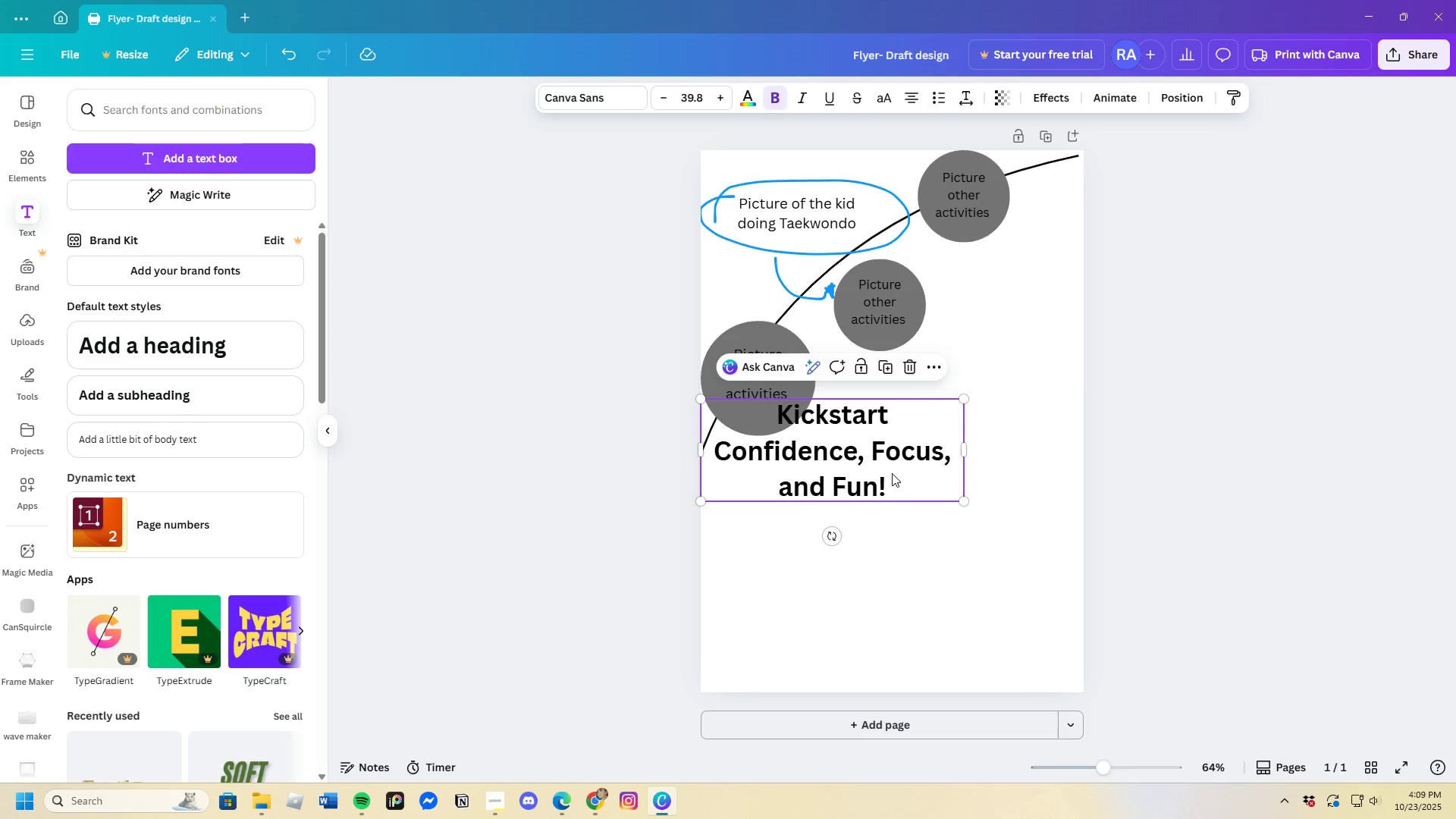 
left_click_drag(start_coordinate=[891, 472], to_coordinate=[1095, 423])
 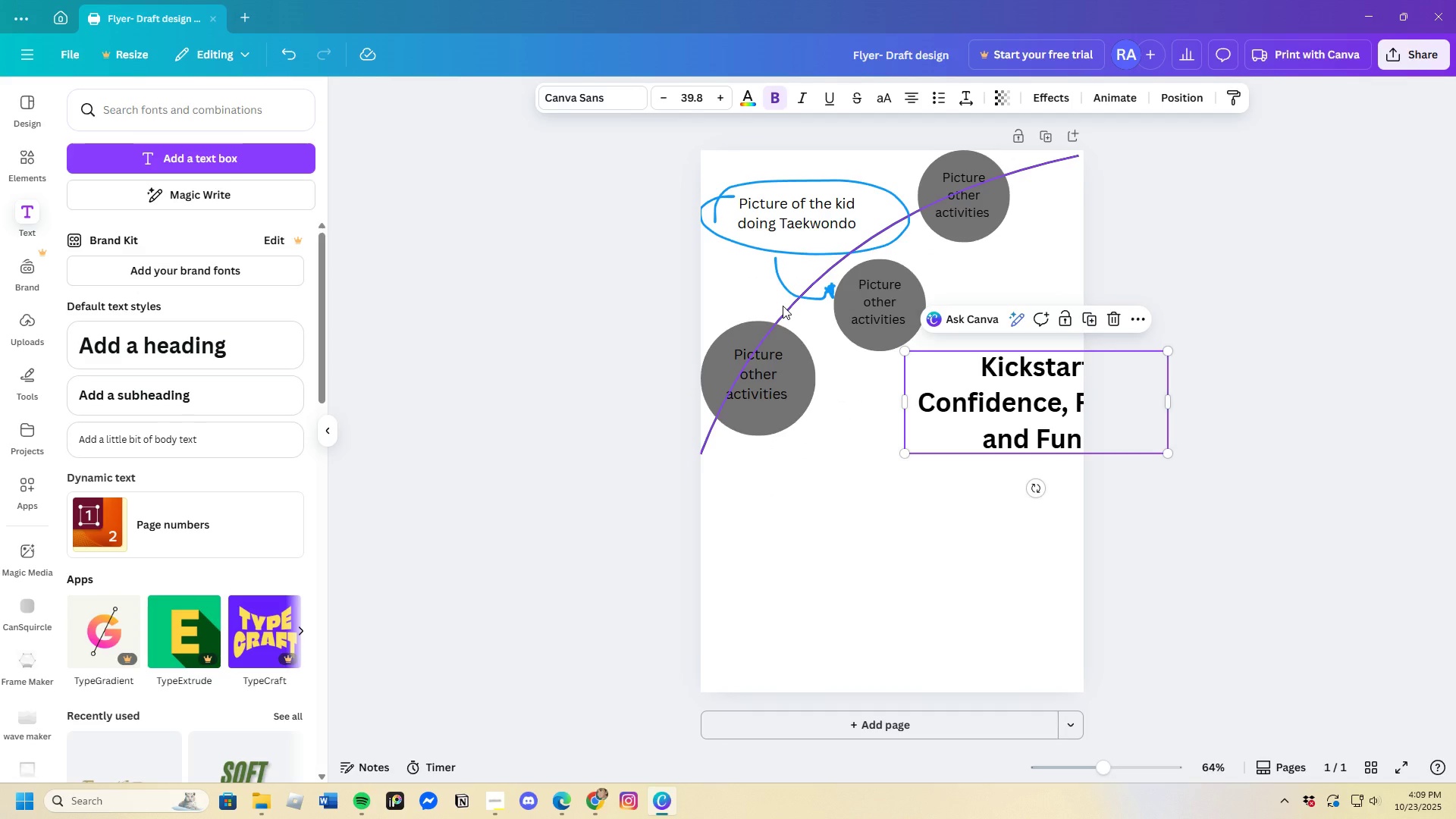 
left_click_drag(start_coordinate=[783, 306], to_coordinate=[780, 291])
 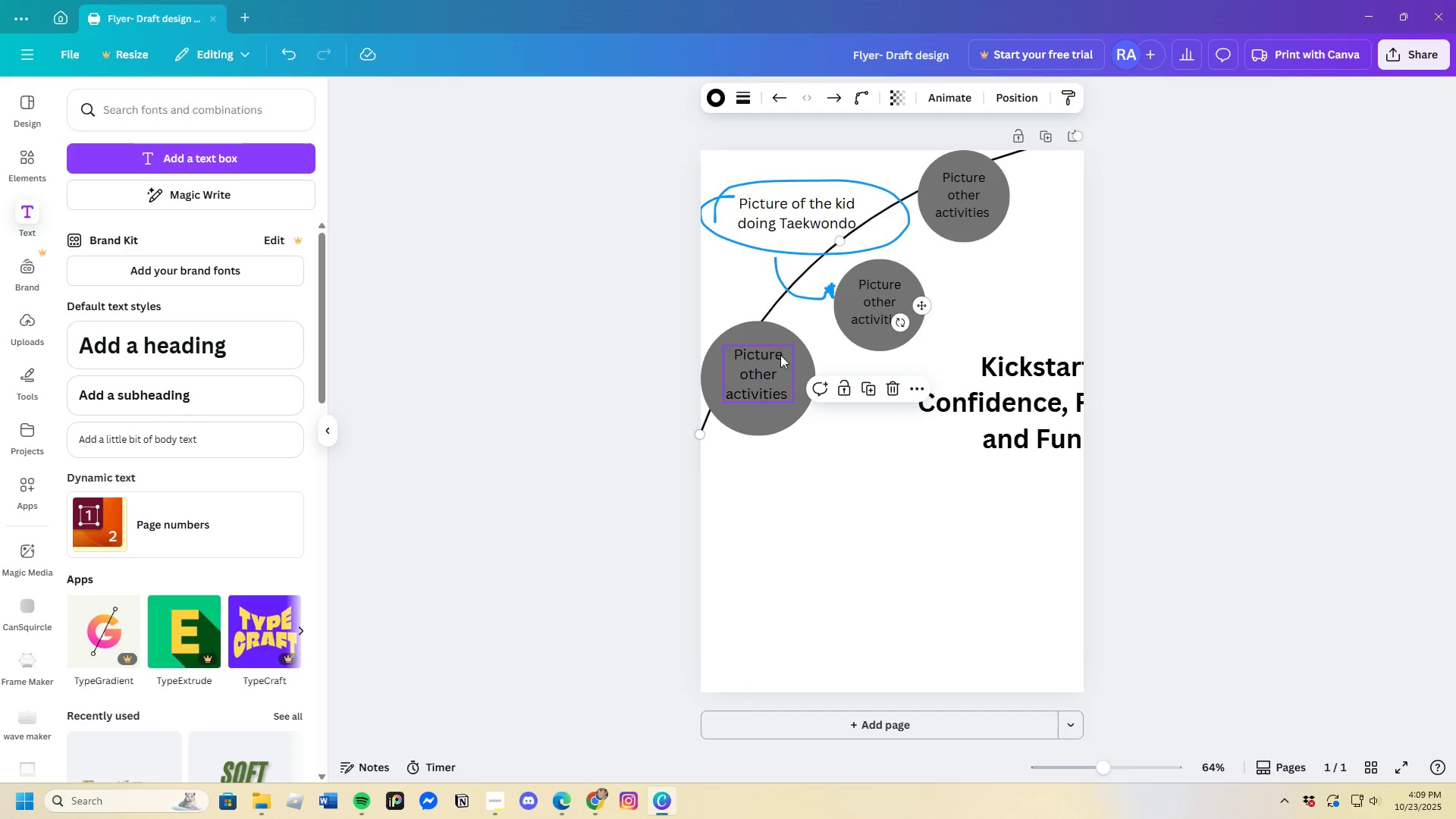 
left_click_drag(start_coordinate=[780, 355], to_coordinate=[802, 352])
 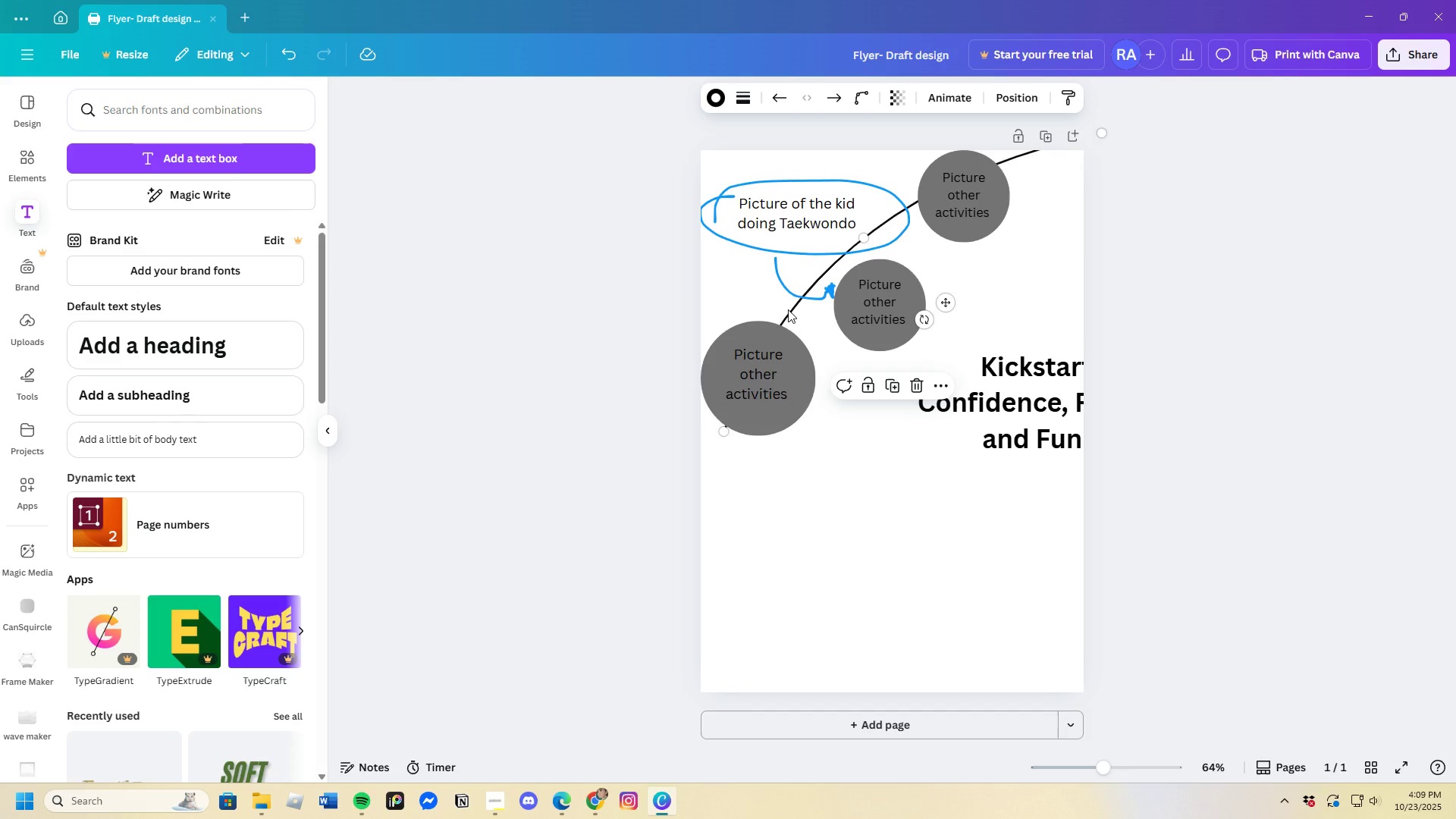 
left_click([788, 309])
 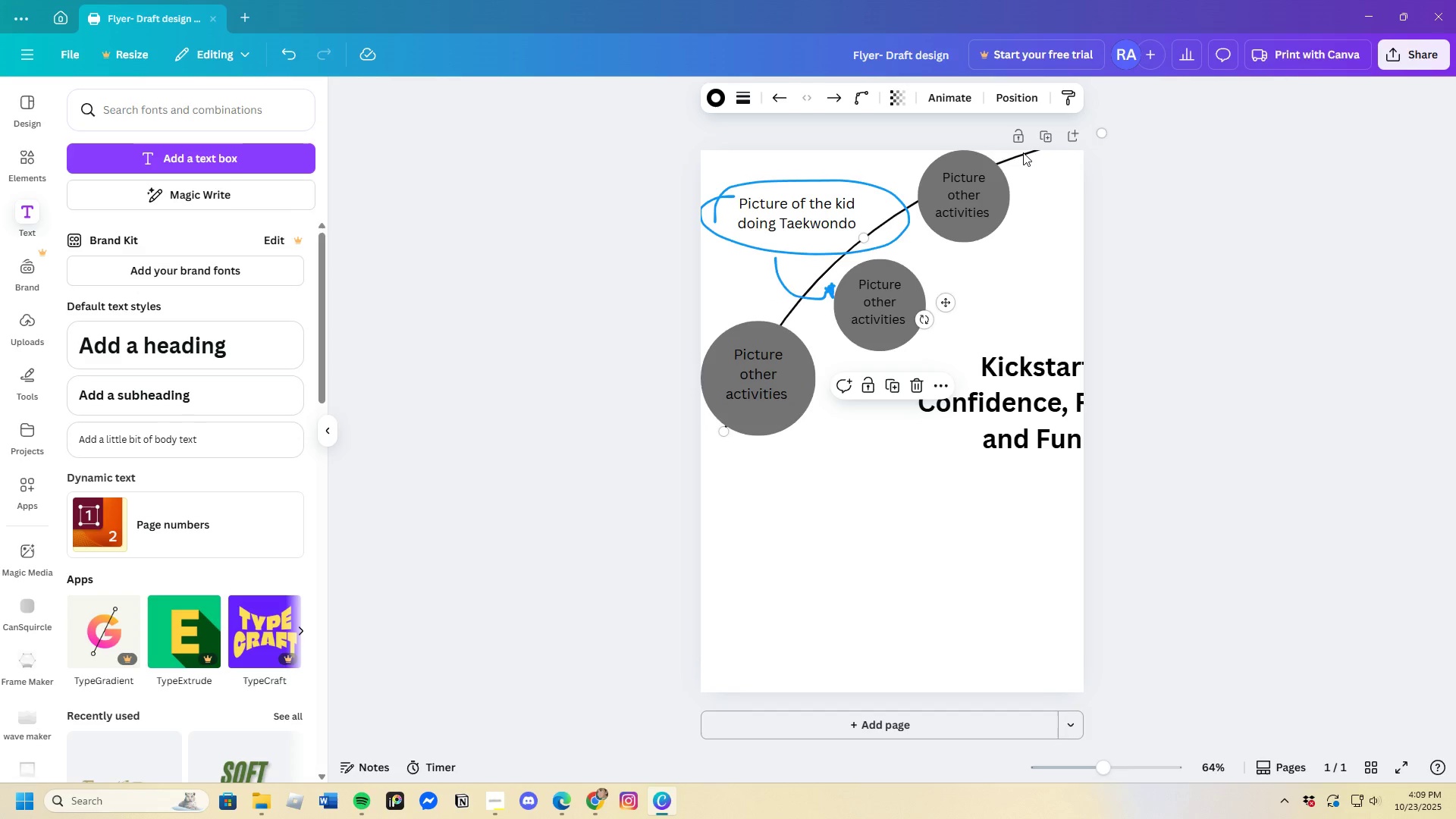 
left_click_drag(start_coordinate=[1022, 152], to_coordinate=[1000, 166])
 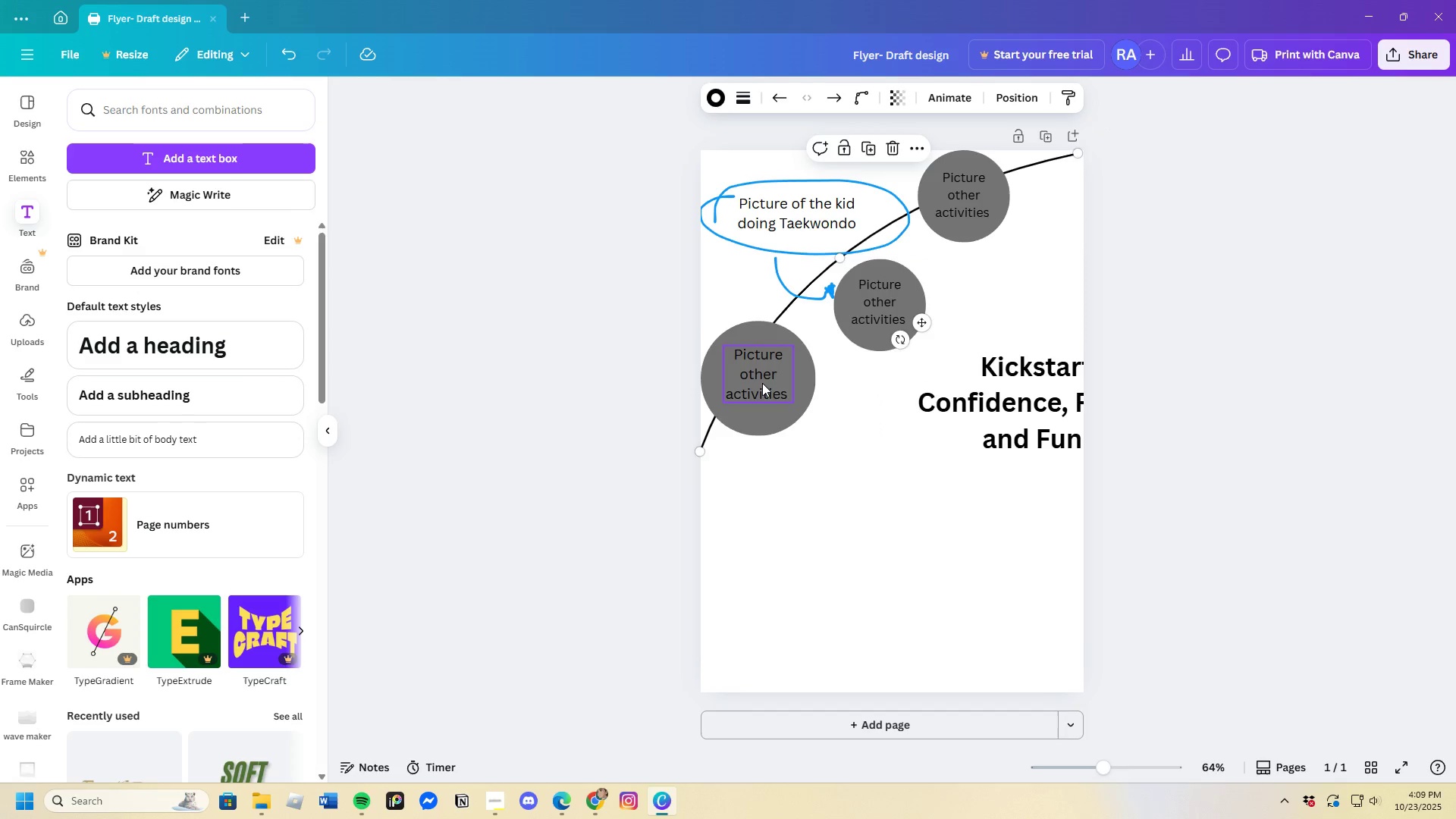 
left_click([760, 383])
 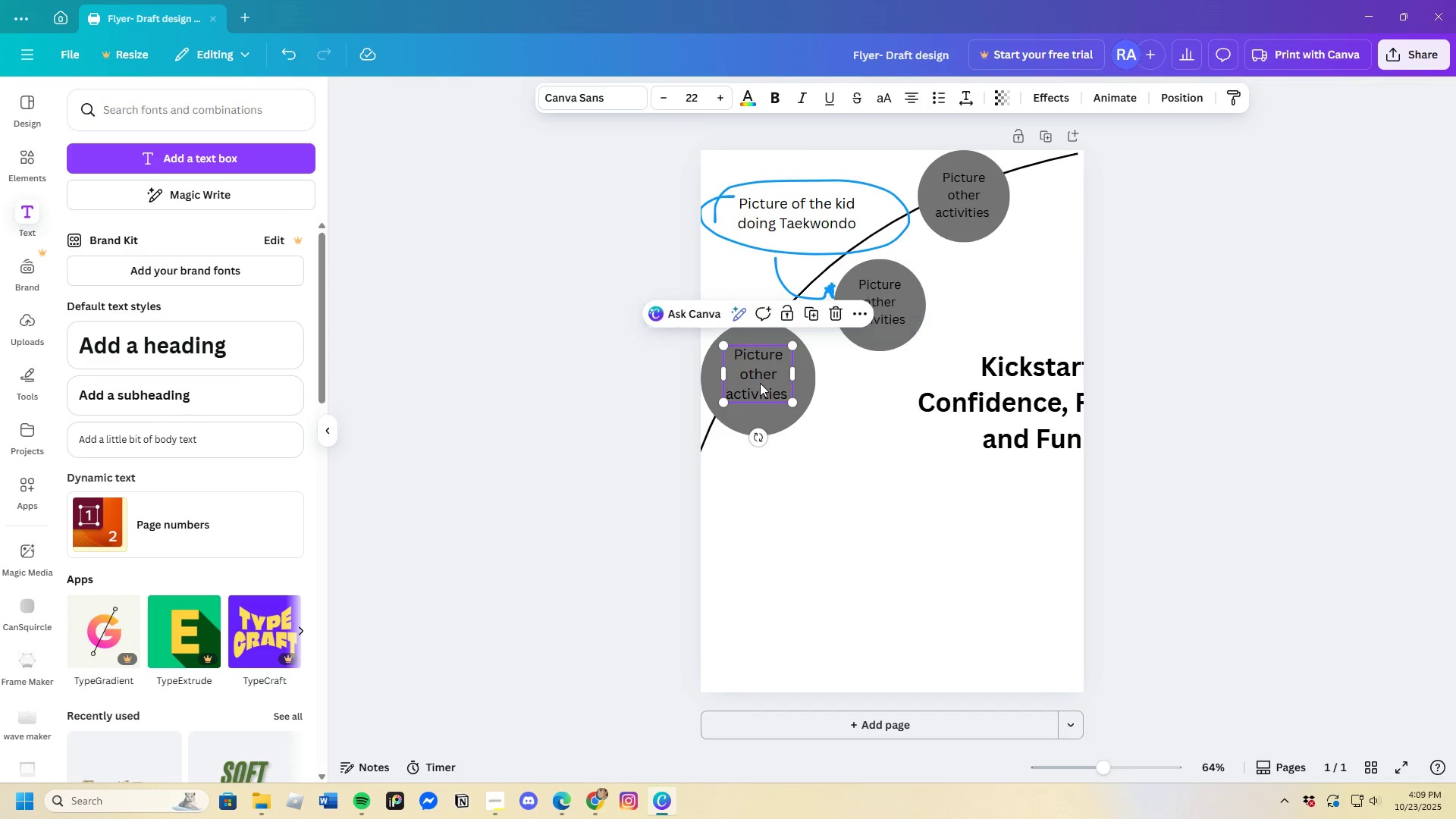 
left_click_drag(start_coordinate=[760, 383], to_coordinate=[789, 353])
 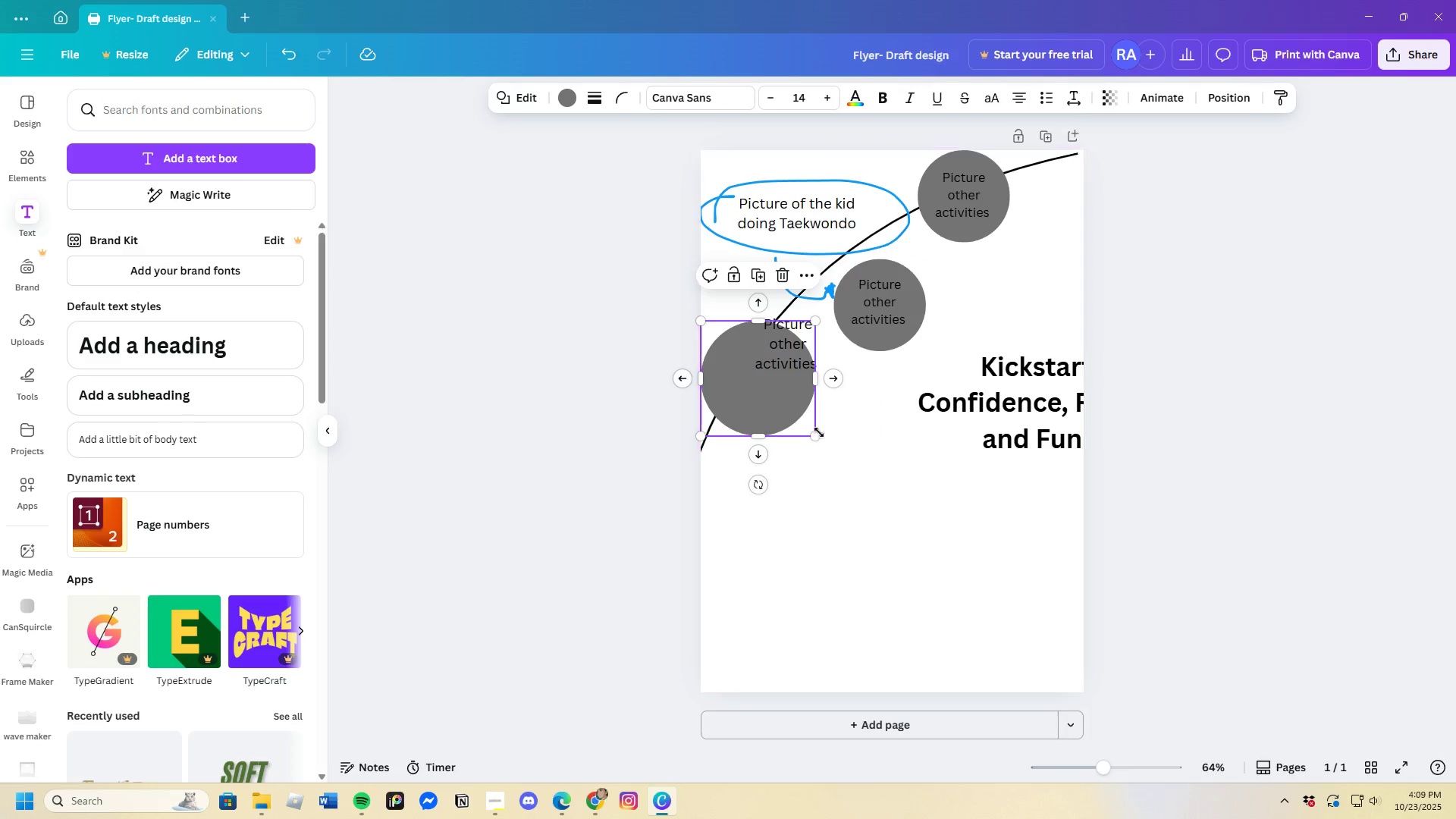 
left_click_drag(start_coordinate=[811, 435], to_coordinate=[791, 403])
 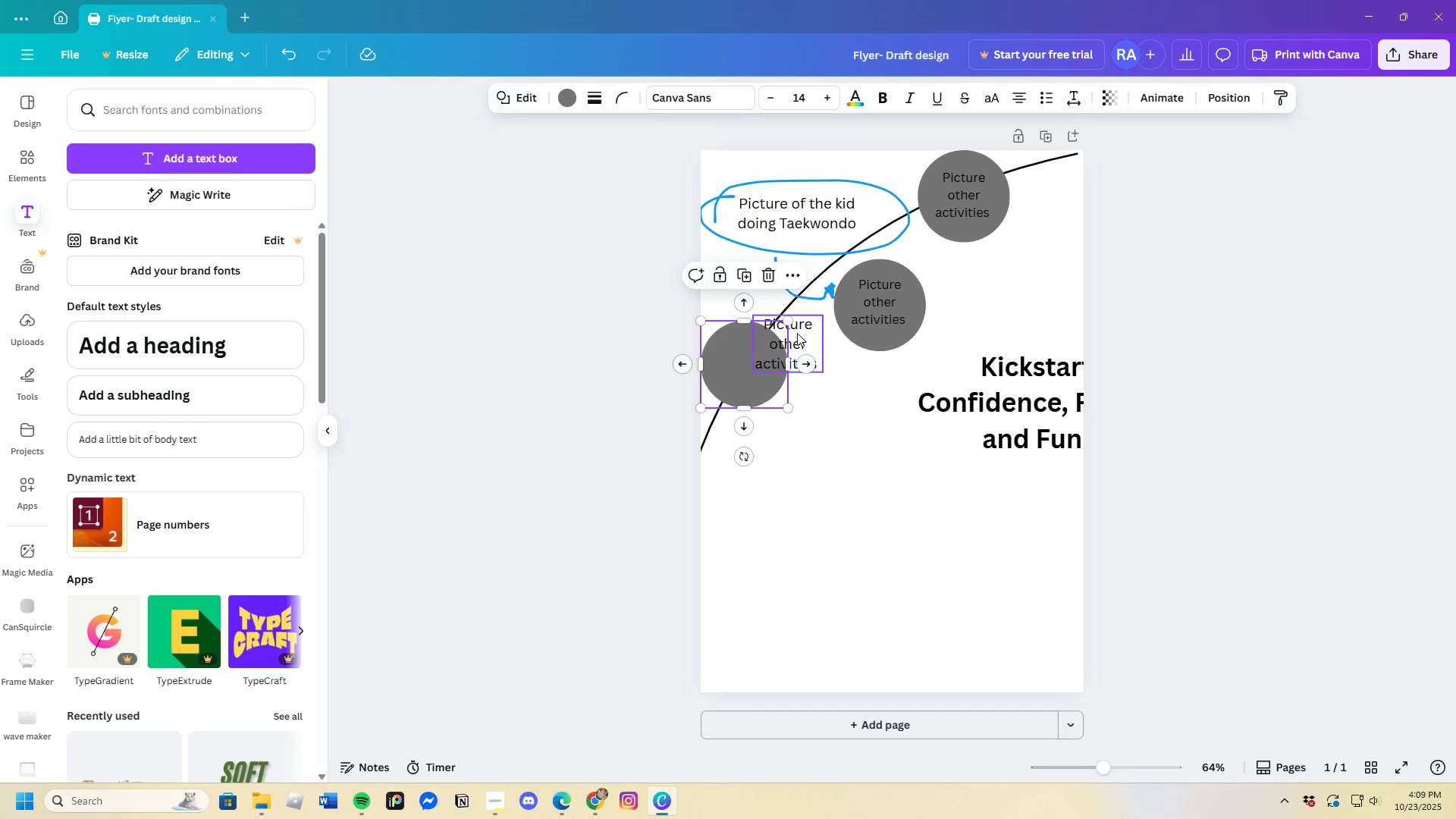 
left_click([797, 334])
 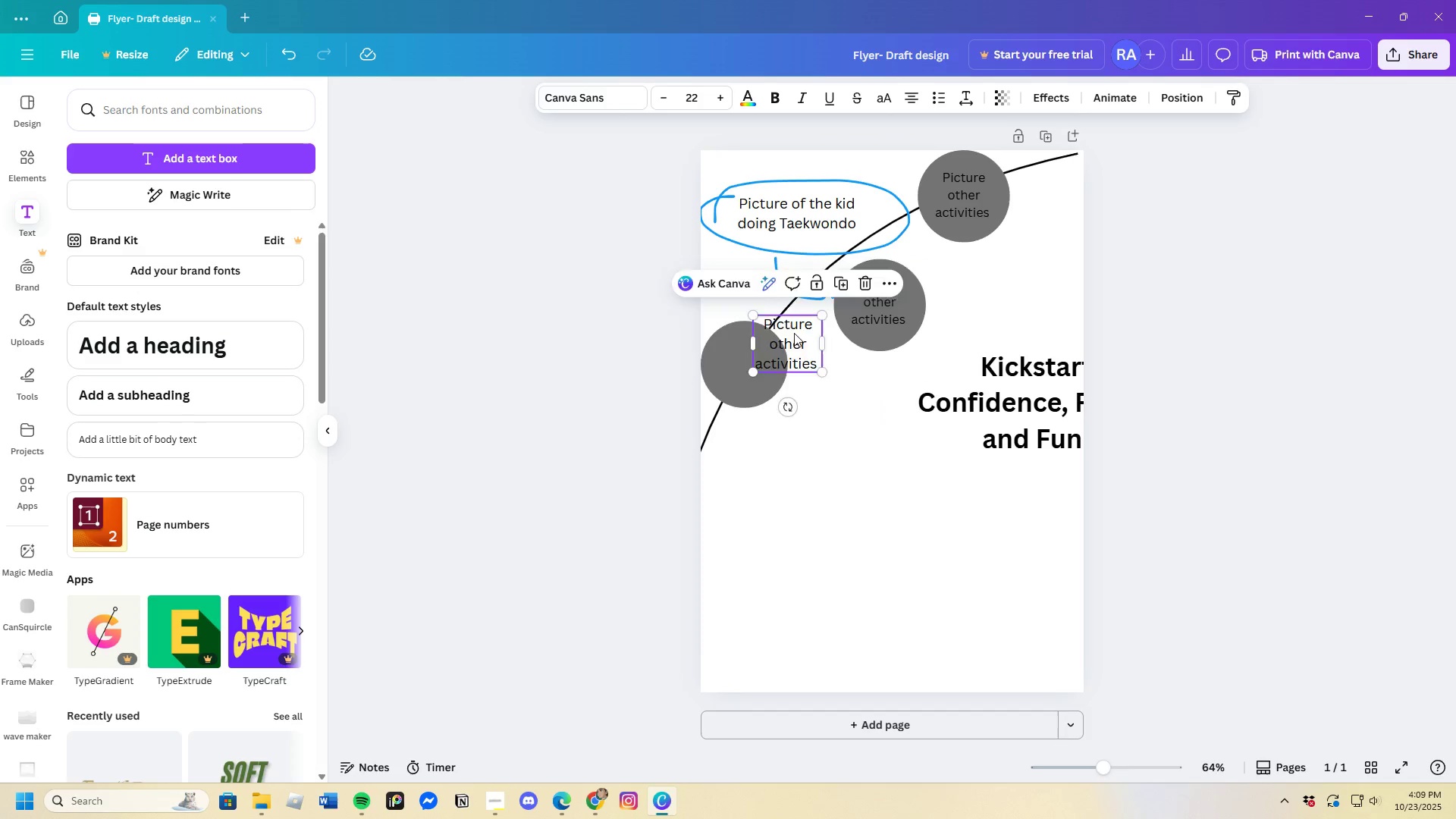 
left_click_drag(start_coordinate=[798, 333], to_coordinate=[756, 350])
 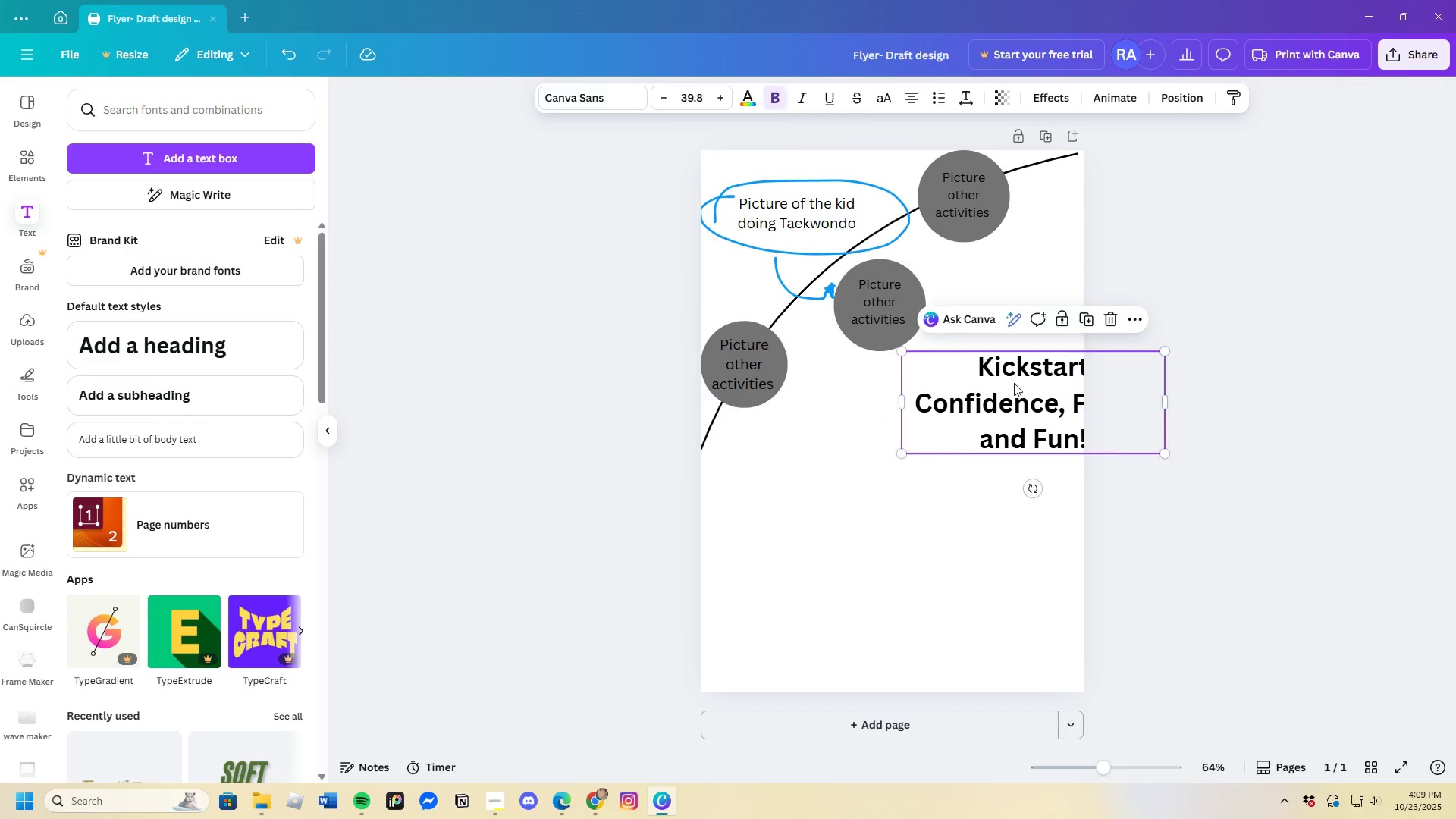 
left_click_drag(start_coordinate=[1008, 381], to_coordinate=[999, 283])
 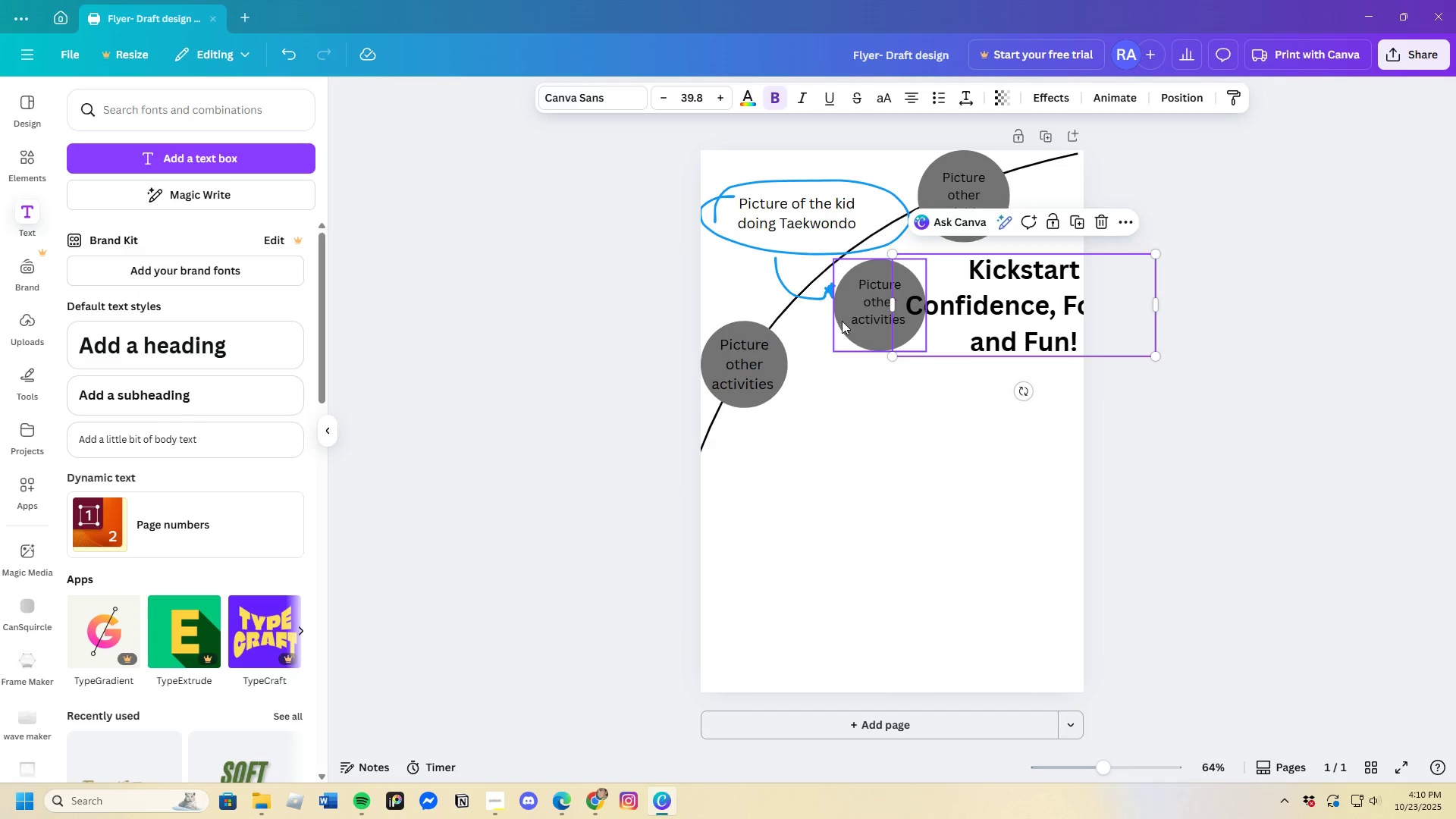 
left_click_drag(start_coordinate=[842, 321], to_coordinate=[819, 302])
 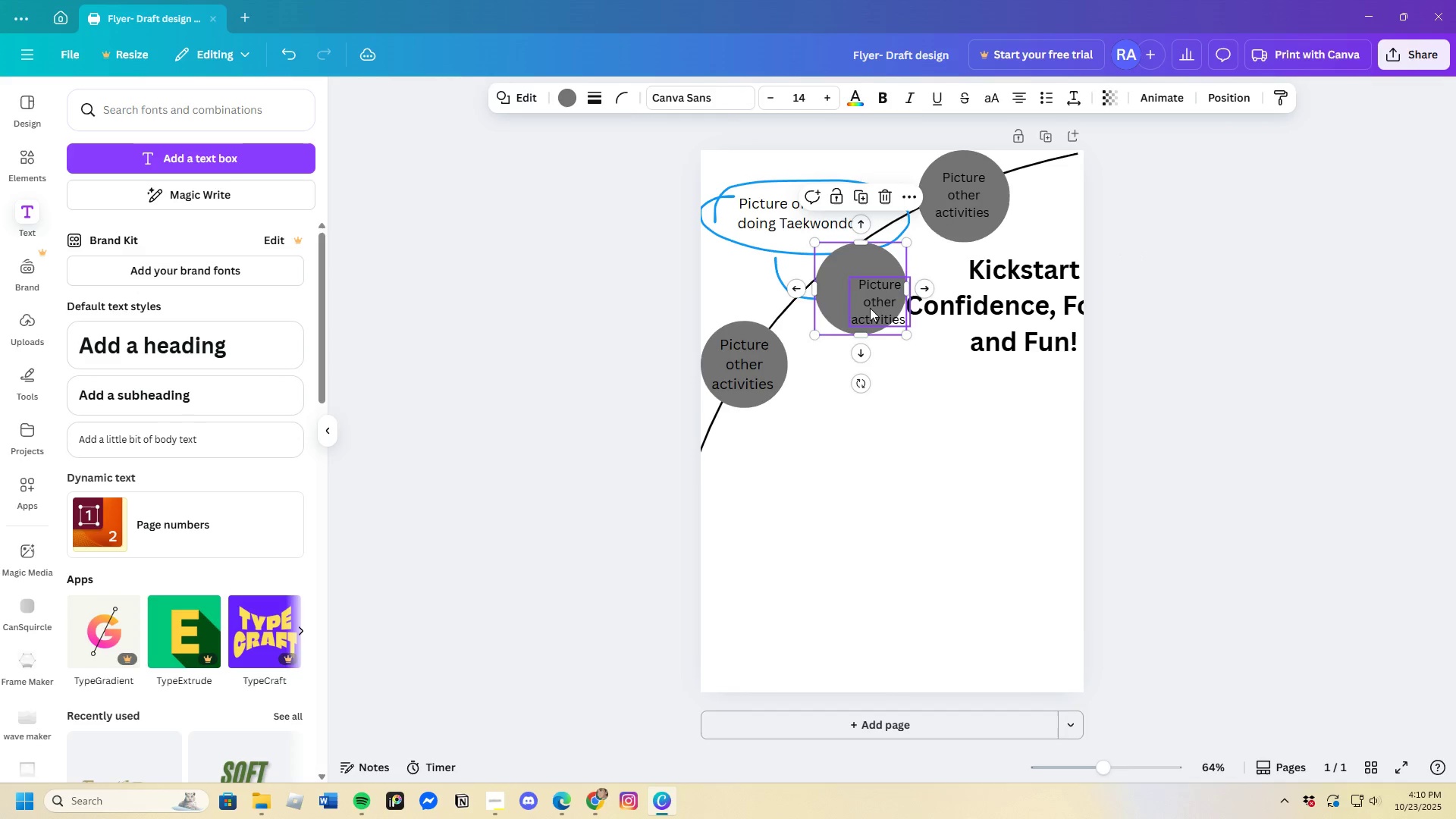 
left_click([870, 308])
 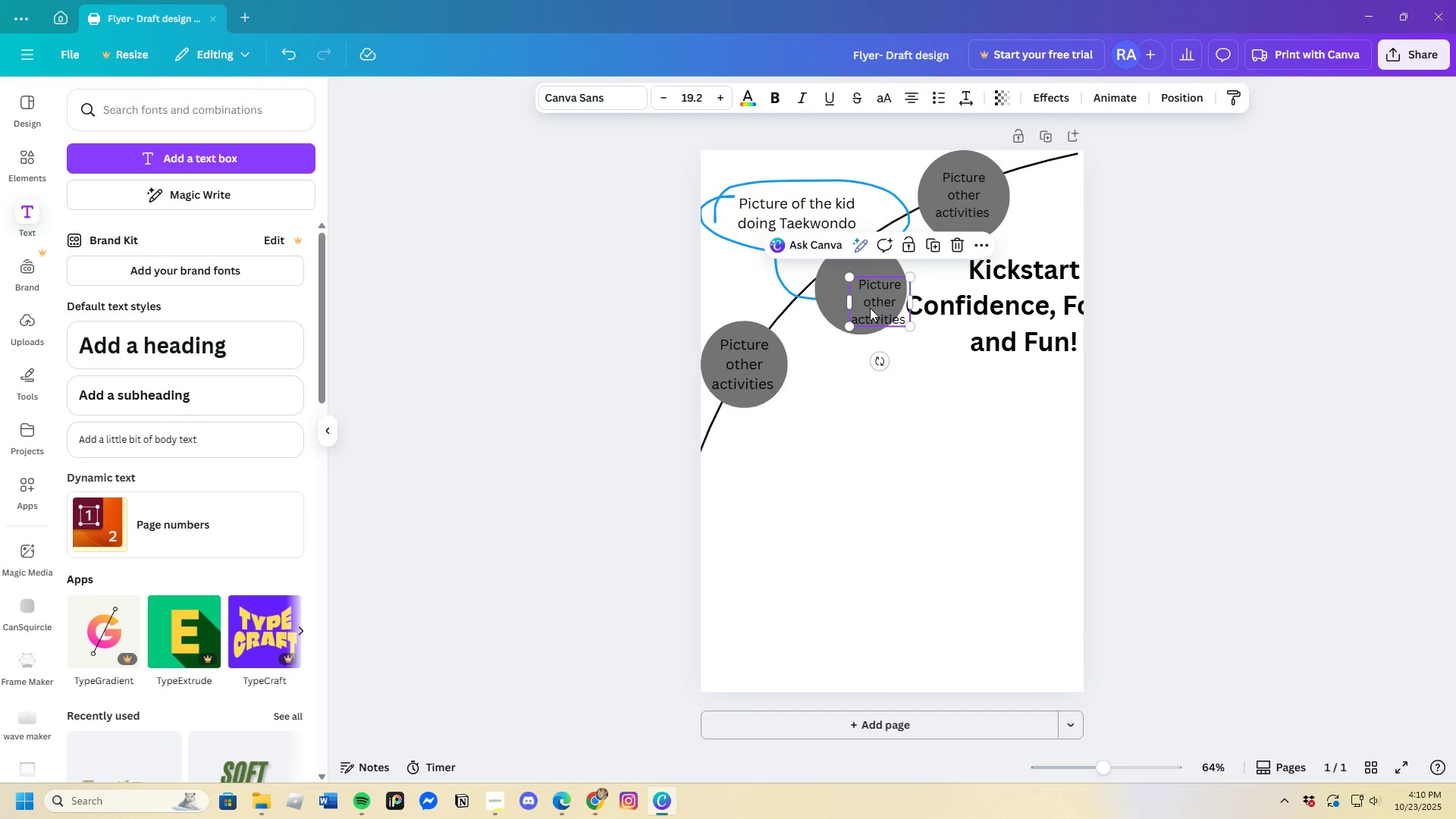 
left_click_drag(start_coordinate=[870, 308], to_coordinate=[855, 299])
 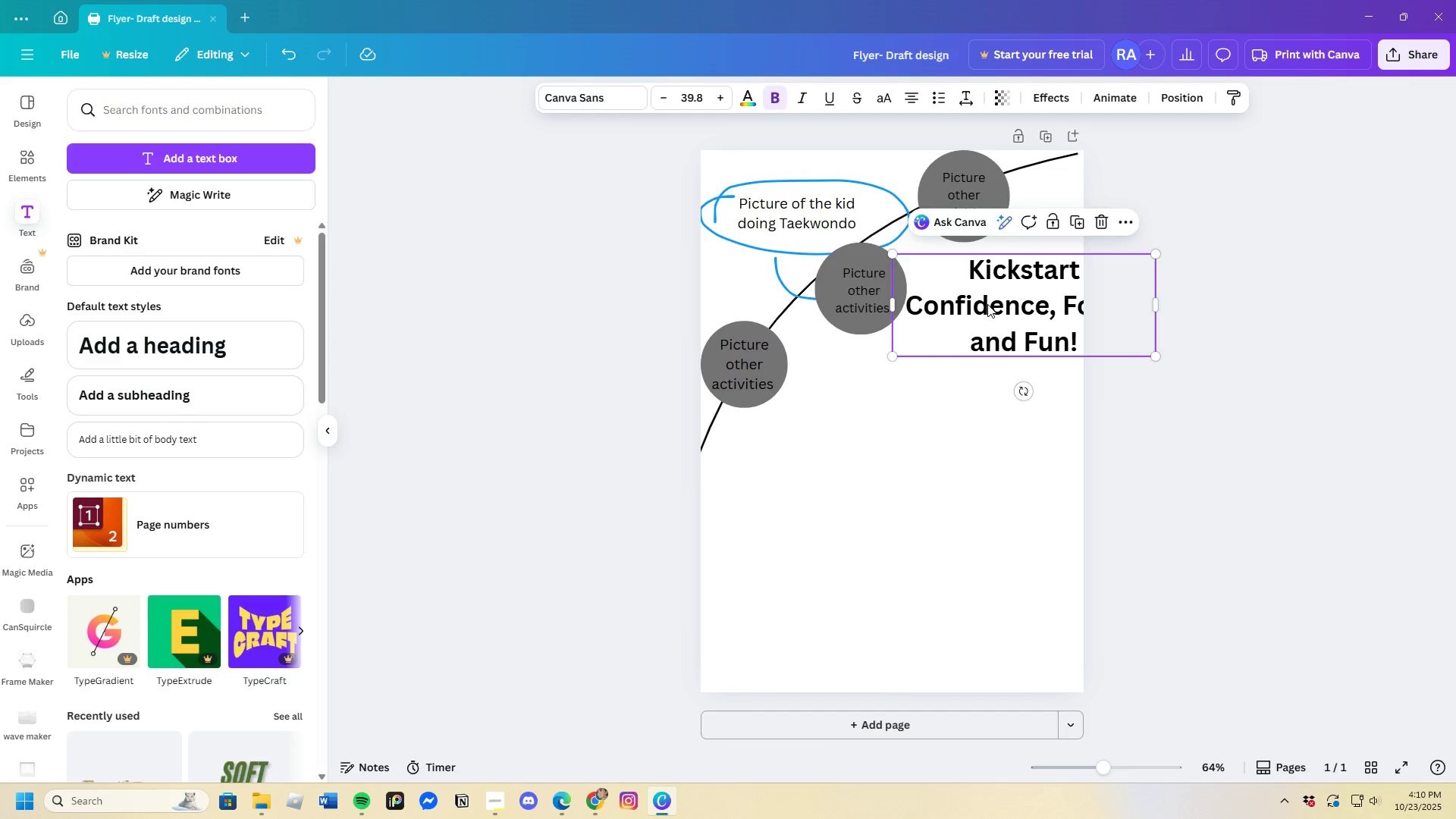 
left_click_drag(start_coordinate=[987, 304], to_coordinate=[901, 315])
 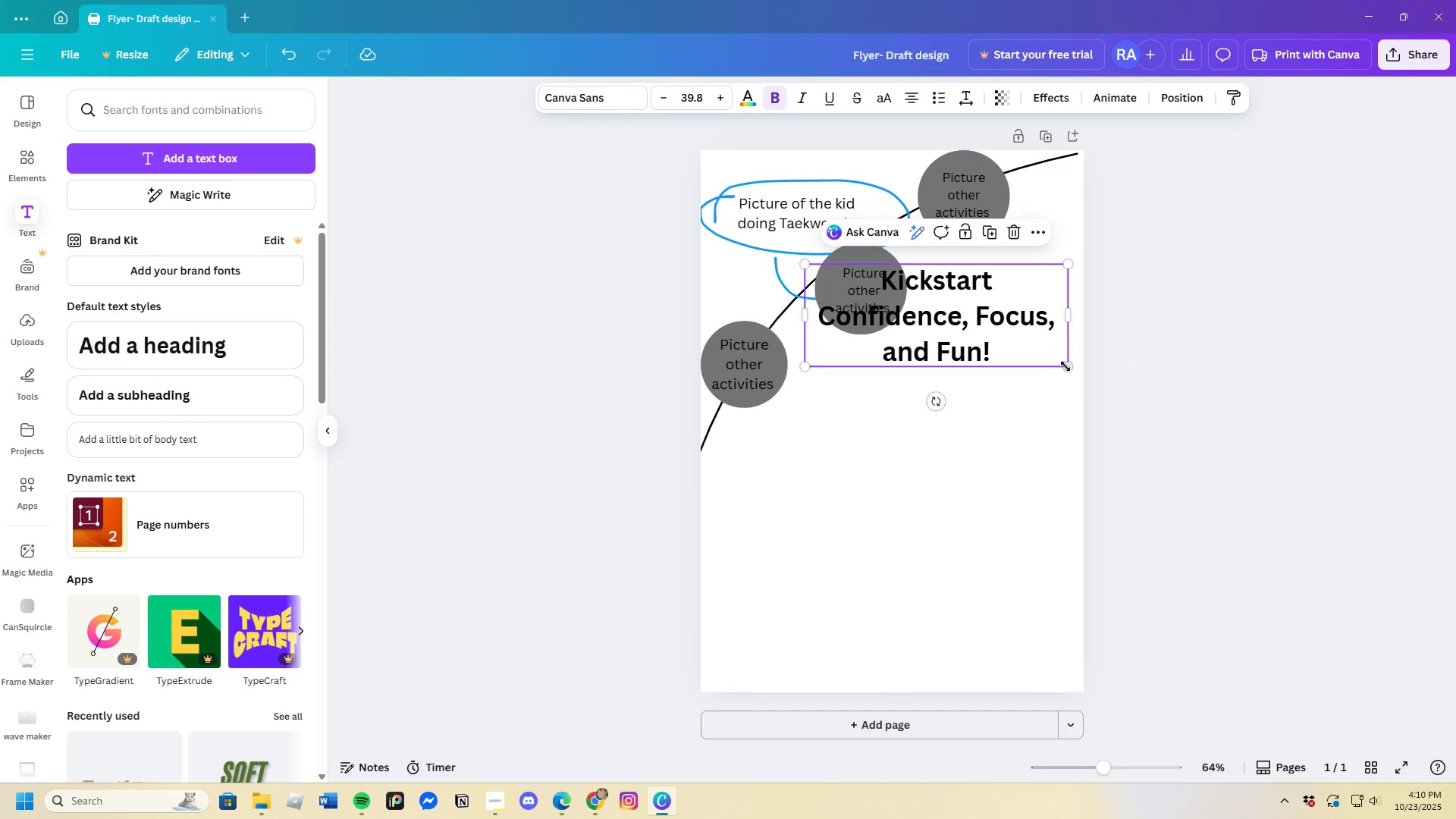 
left_click_drag(start_coordinate=[1065, 366], to_coordinate=[979, 335])
 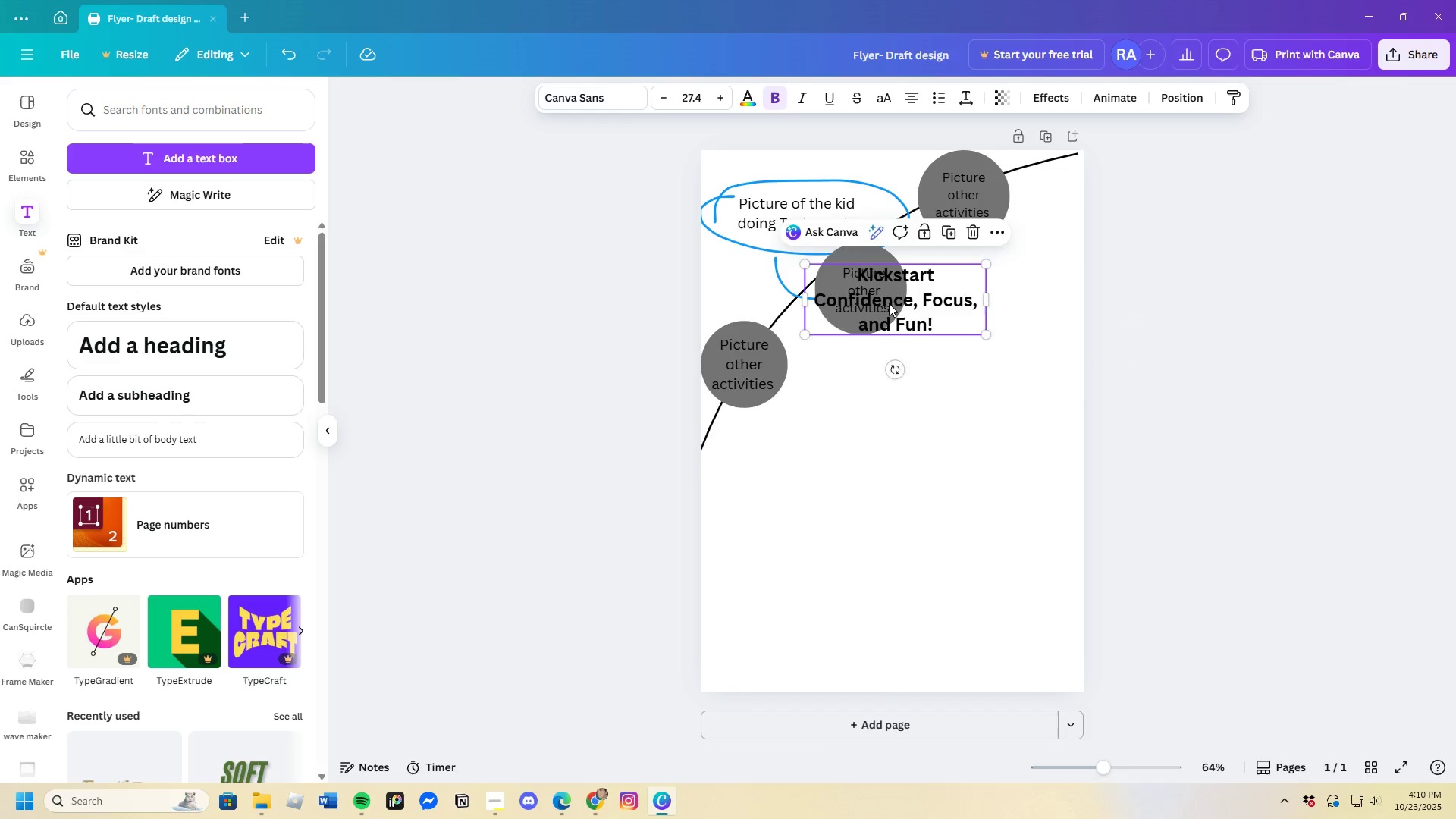 
left_click_drag(start_coordinate=[889, 304], to_coordinate=[976, 288])
 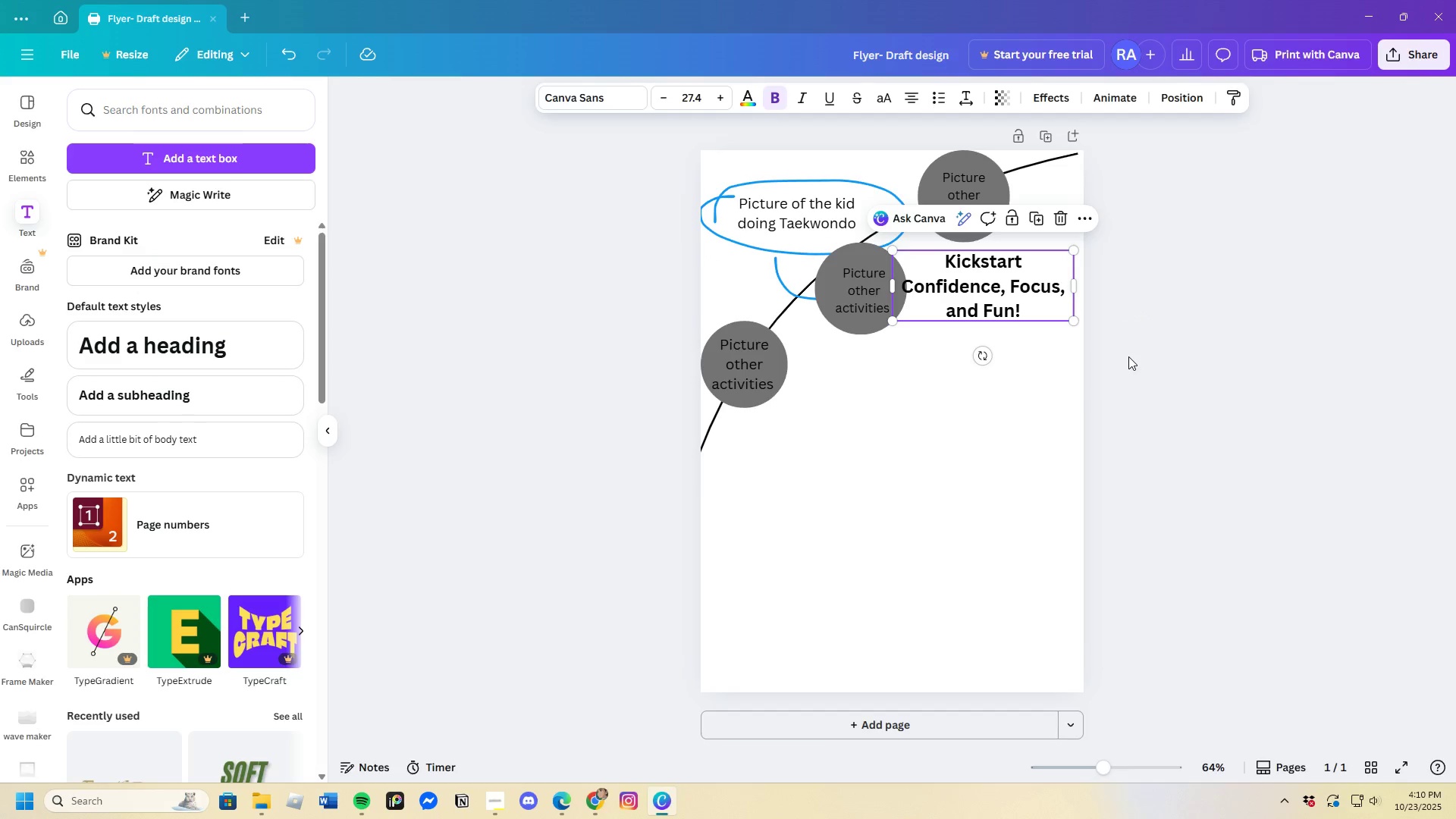 
left_click([1128, 356])
 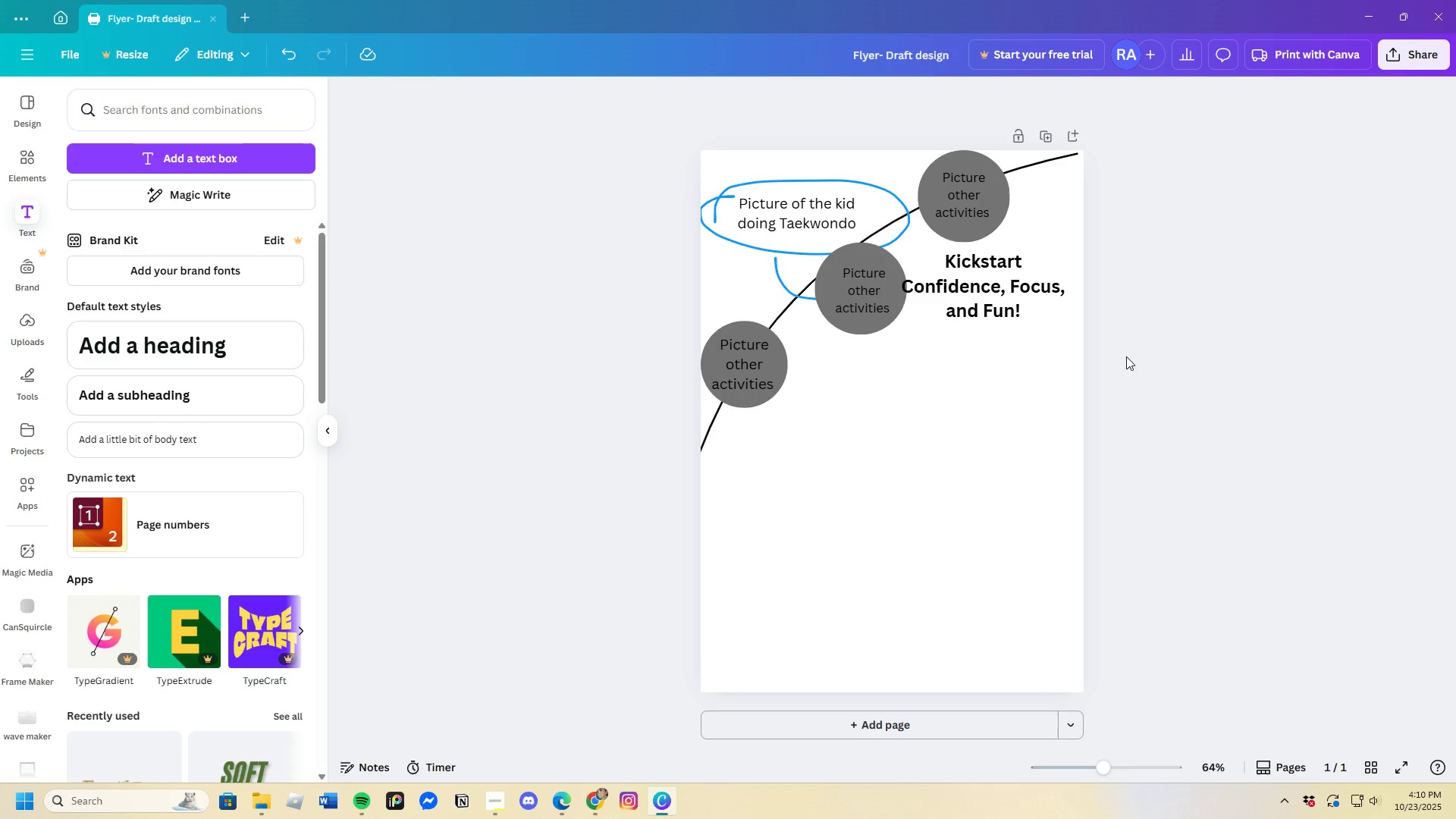 
scroll: coordinate [1071, 438], scroll_direction: down, amount: 2.0
 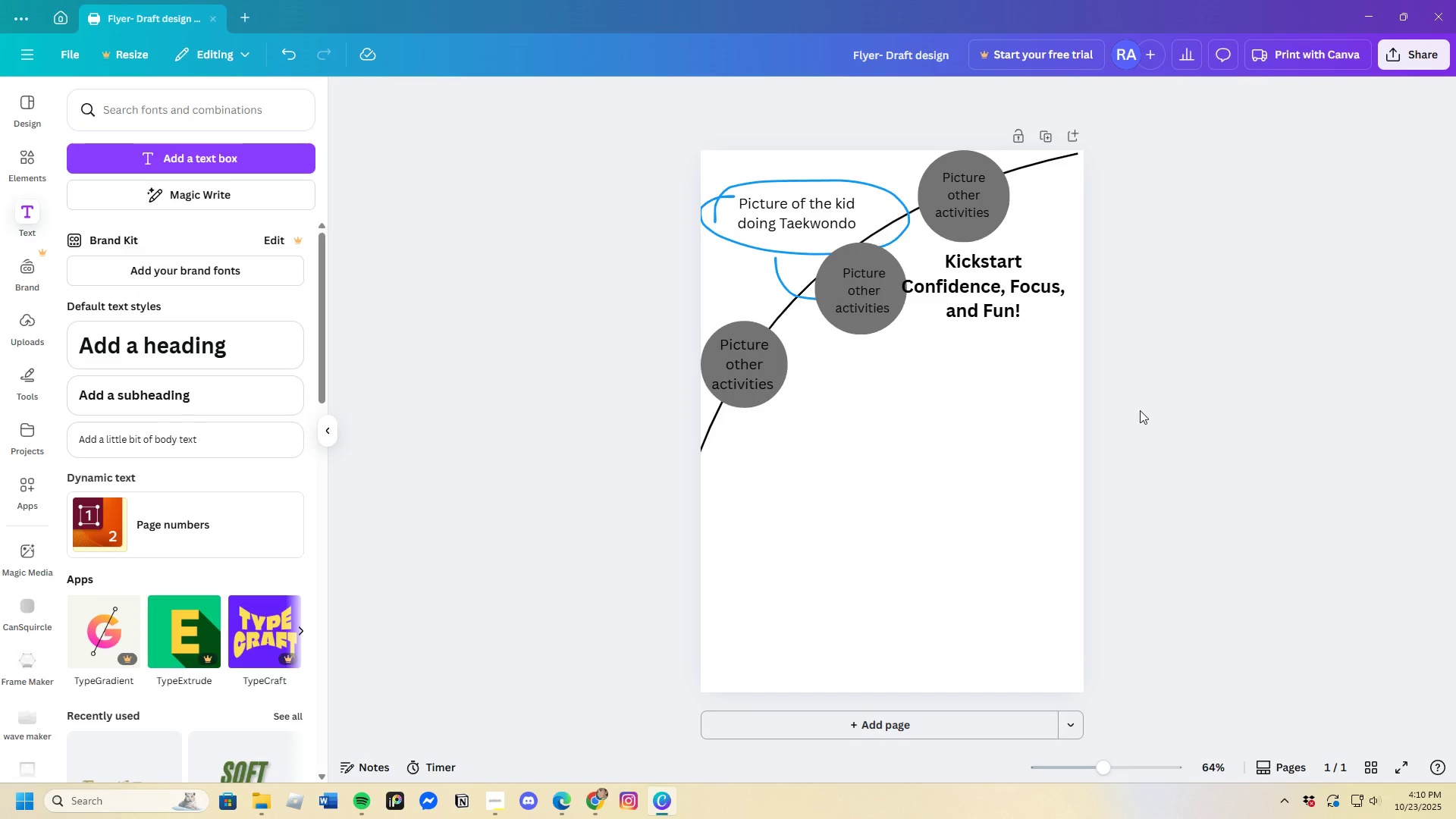 
left_click([27, 206])
 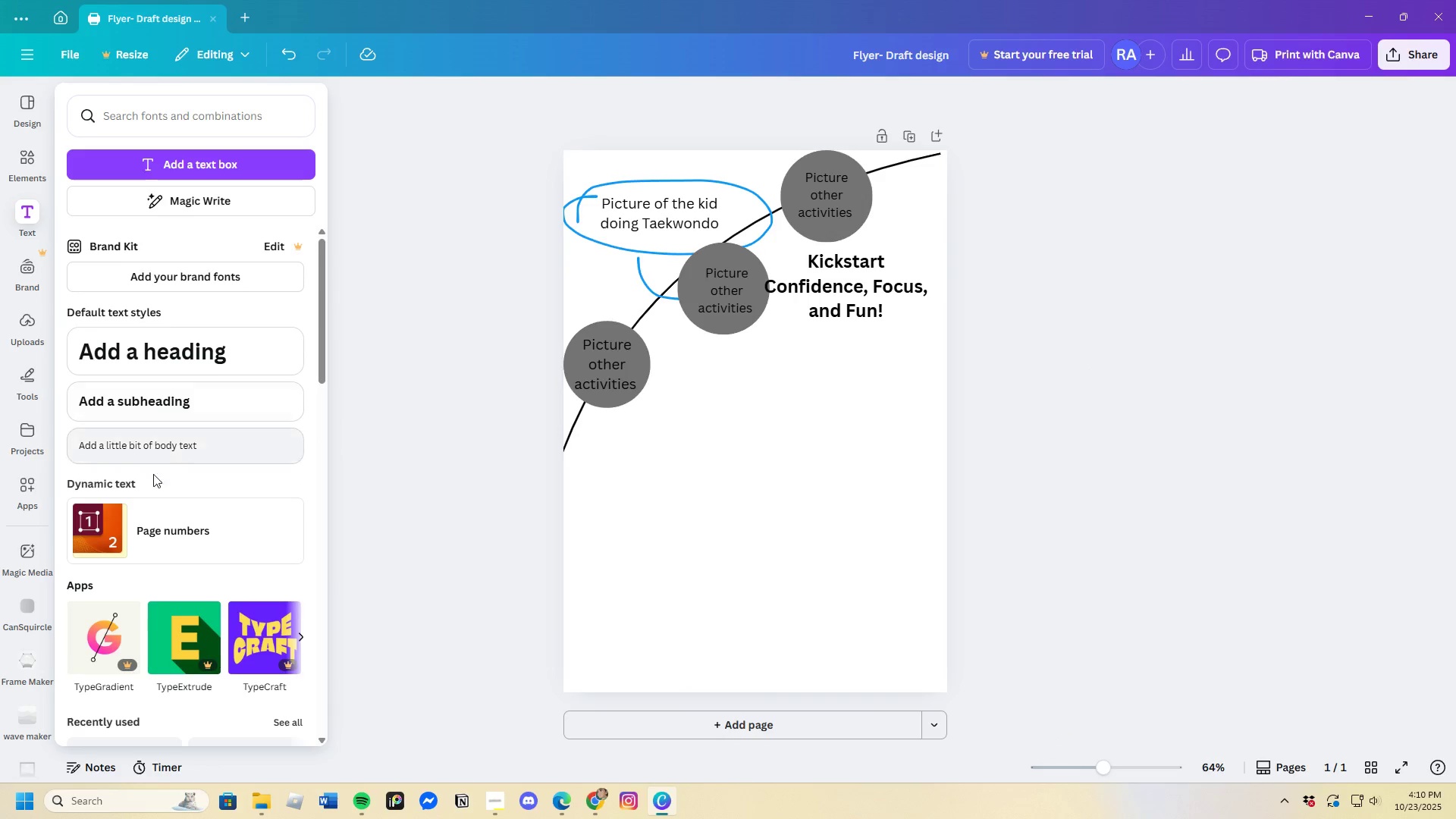 
scroll: coordinate [154, 506], scroll_direction: down, amount: 14.0
 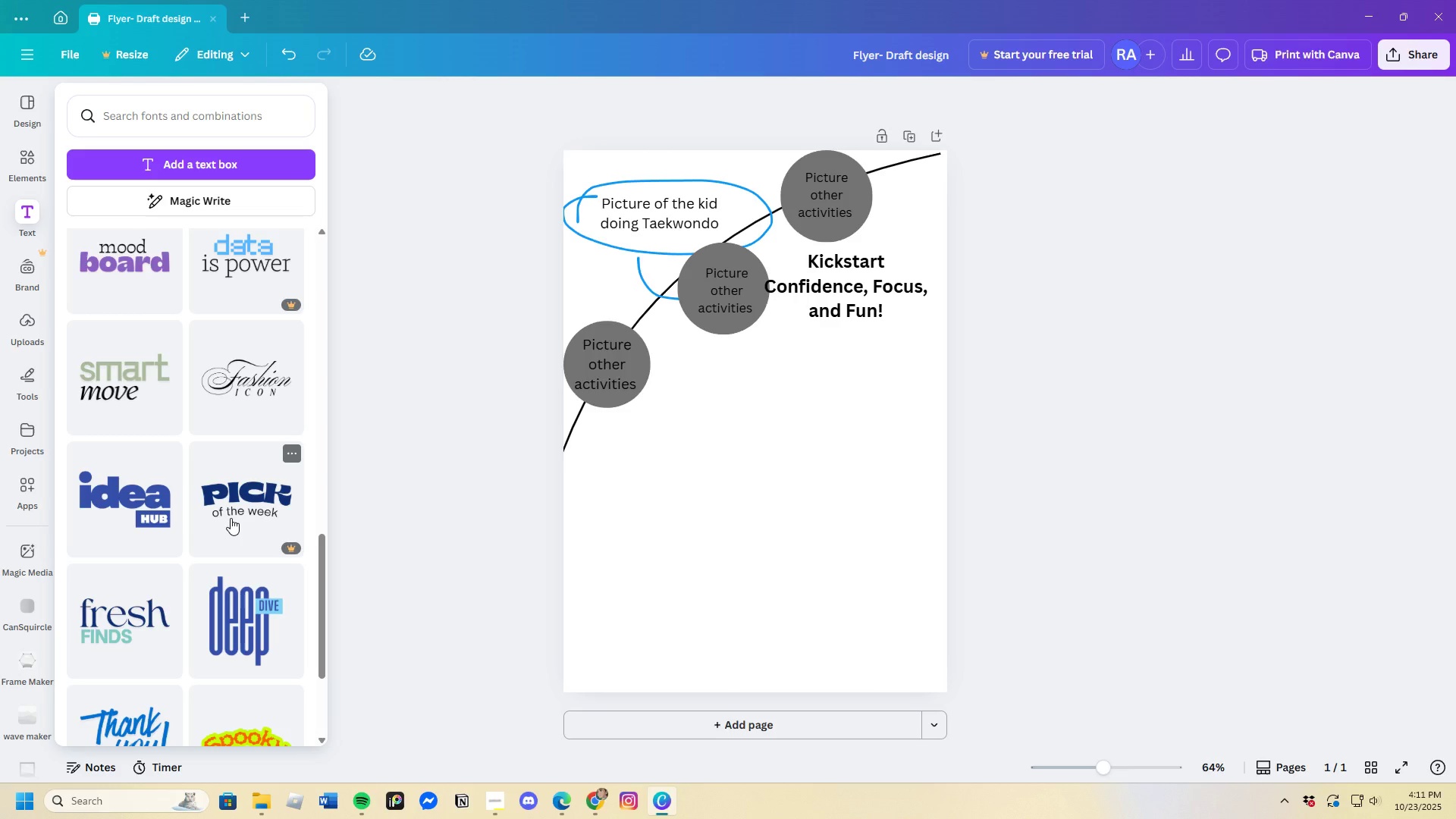 
wait(88.34)
 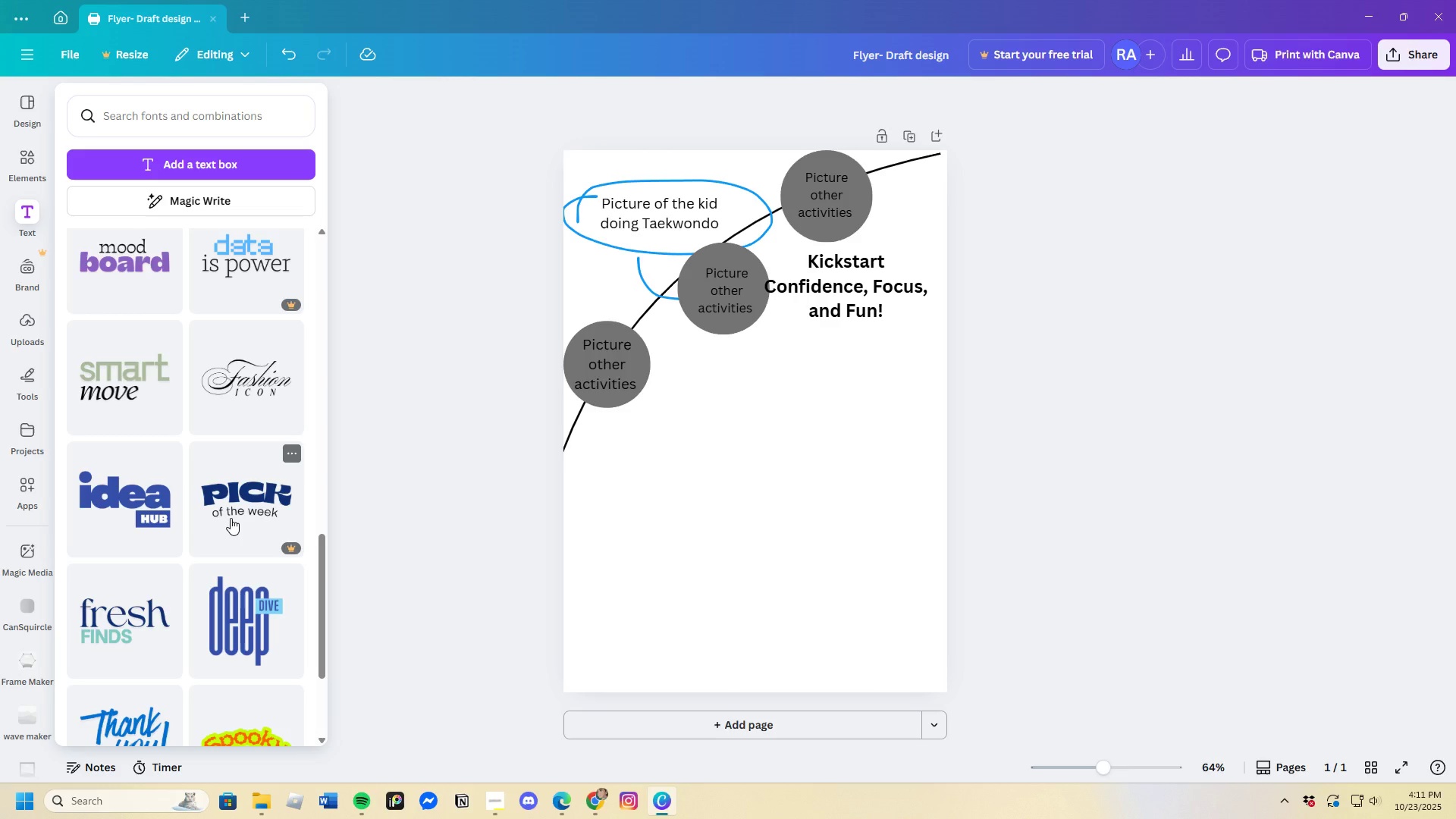 
left_click([17, 212])
 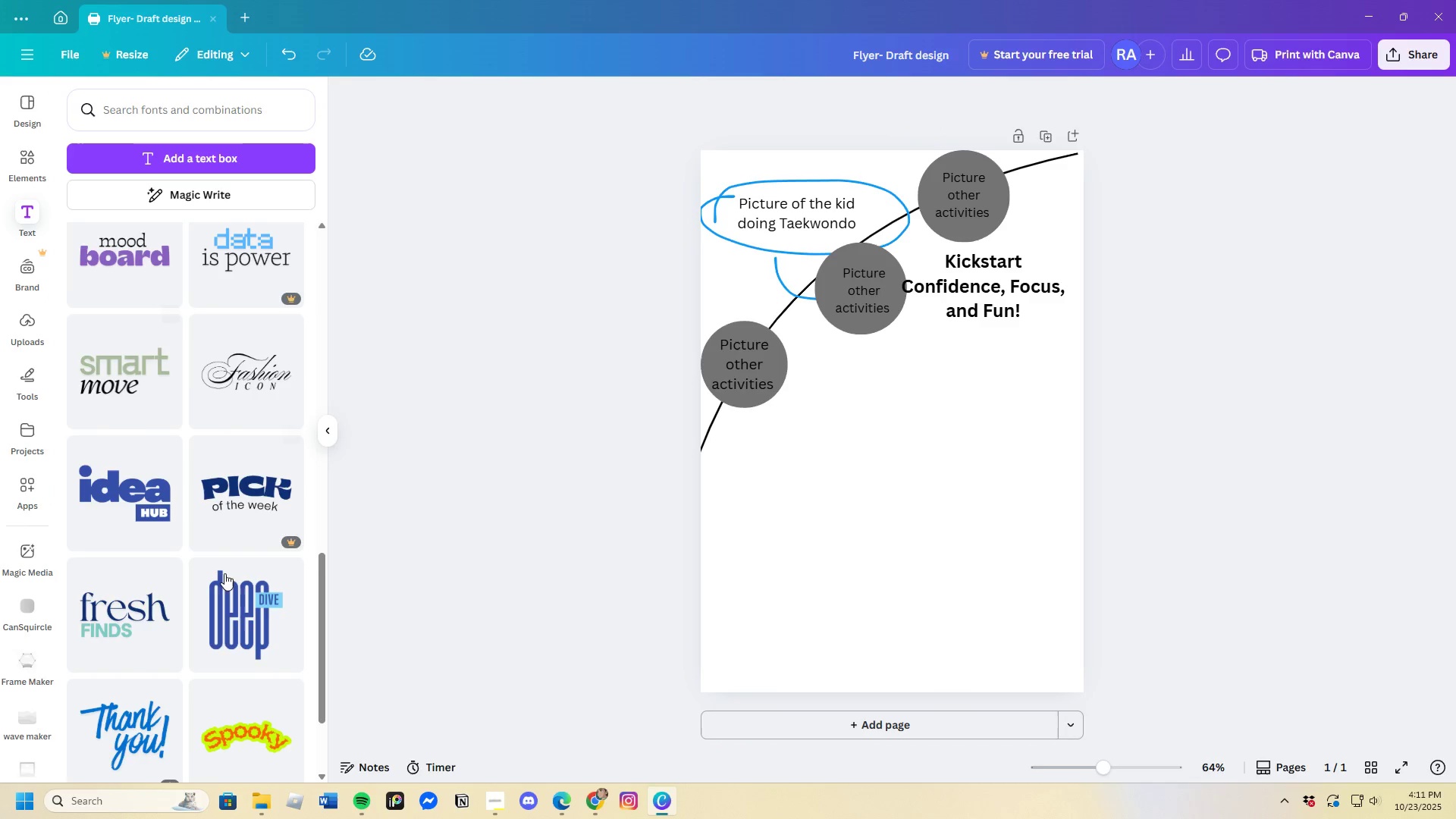 
scroll: coordinate [229, 592], scroll_direction: down, amount: 4.0
 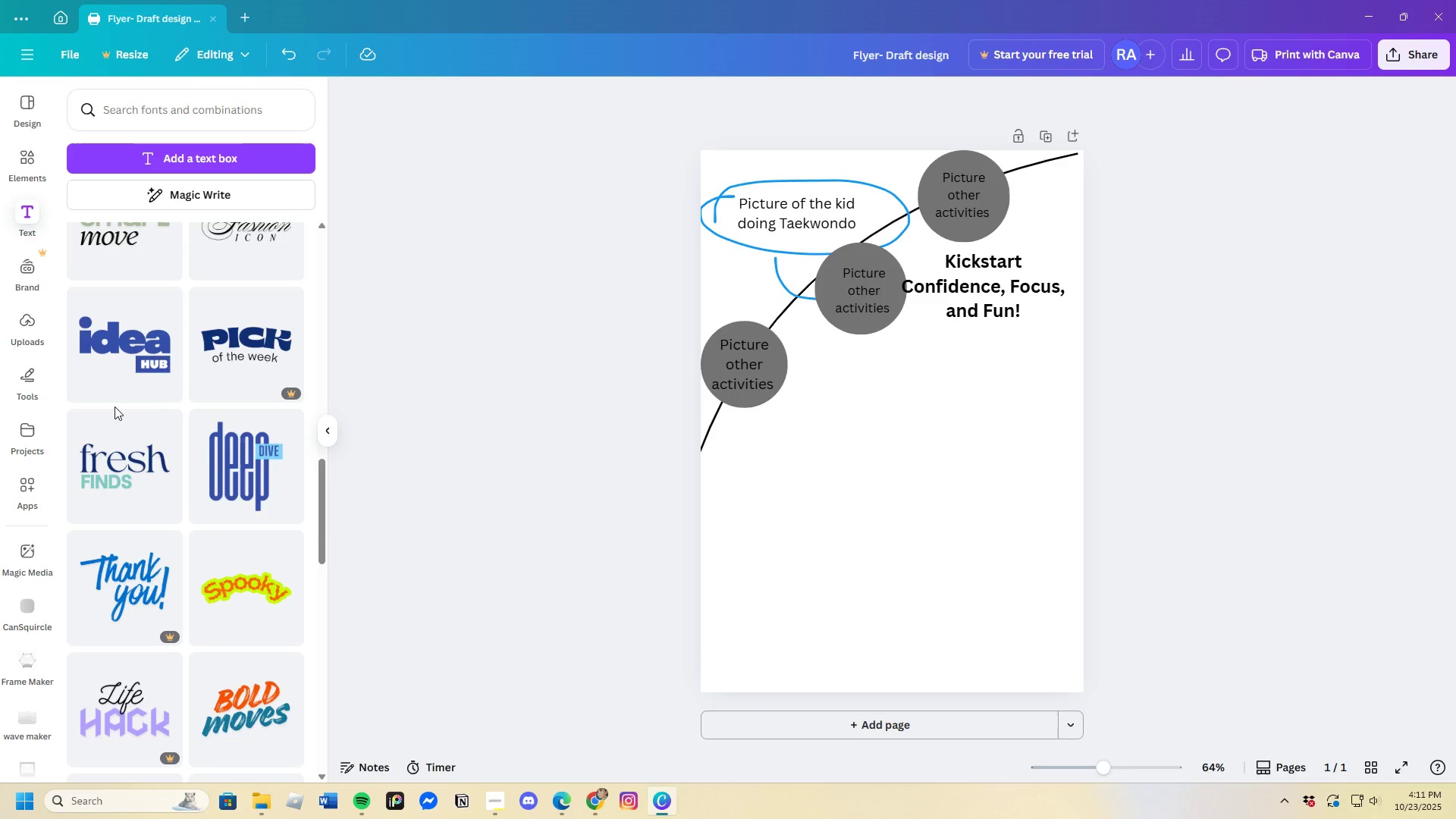 
wait(15.23)
 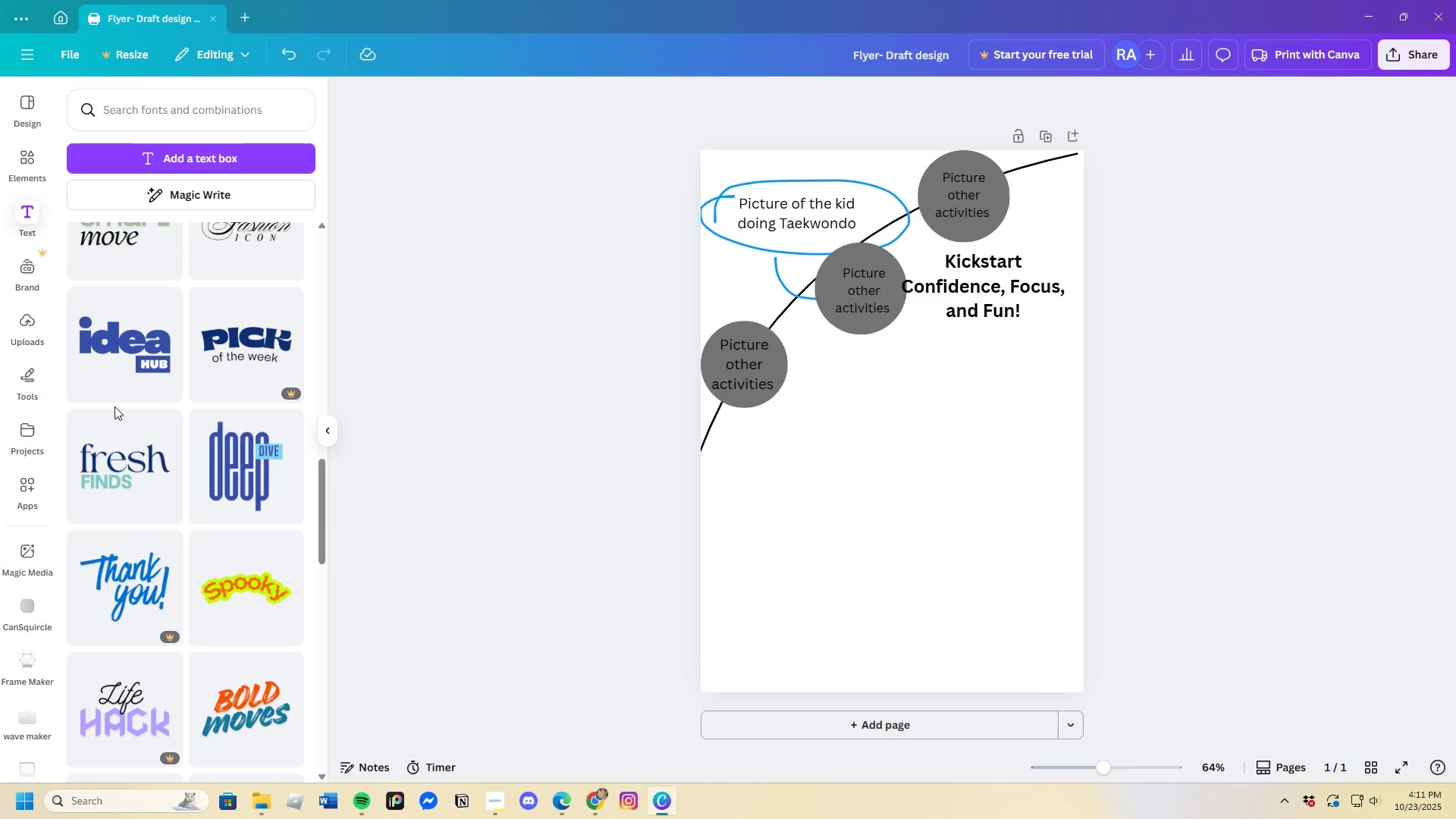 
left_click([145, 496])
 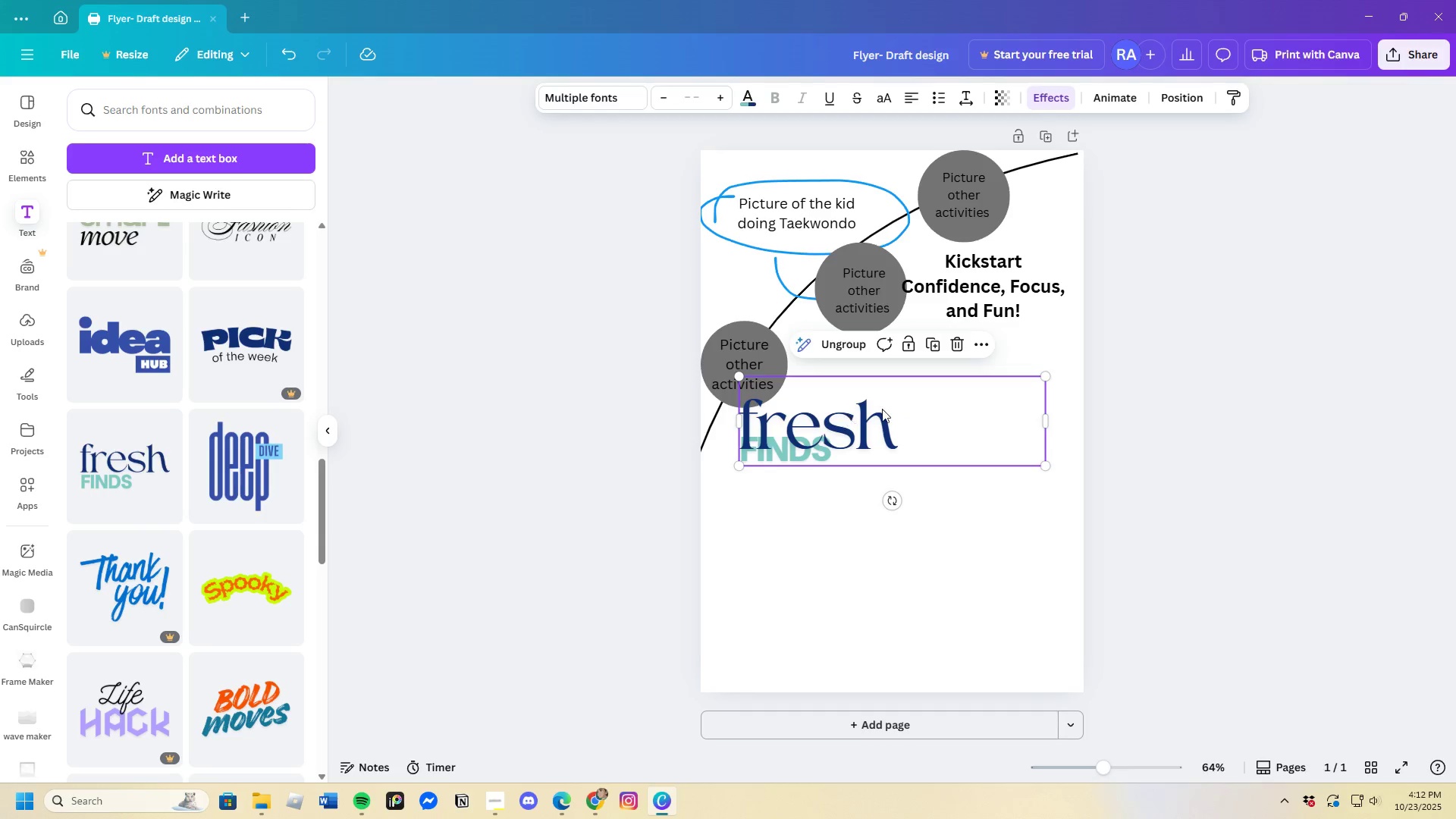 
left_click([882, 408])
 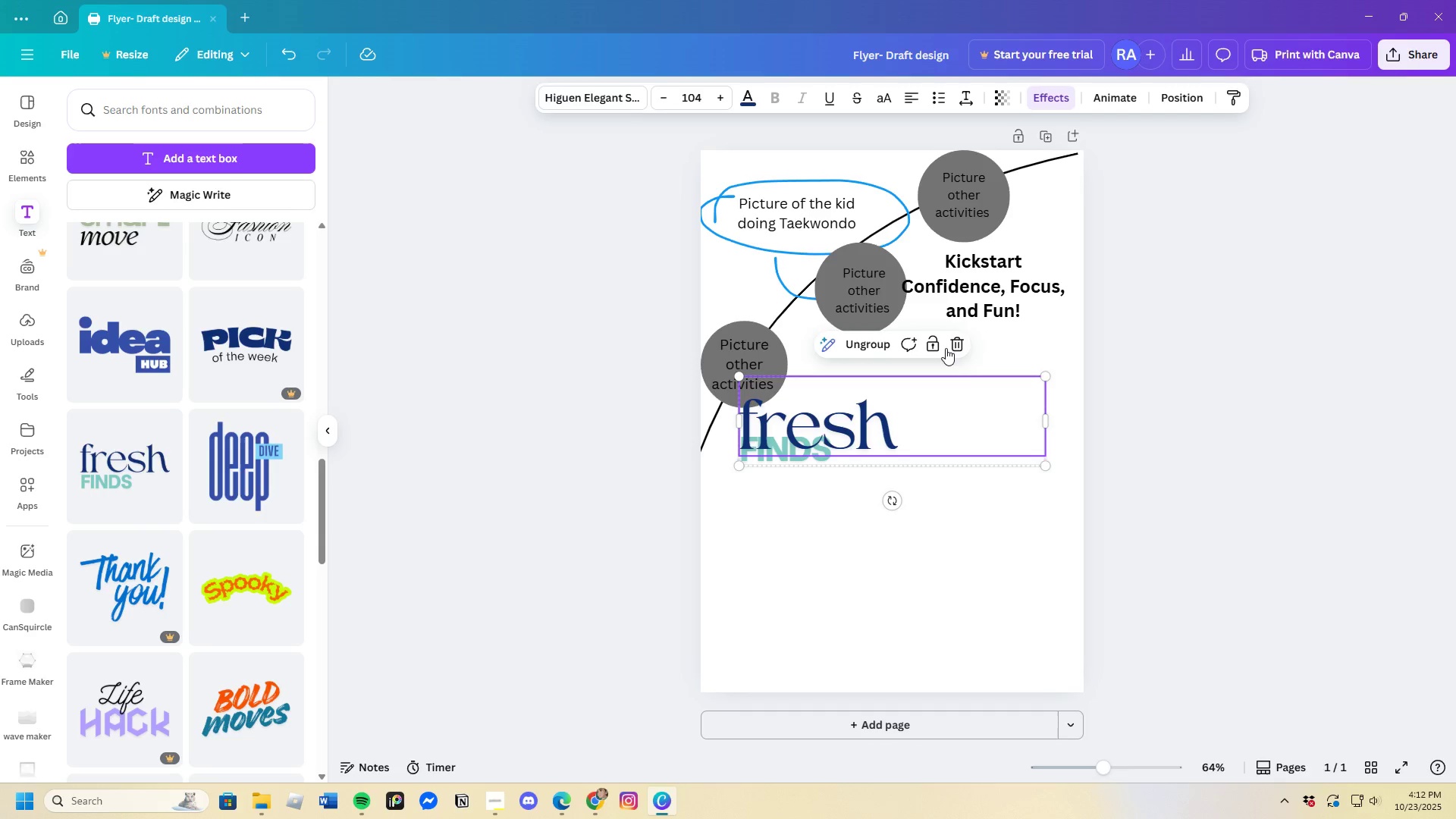 
left_click([946, 348])
 